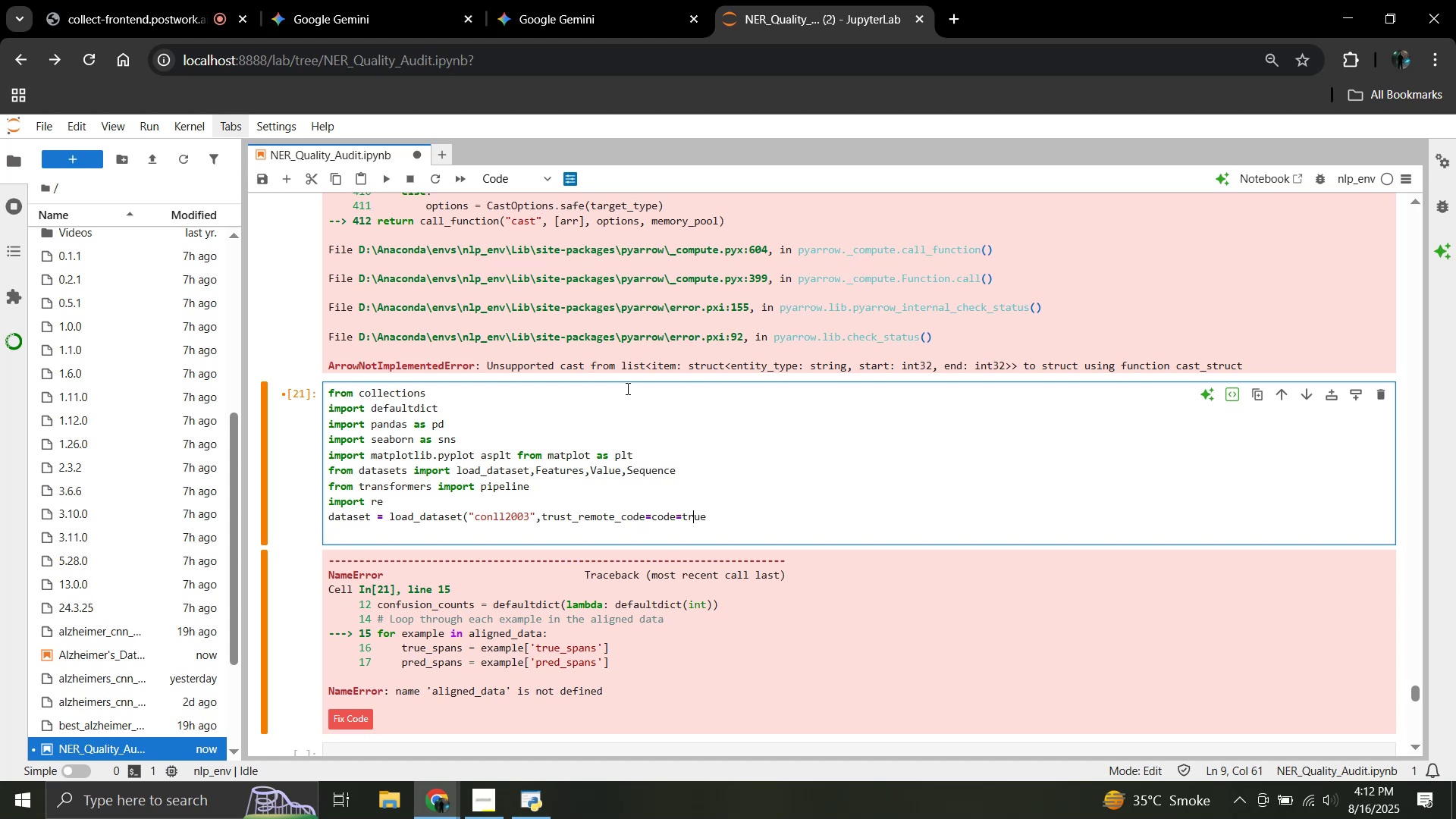 
key(ArrowLeft)
 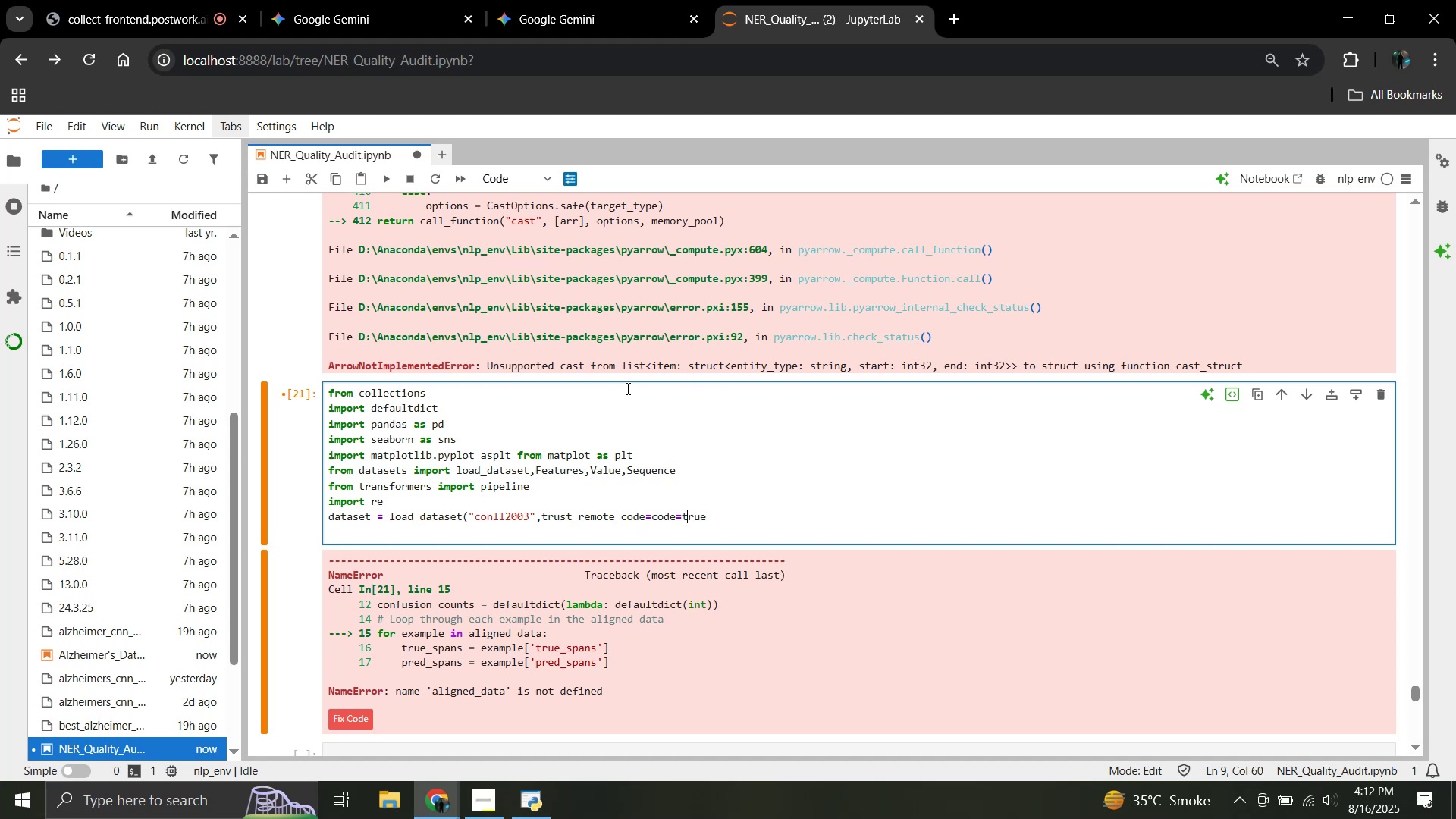 
key(ArrowLeft)
 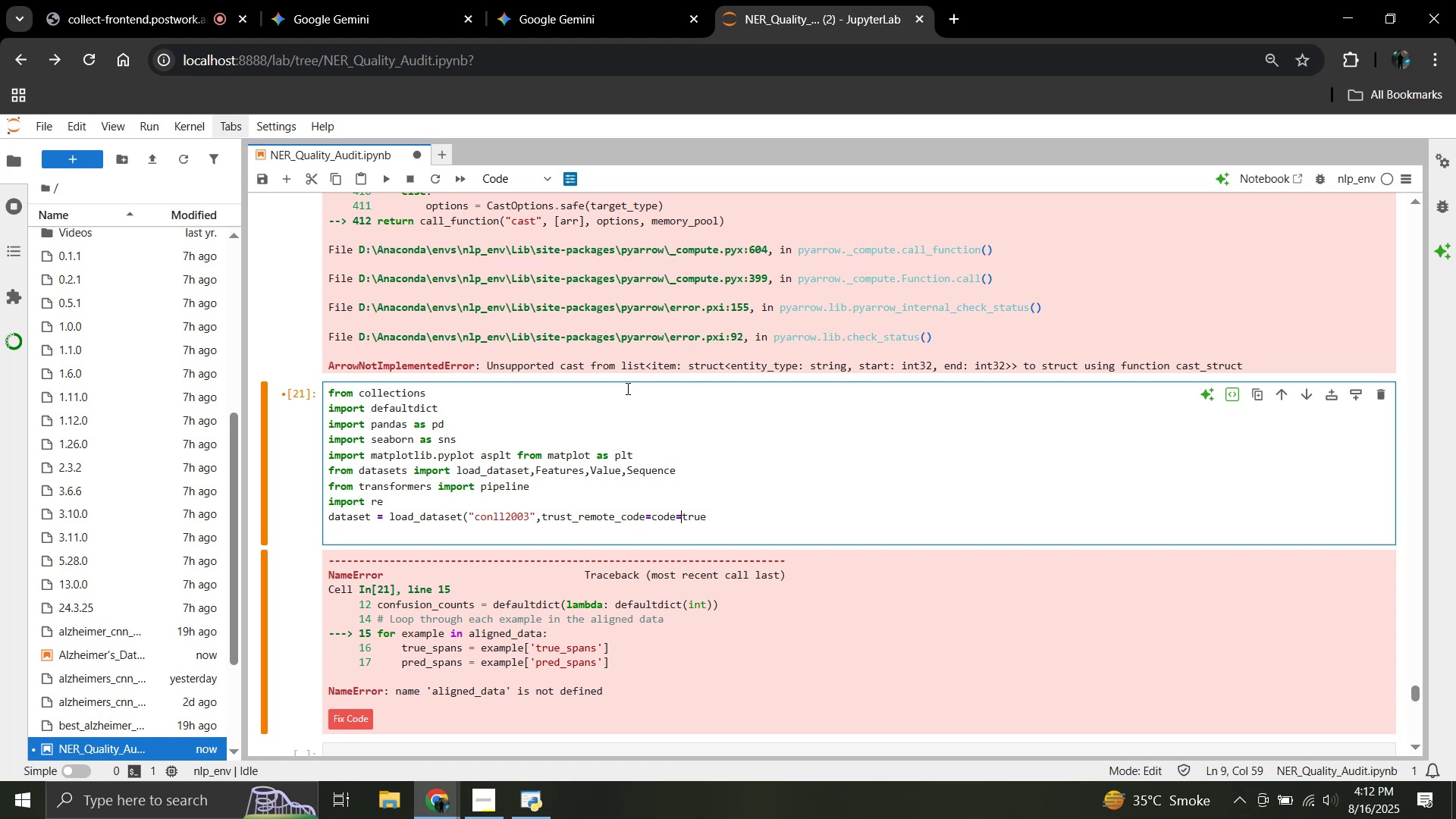 
key(Backspace)
 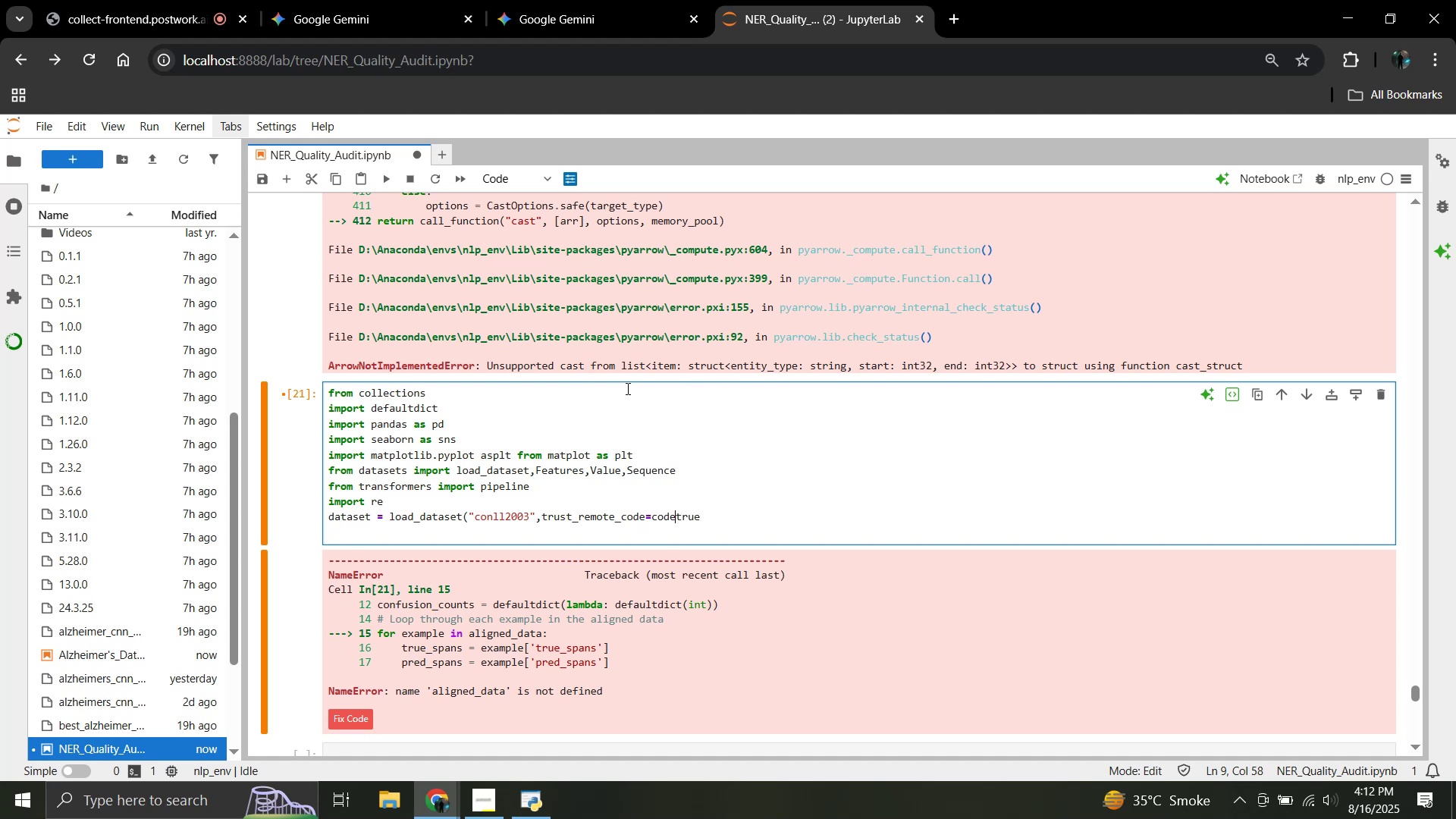 
key(Backspace)
 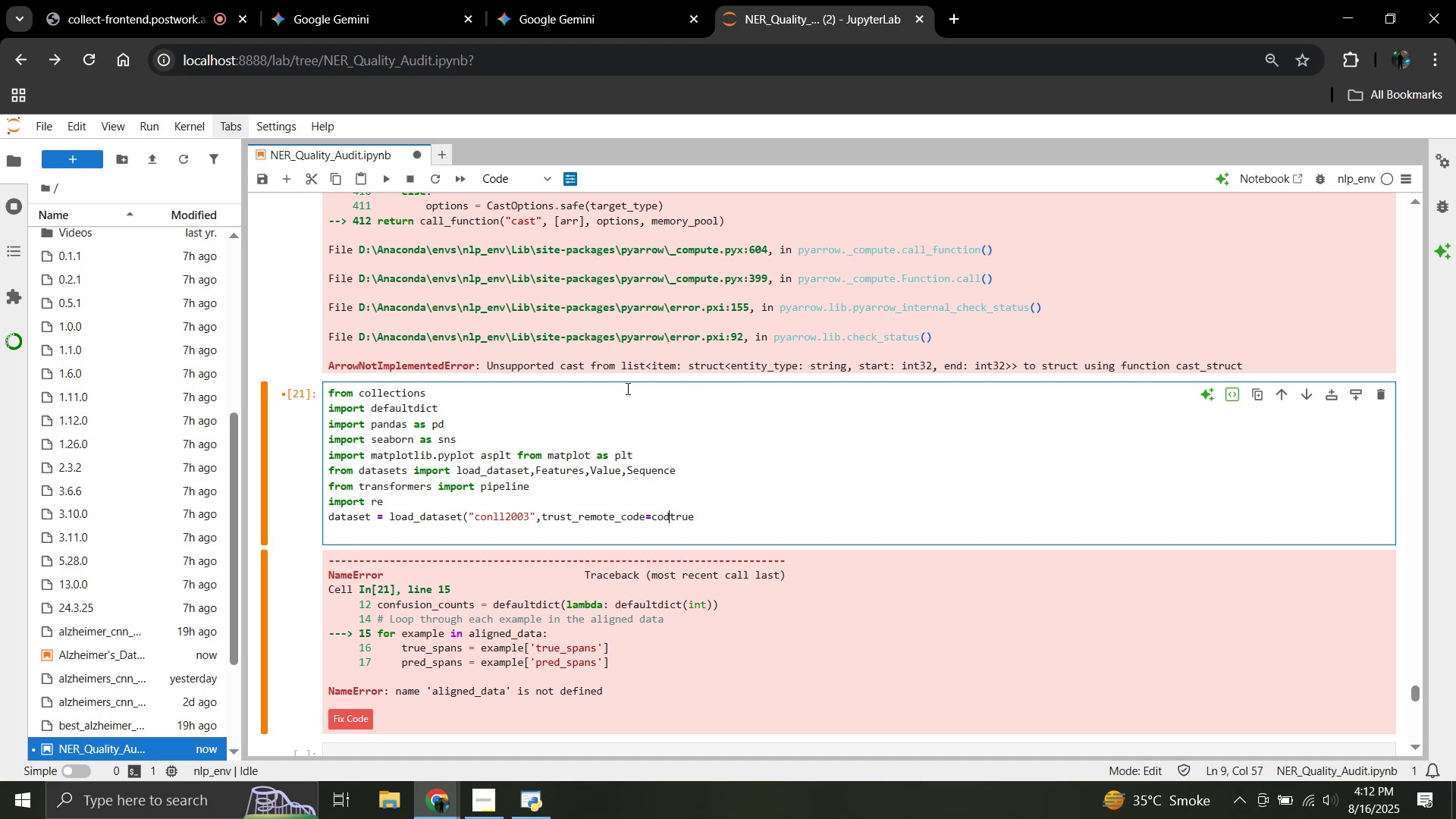 
key(Backspace)
 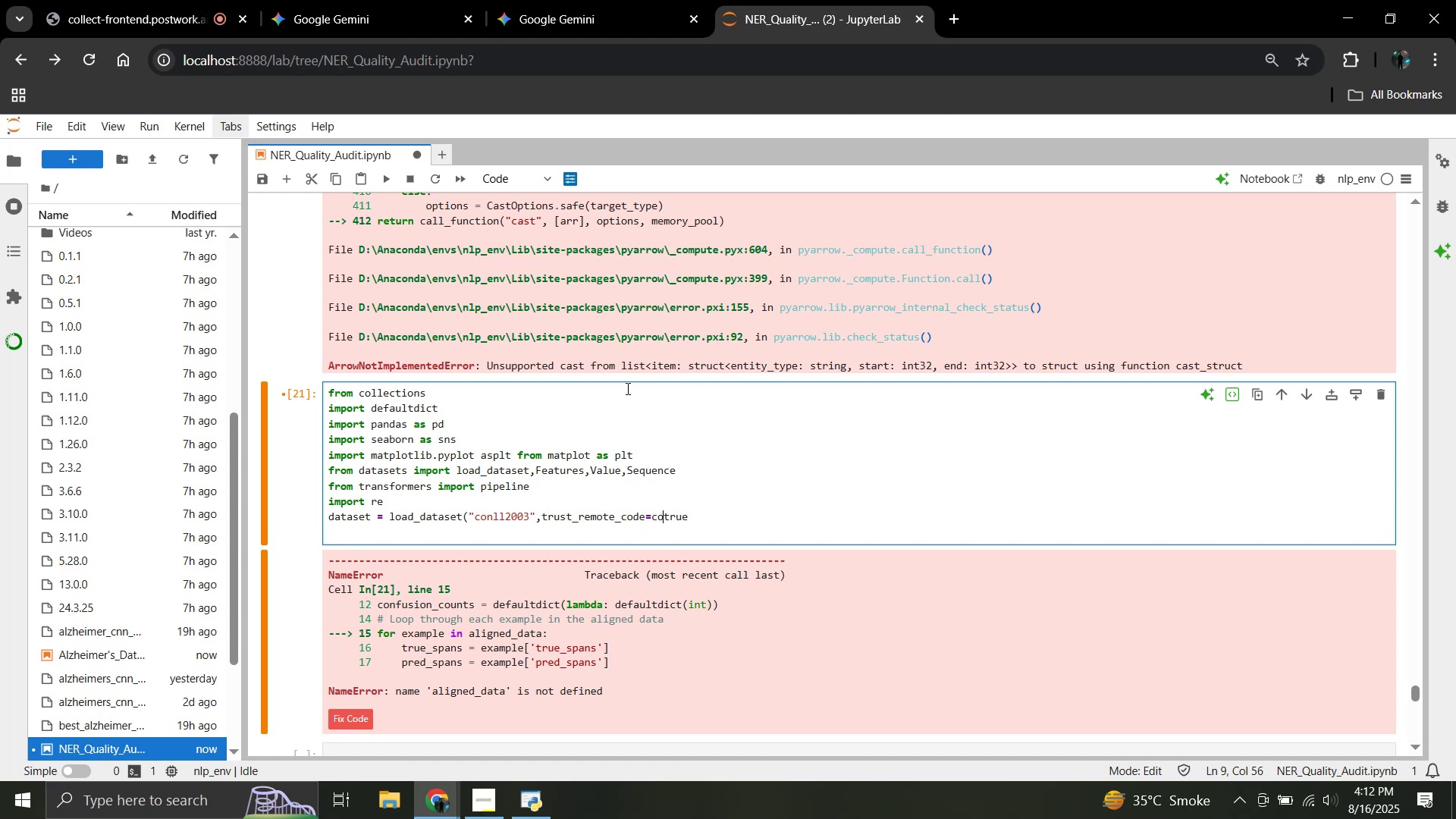 
key(Backspace)
 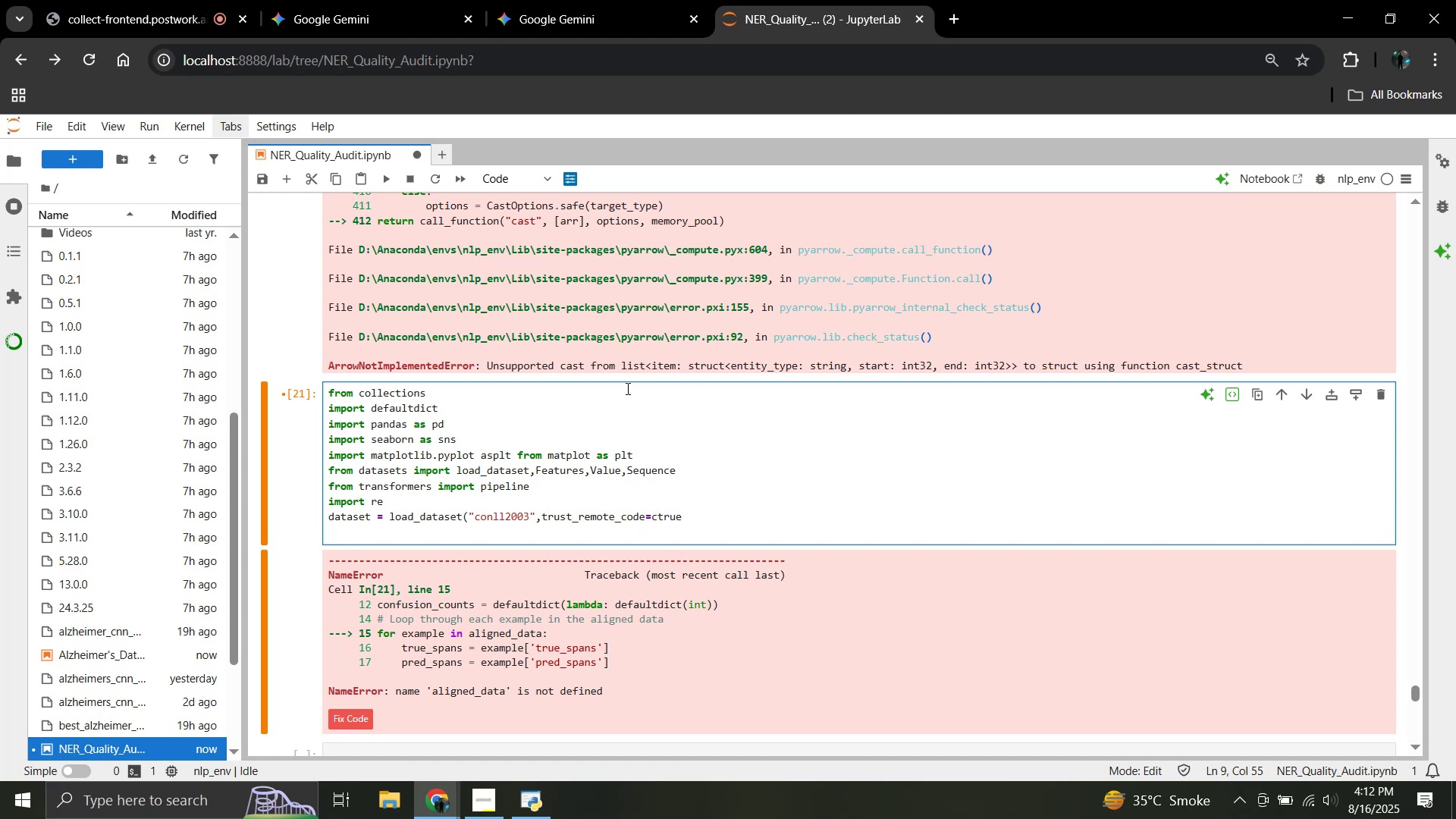 
key(Backspace)
 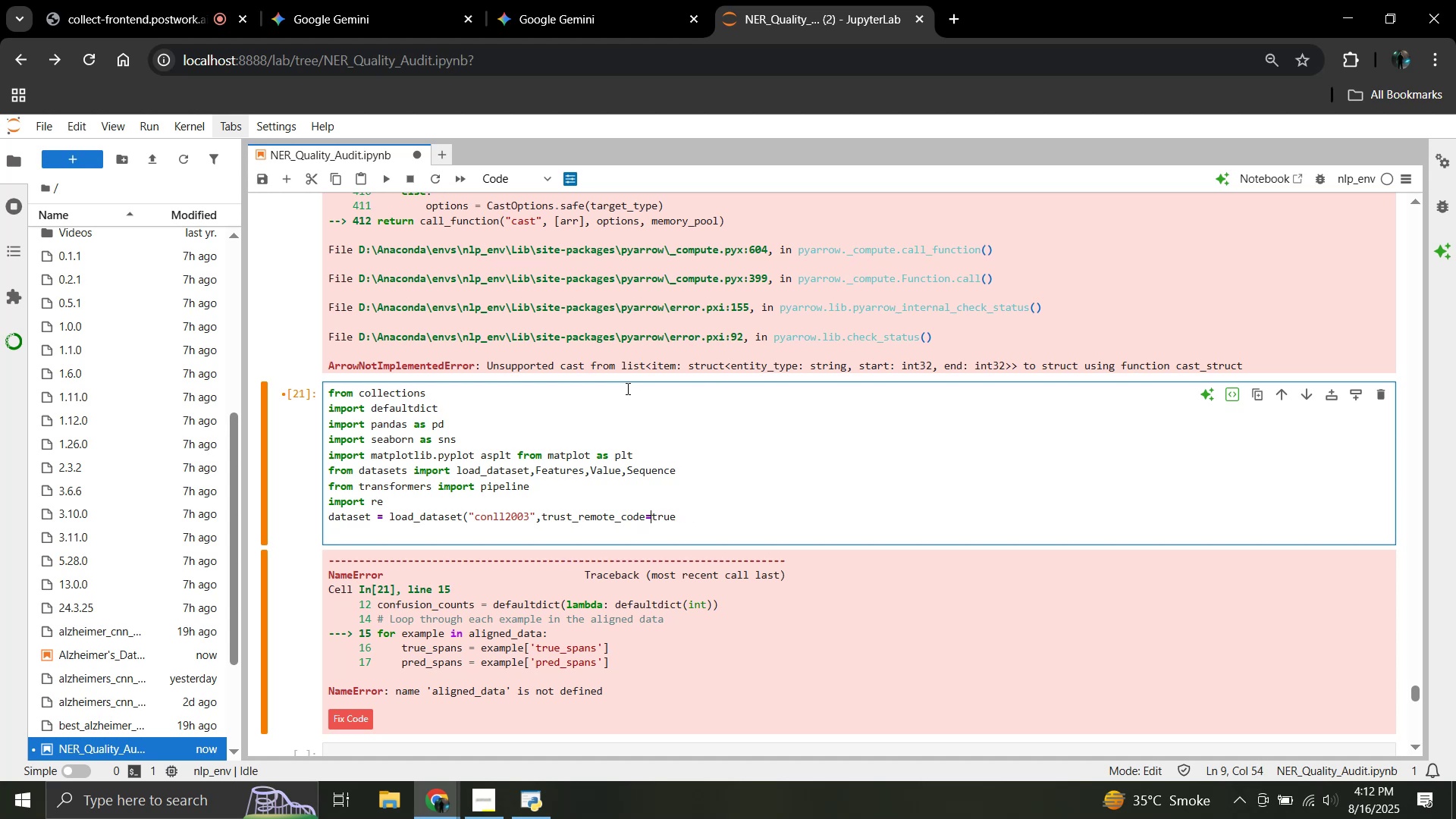 
key(Delete)
 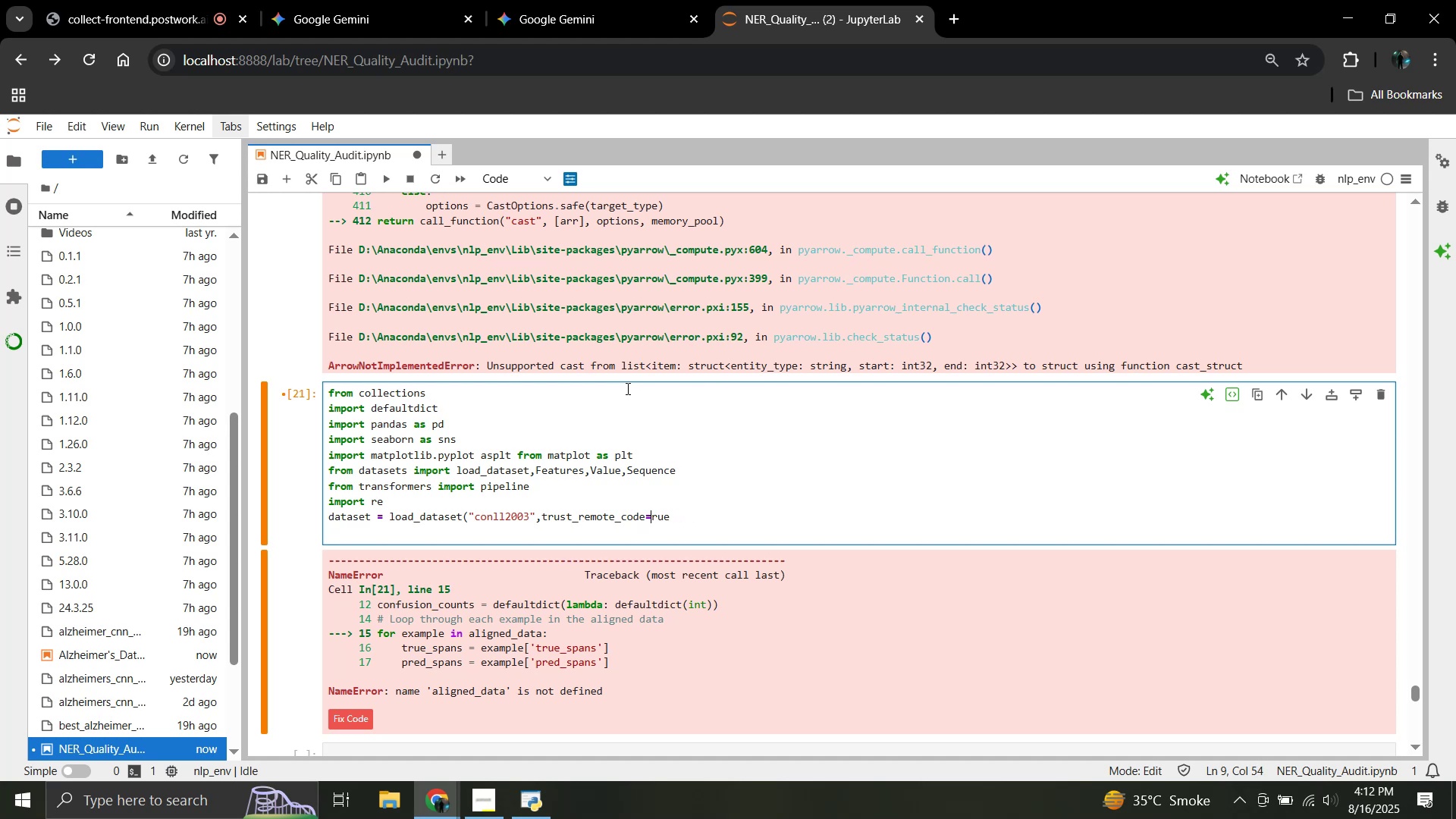 
key(Shift+T)
 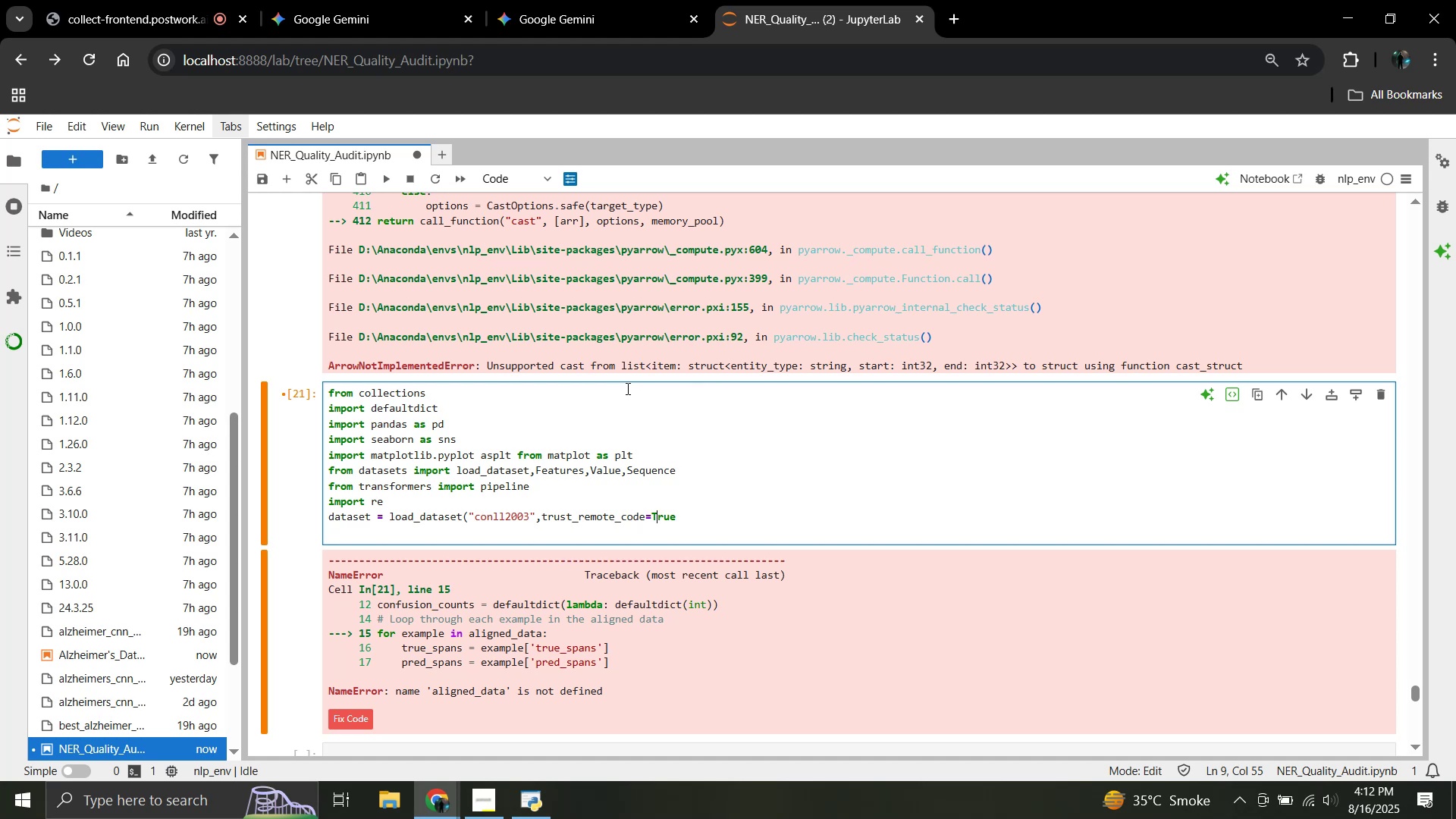 
wait(5.17)
 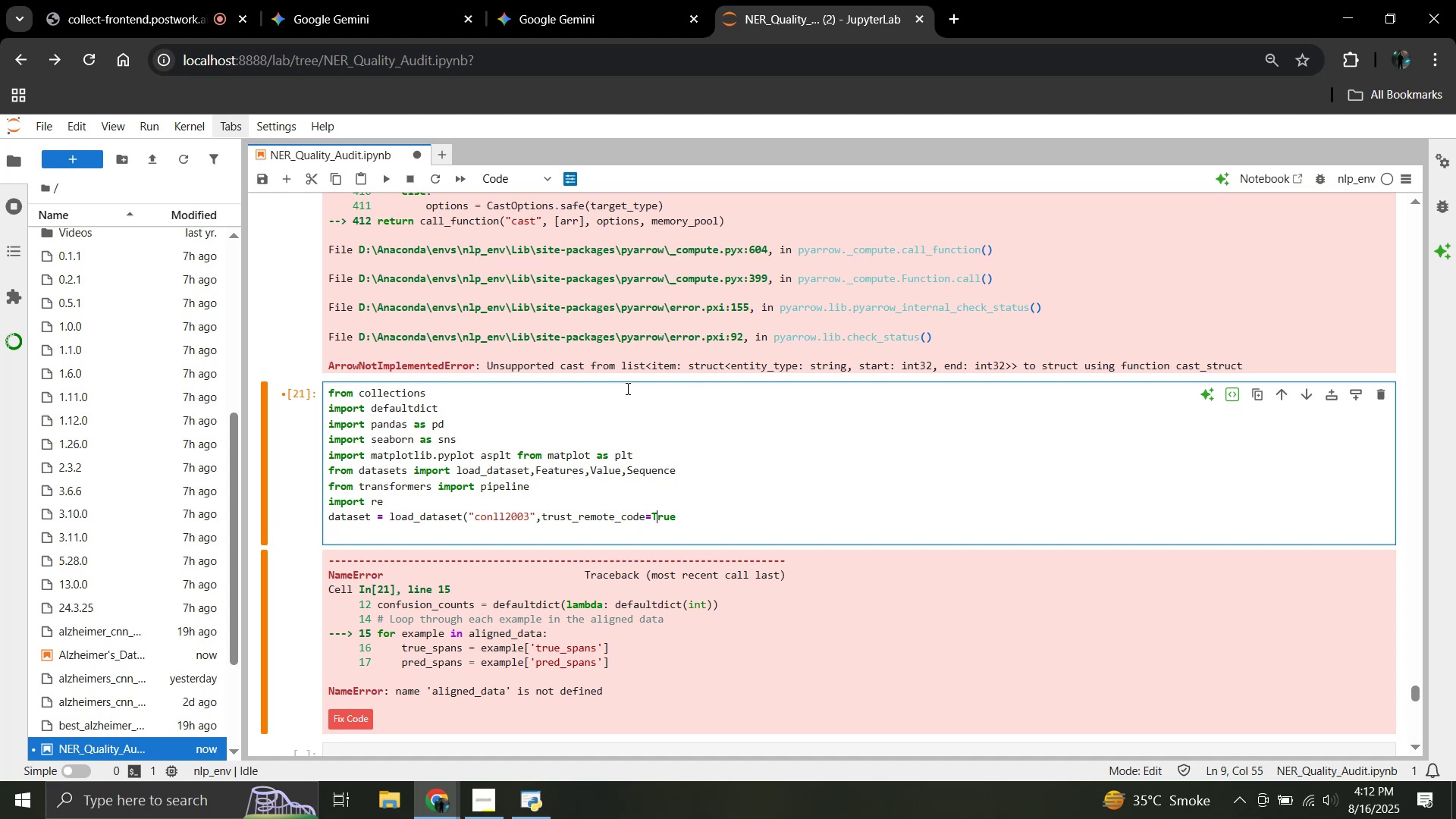 
key(ArrowRight)
 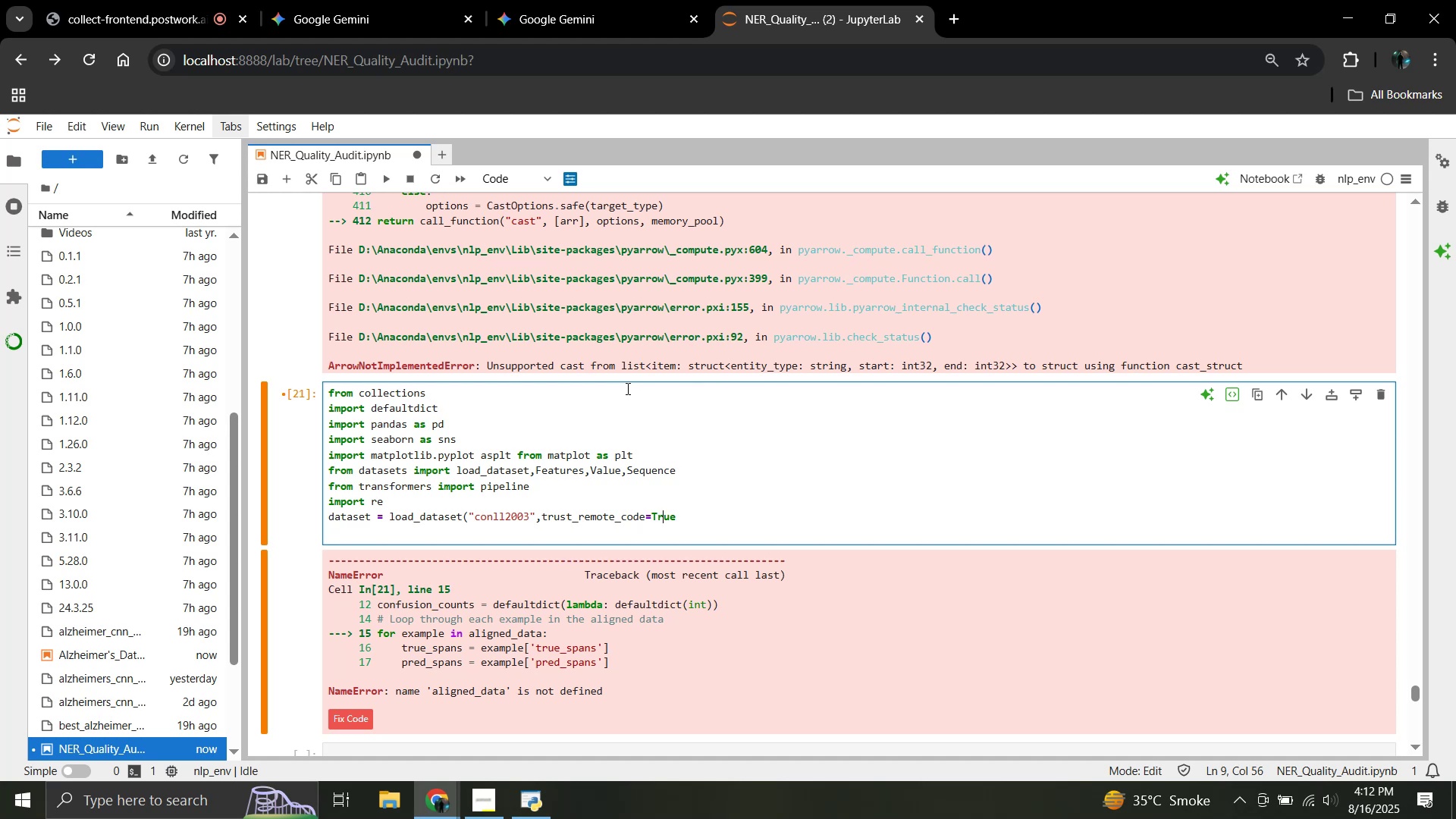 
key(ArrowRight)
 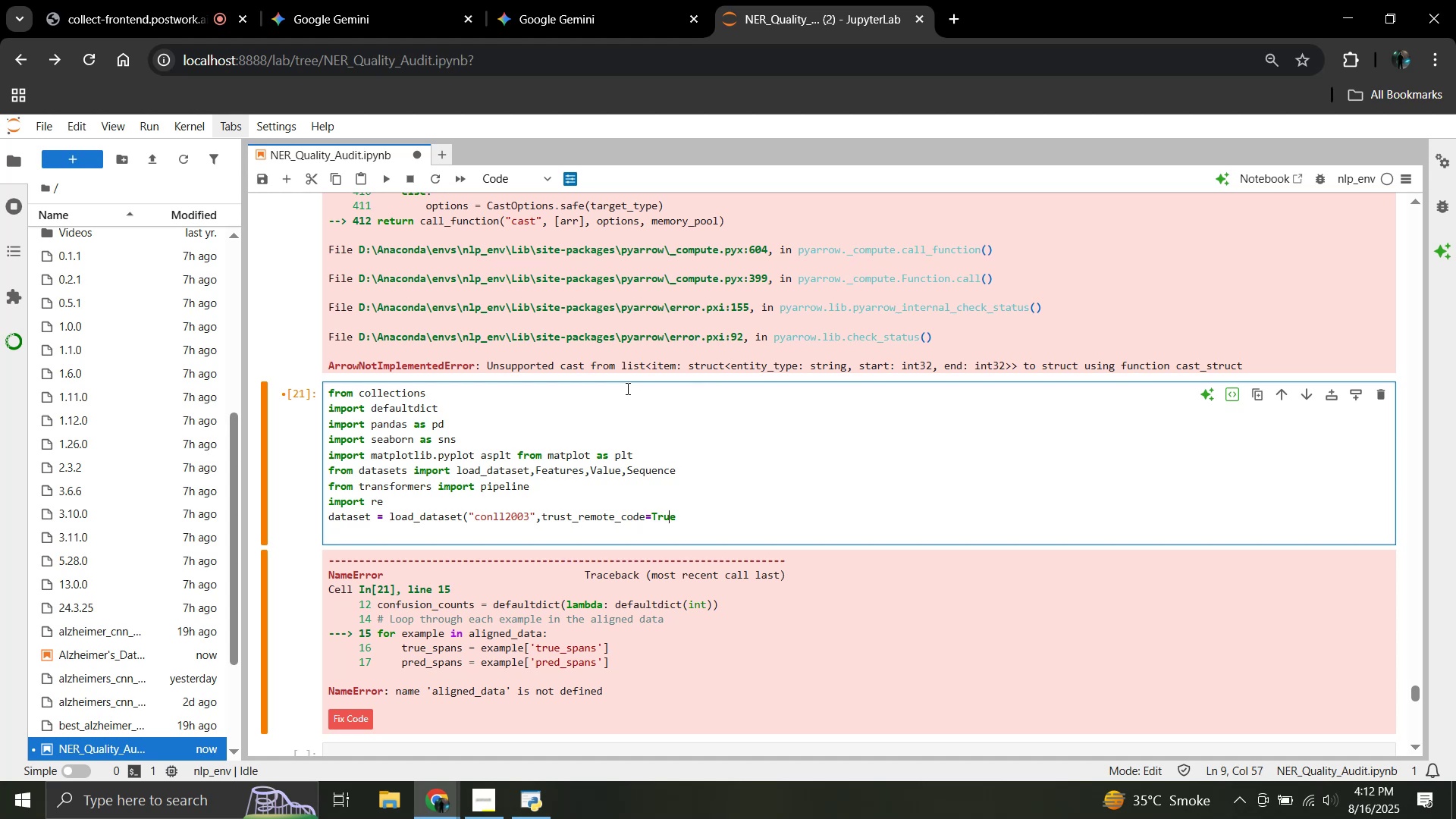 
key(ArrowRight)
 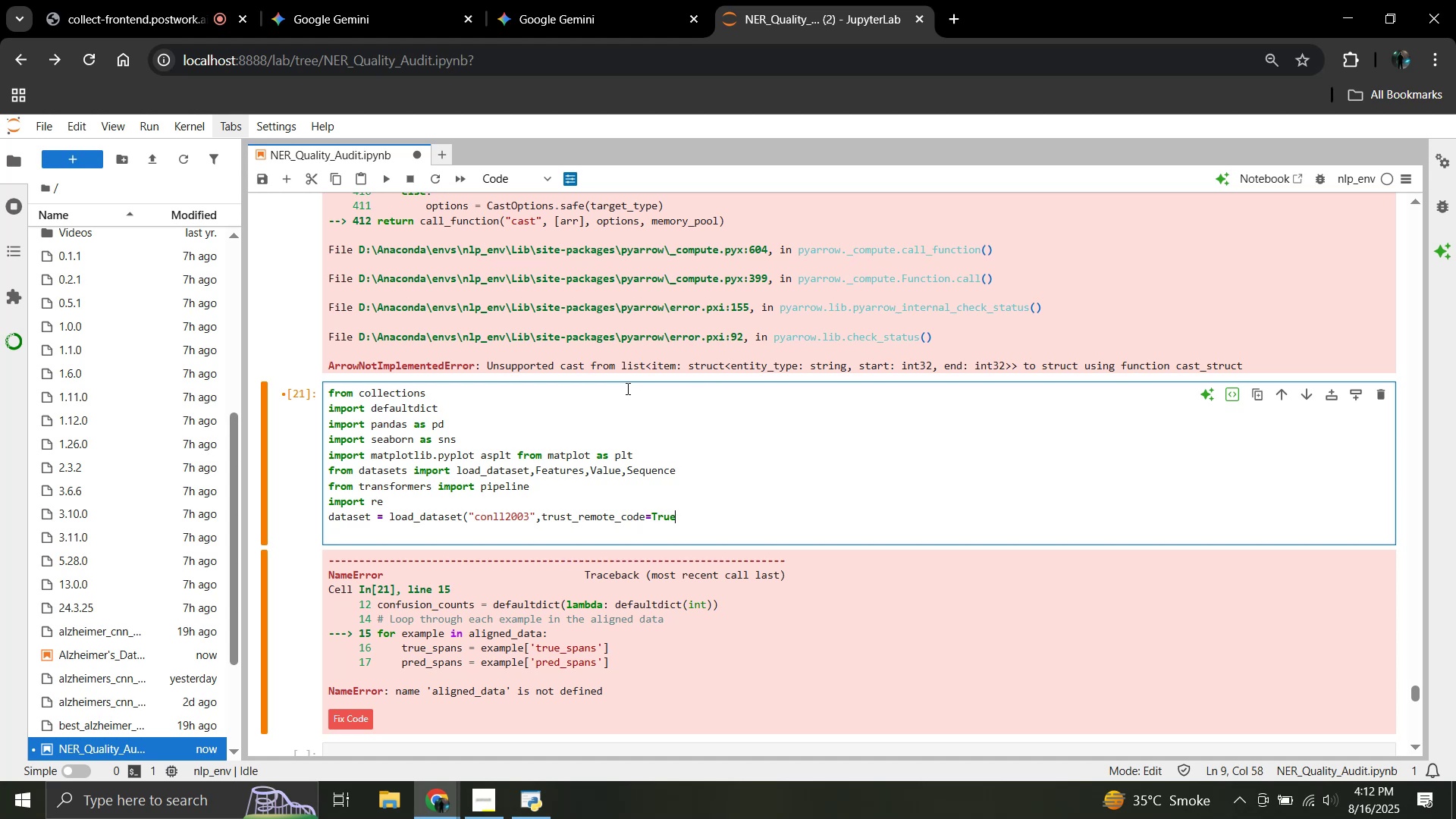 
key(Shift+0)
 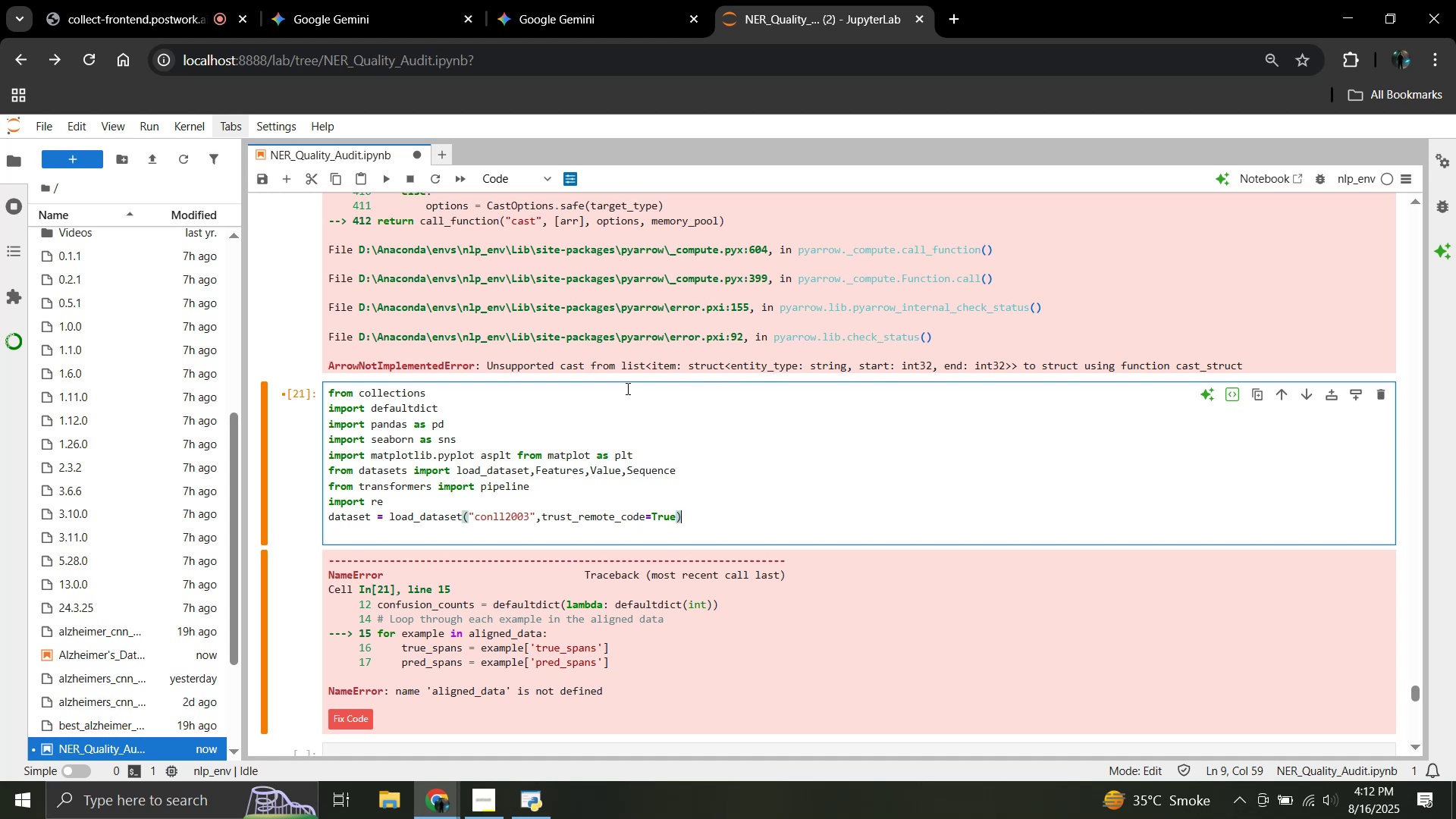 
key(Enter)
 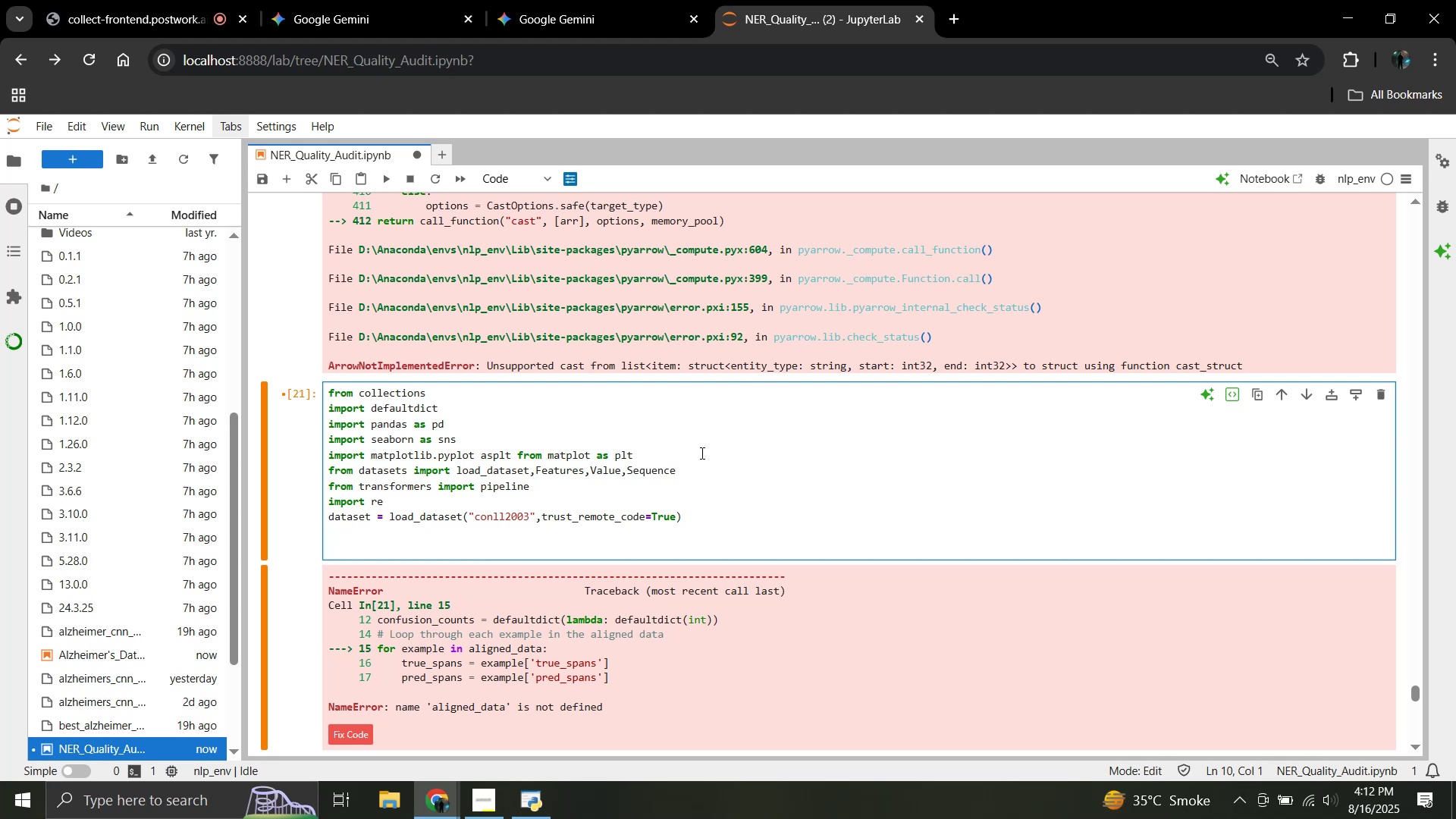 
wait(27.34)
 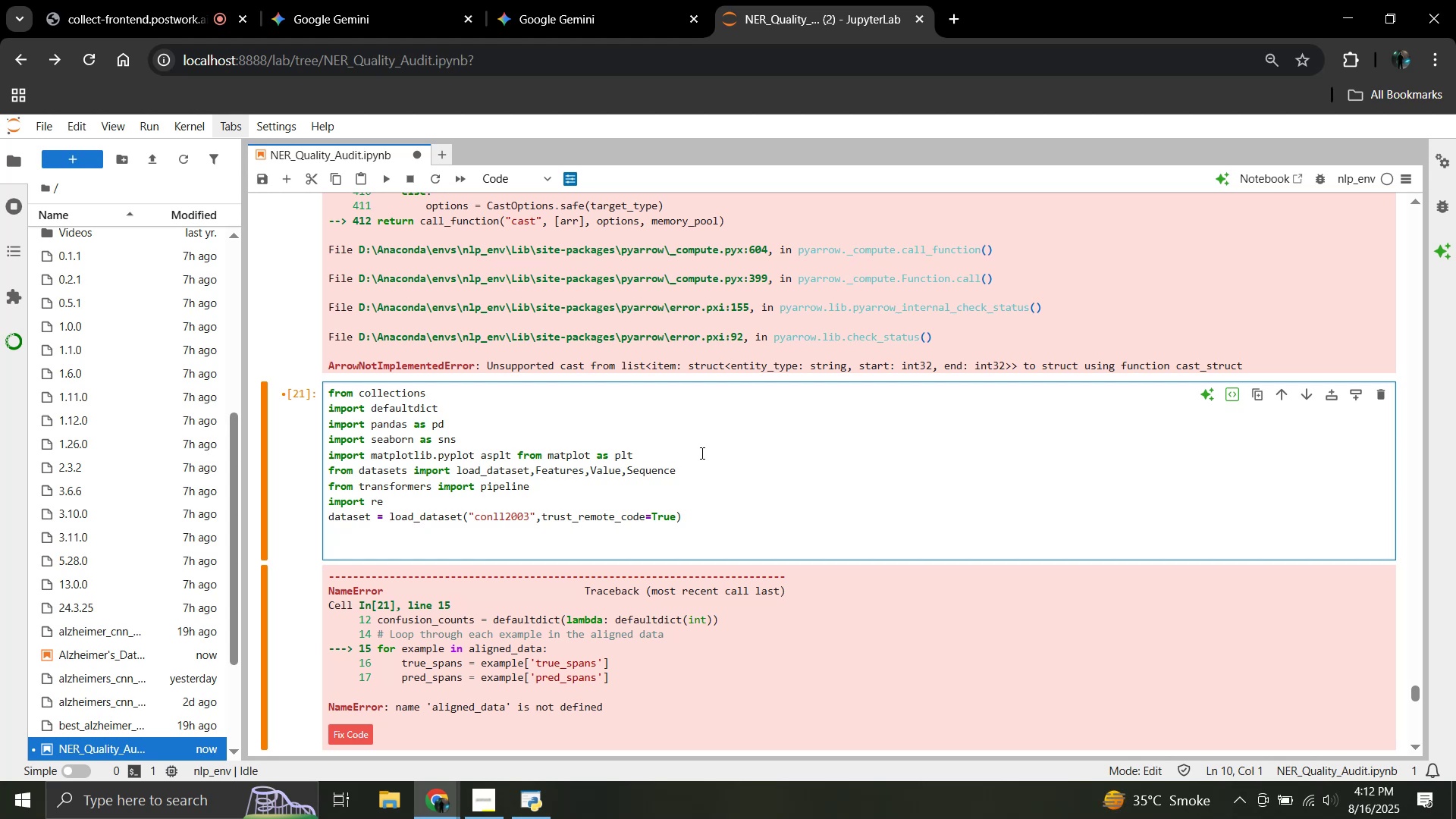 
type(data_split =)
 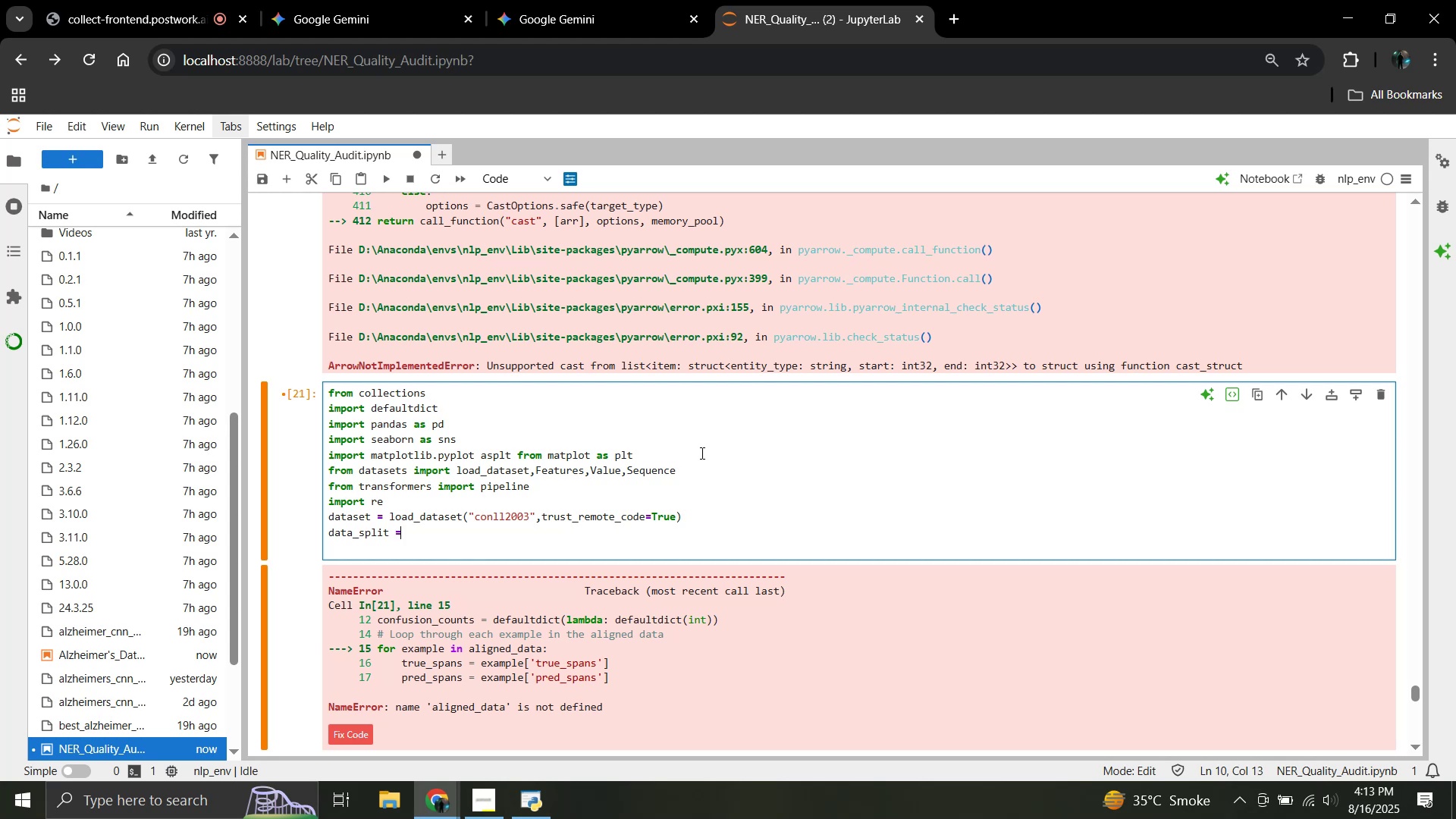 
wait(6.86)
 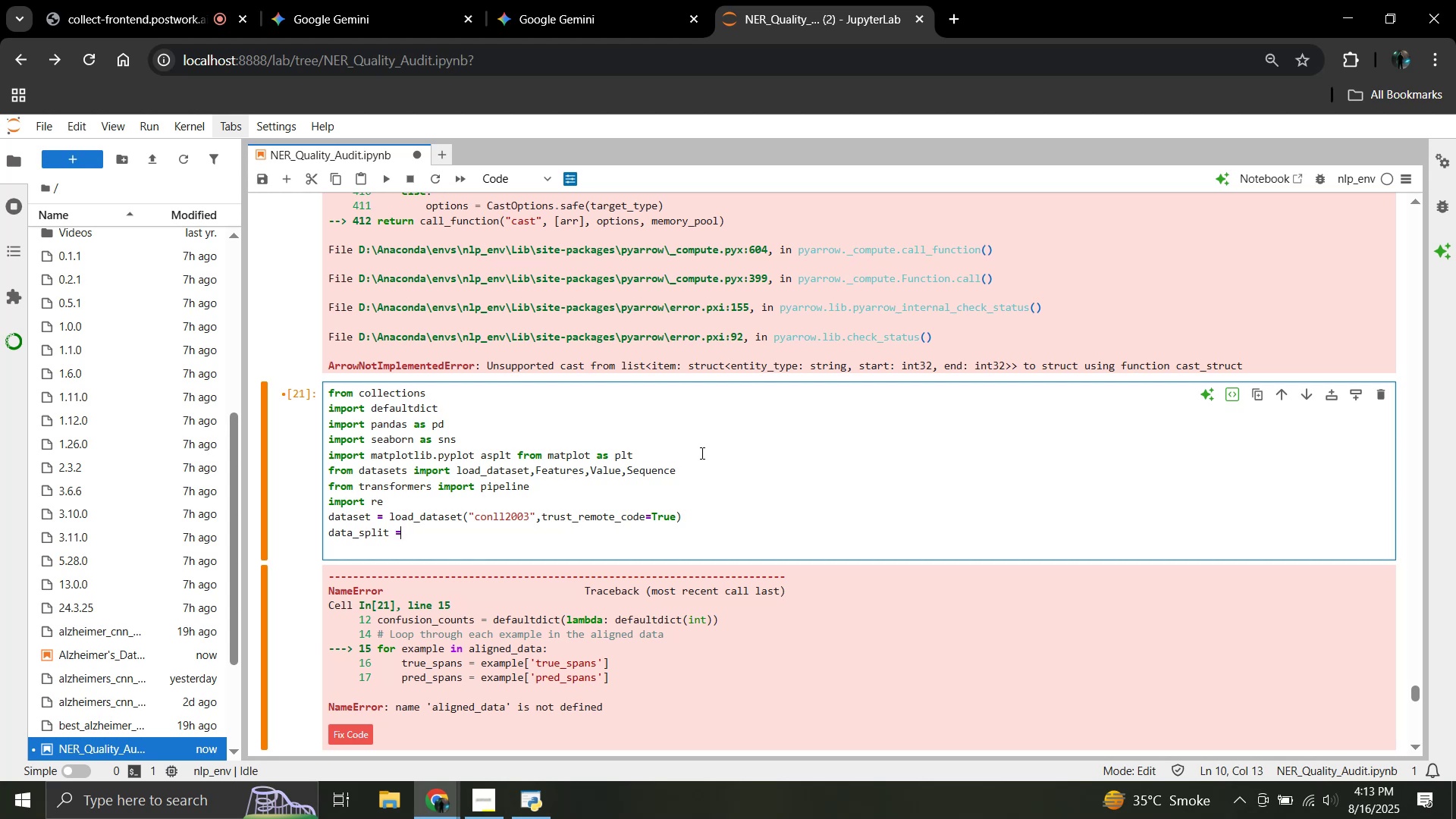 
type(dataset['validation)
 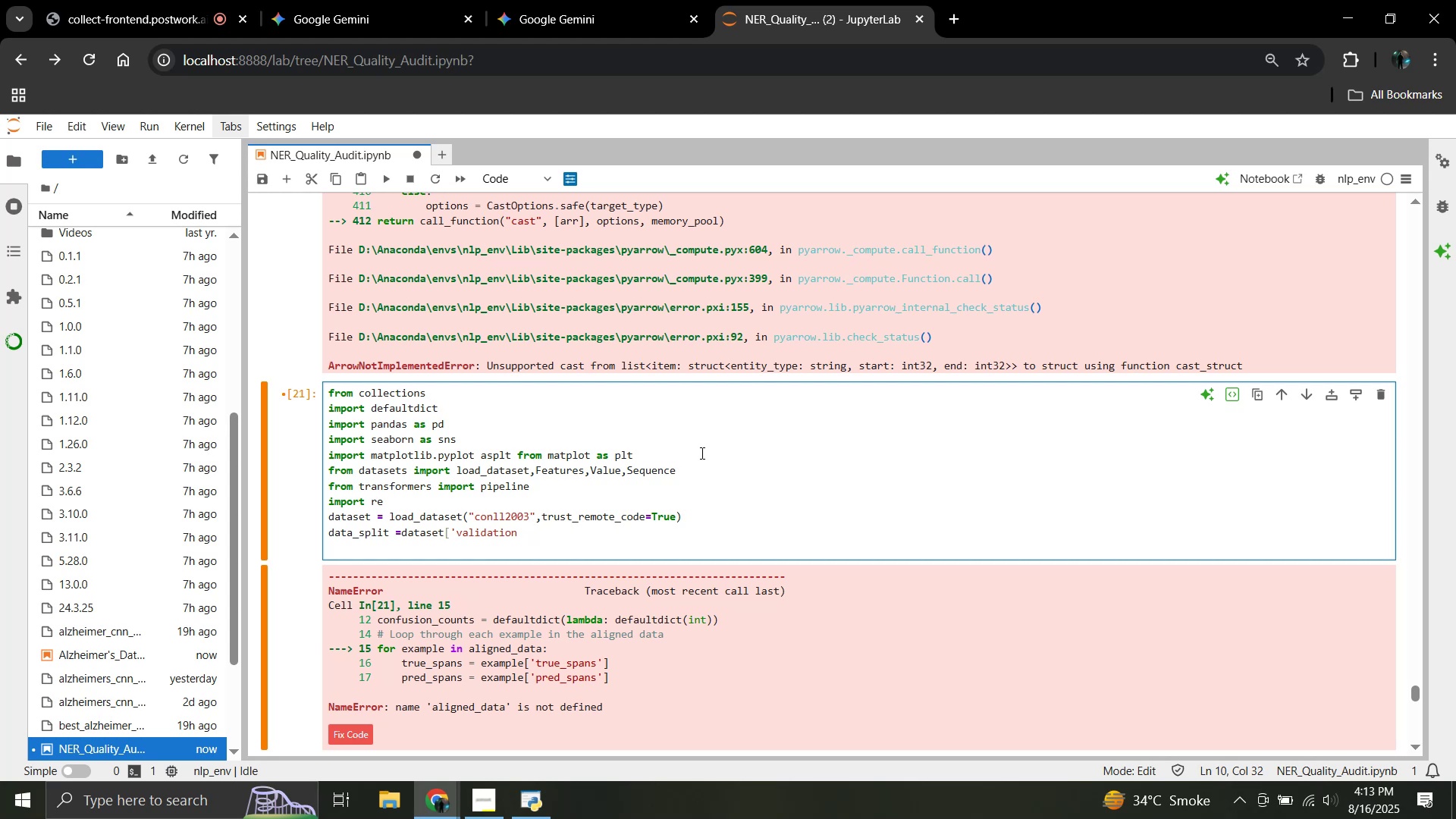 
key(Semicolon)
 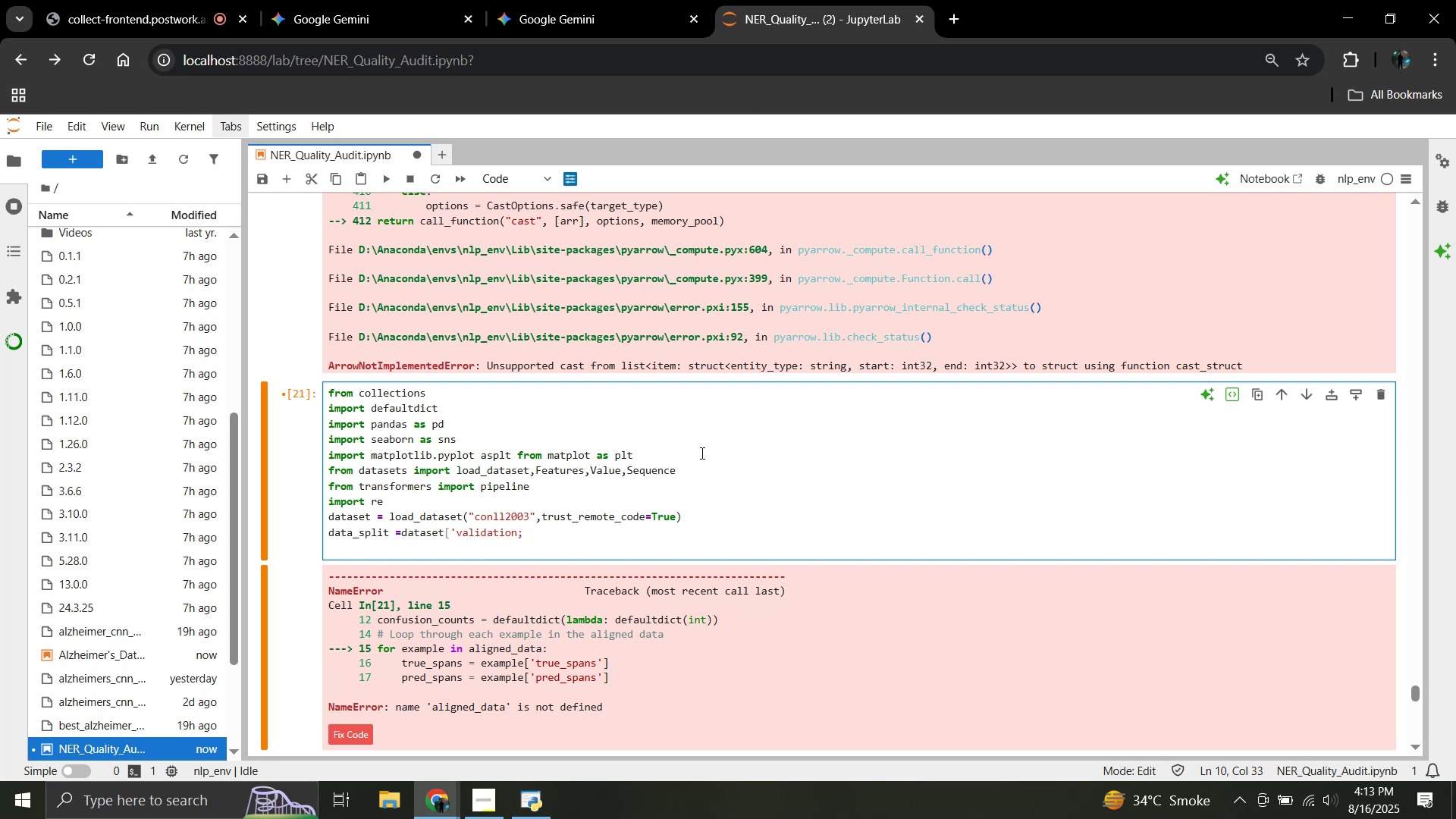 
key(Backspace)
 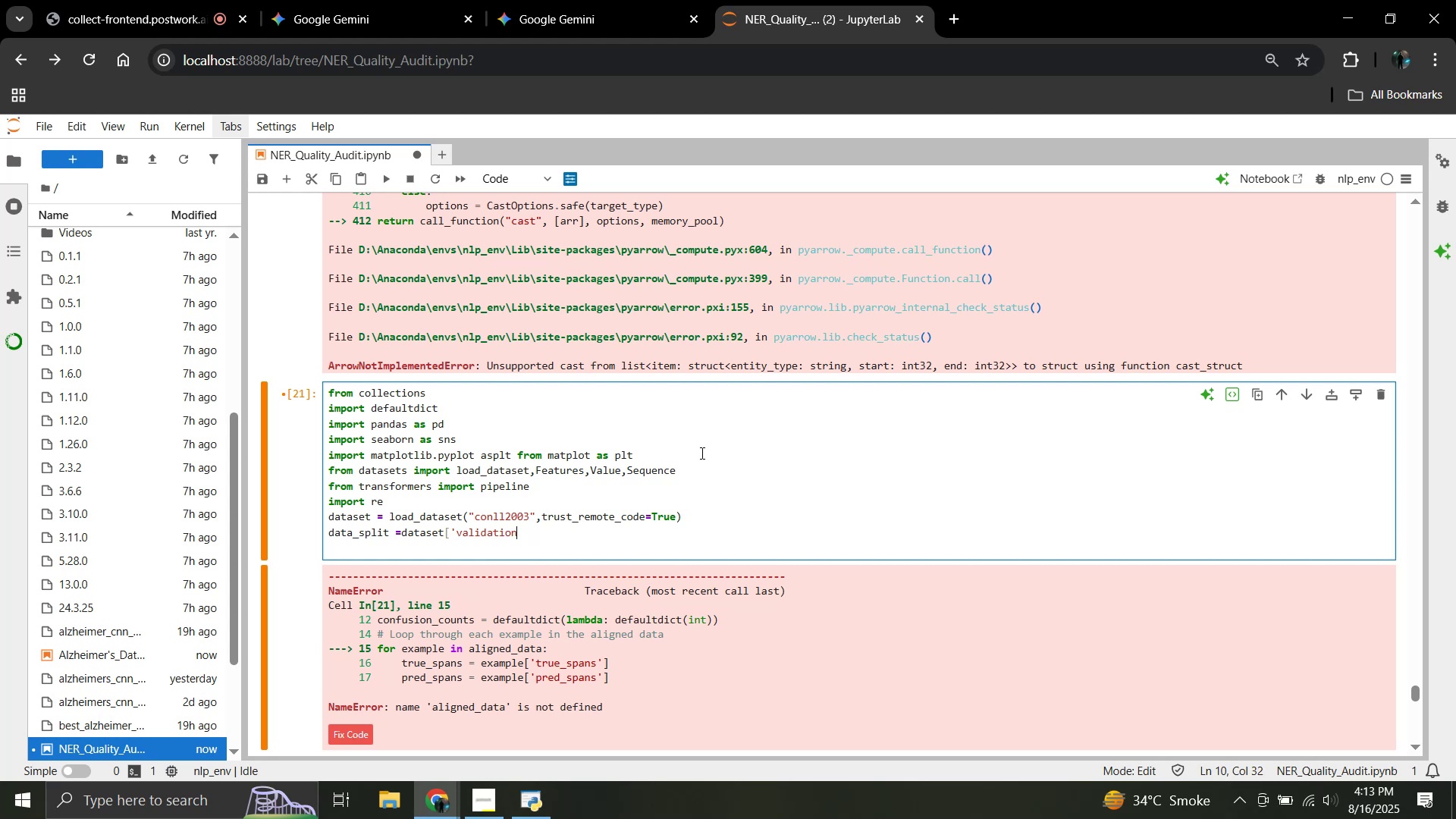 
key(Quote)
 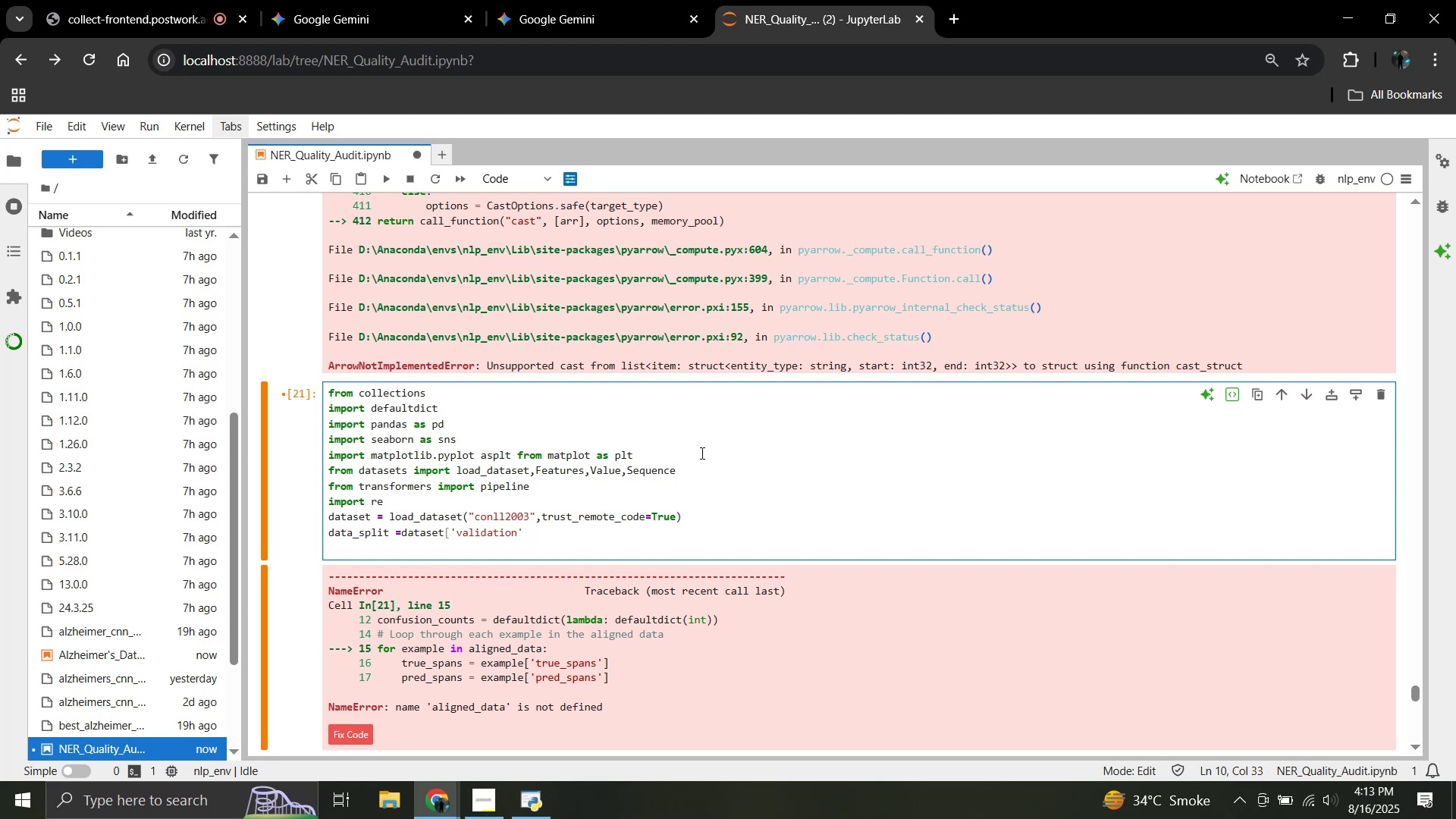 
key(BracketRight)
 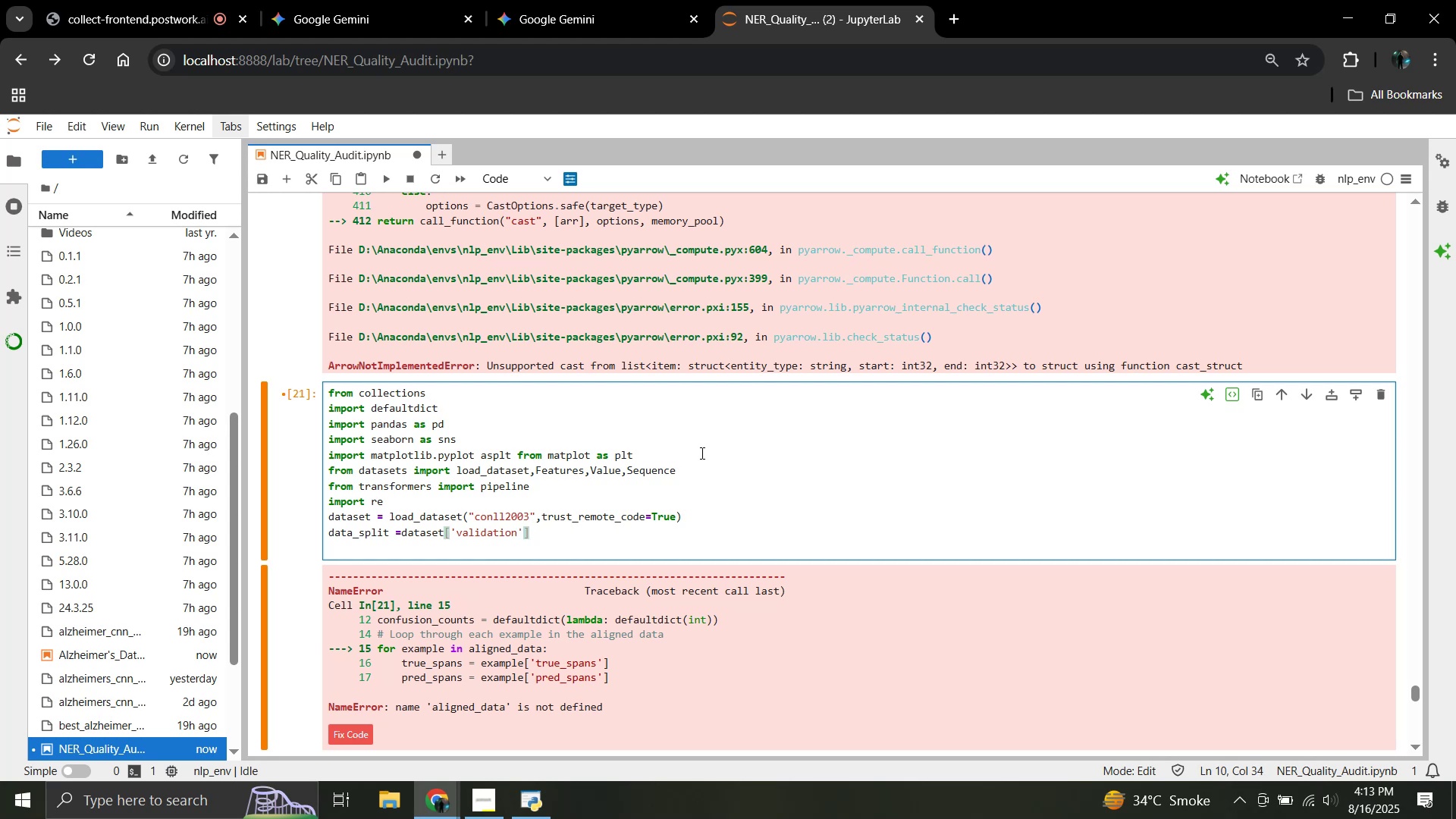 
key(Enter)
 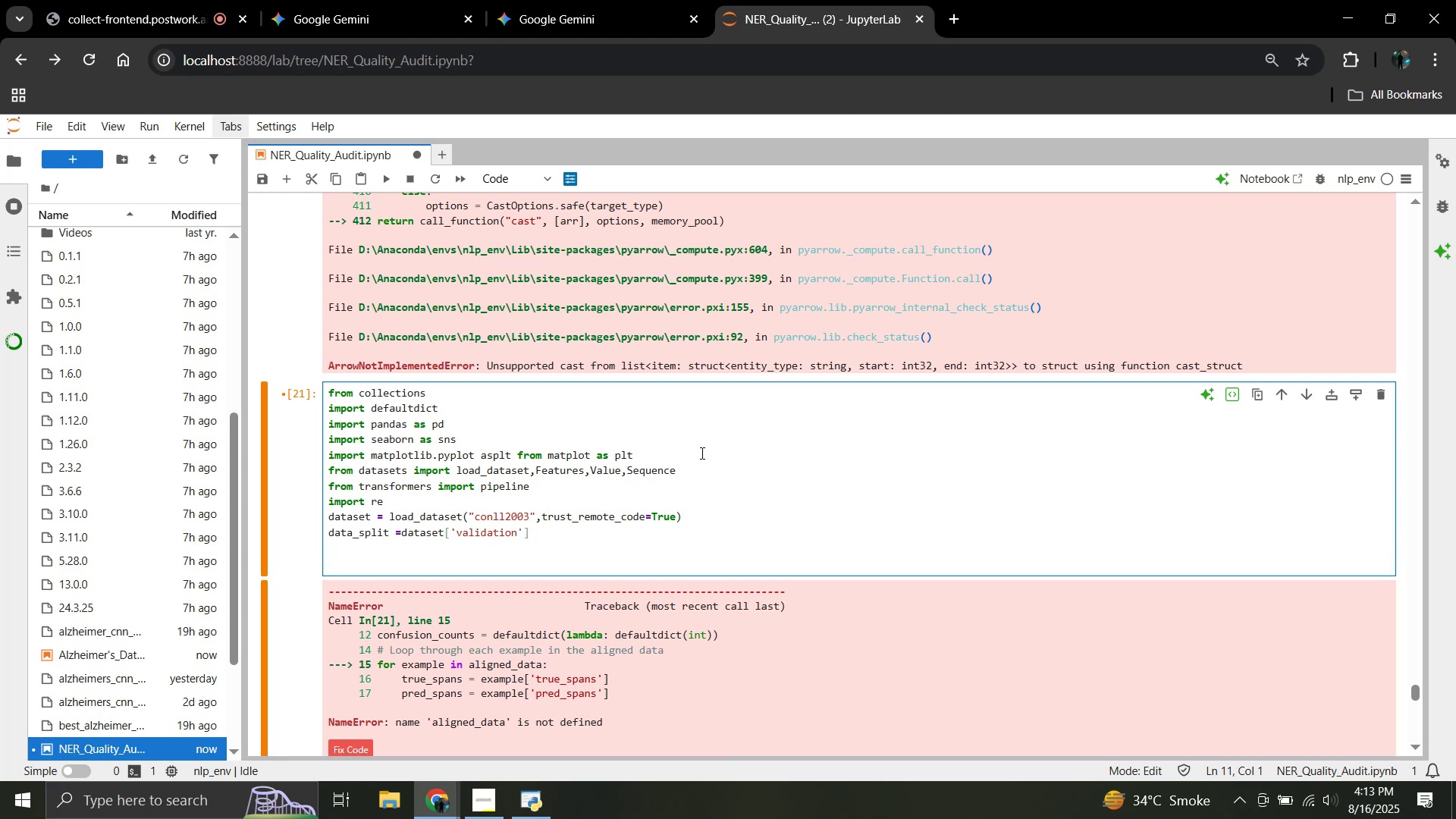 
type(ner_pipeline = pipeline)
 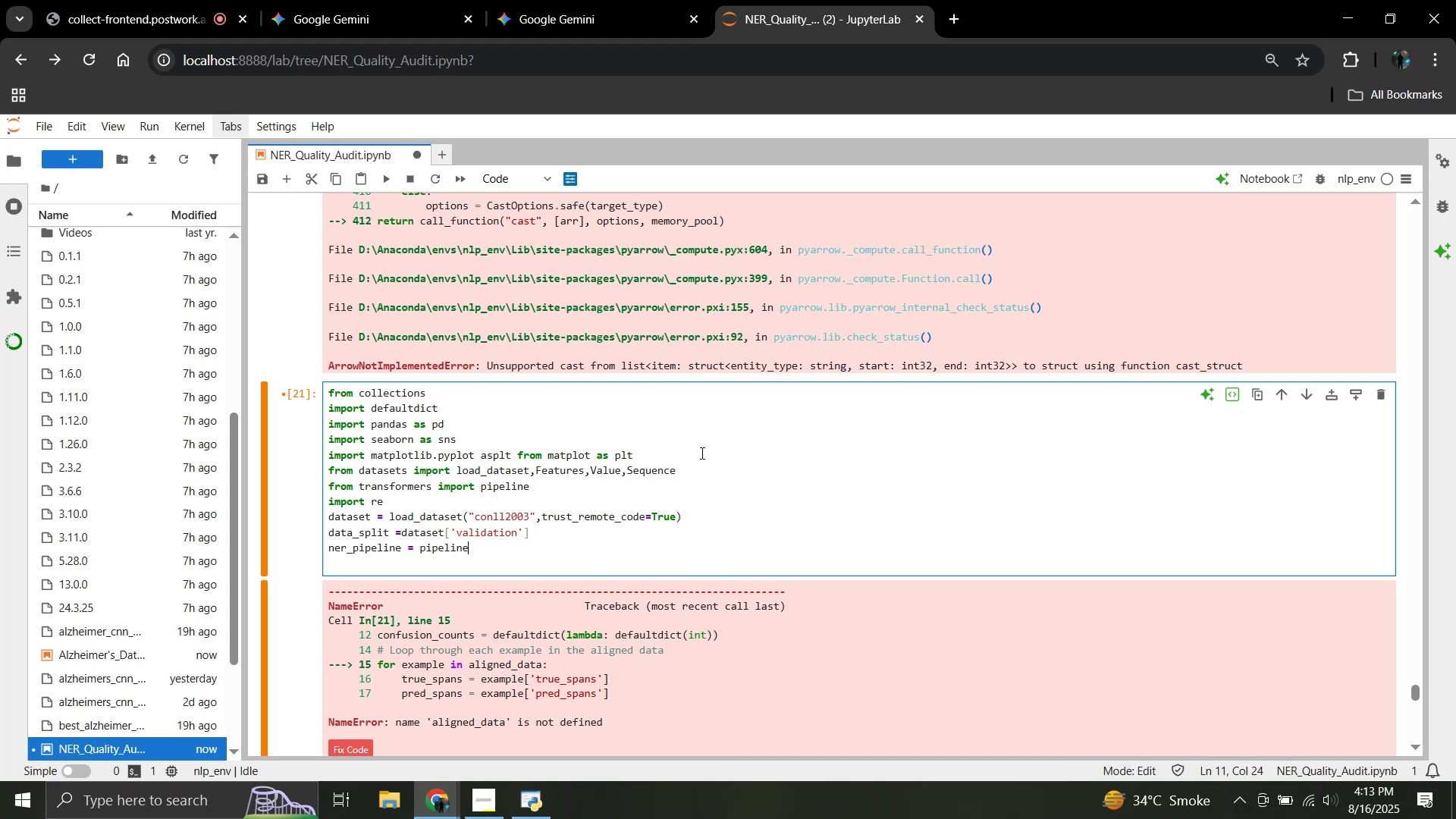 
type(("ner:,model)
key(Backspace)
key(Backspace)
key(Backspace)
key(Backspace)
key(Backspace)
key(Backspace)
 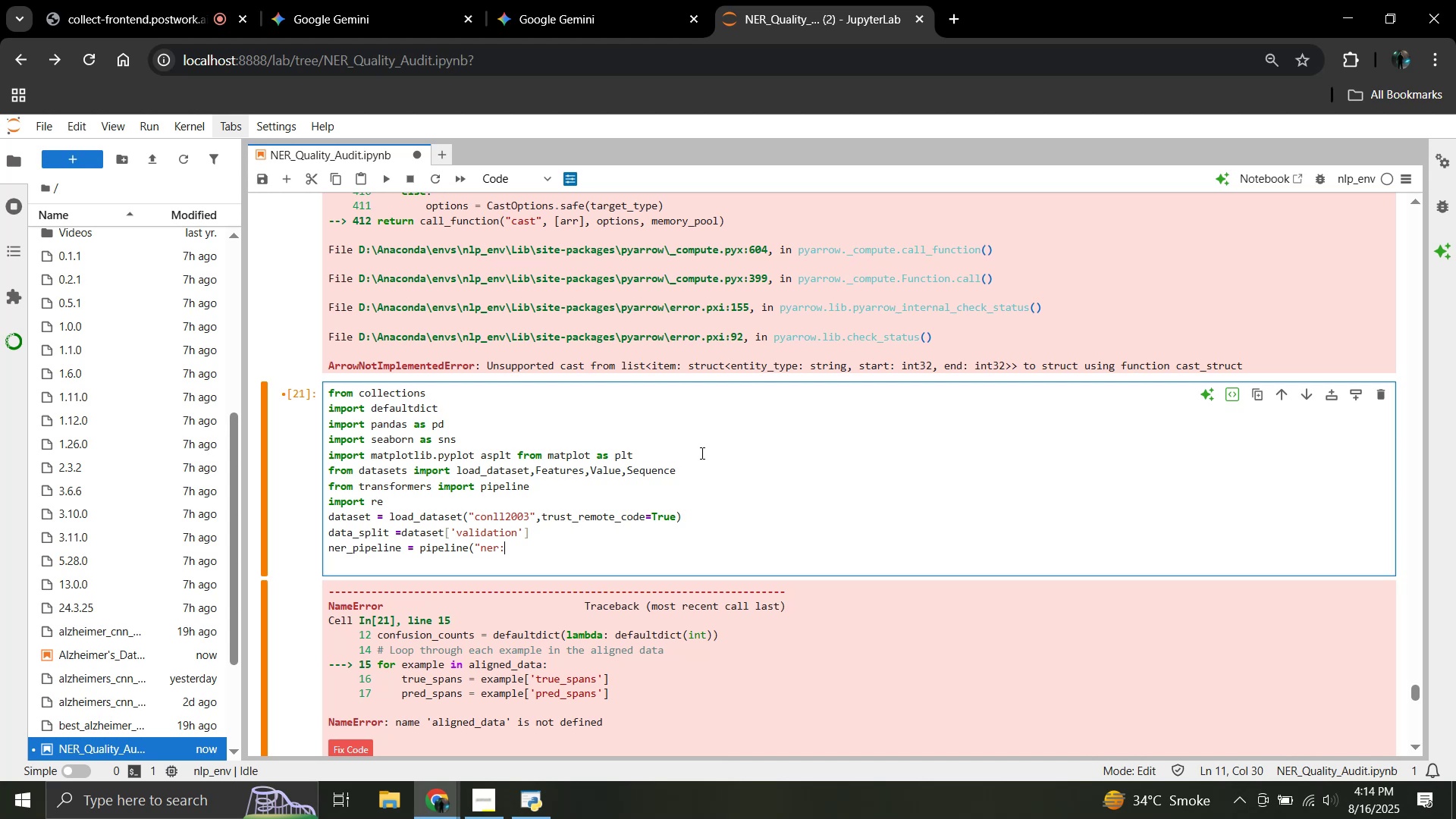 
wait(15.91)
 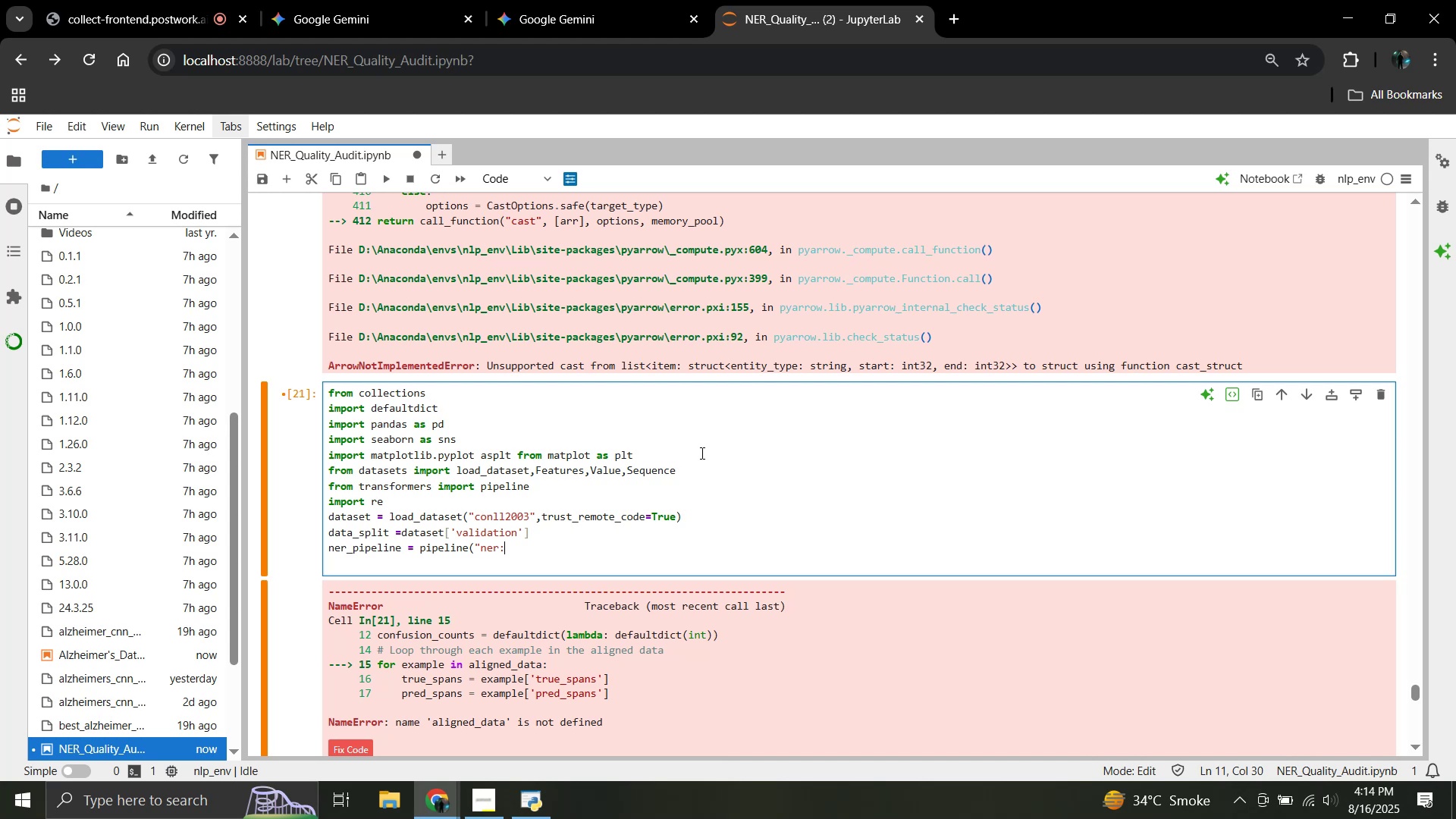 
key(Backspace)
 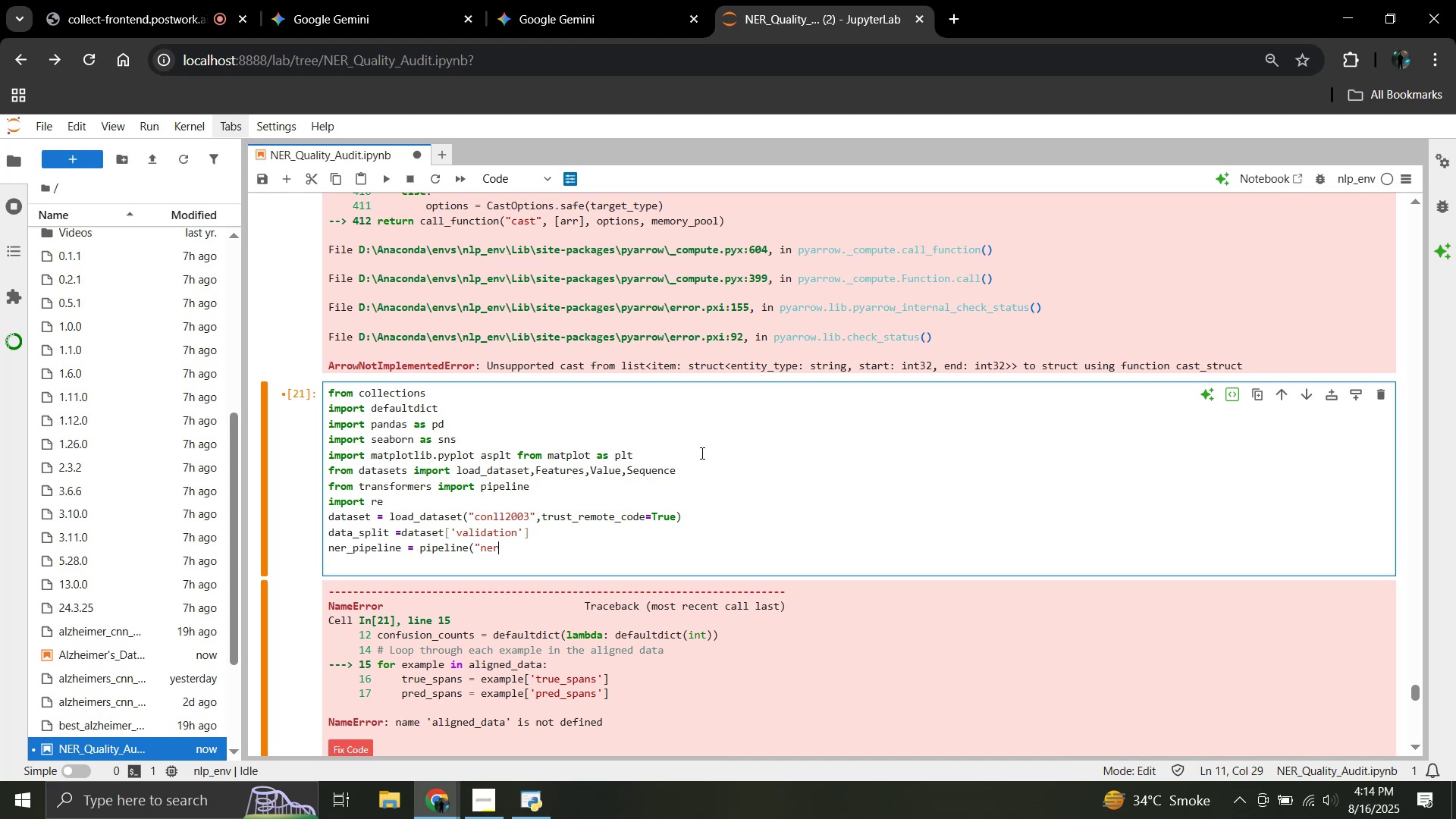 
key(Quote)
 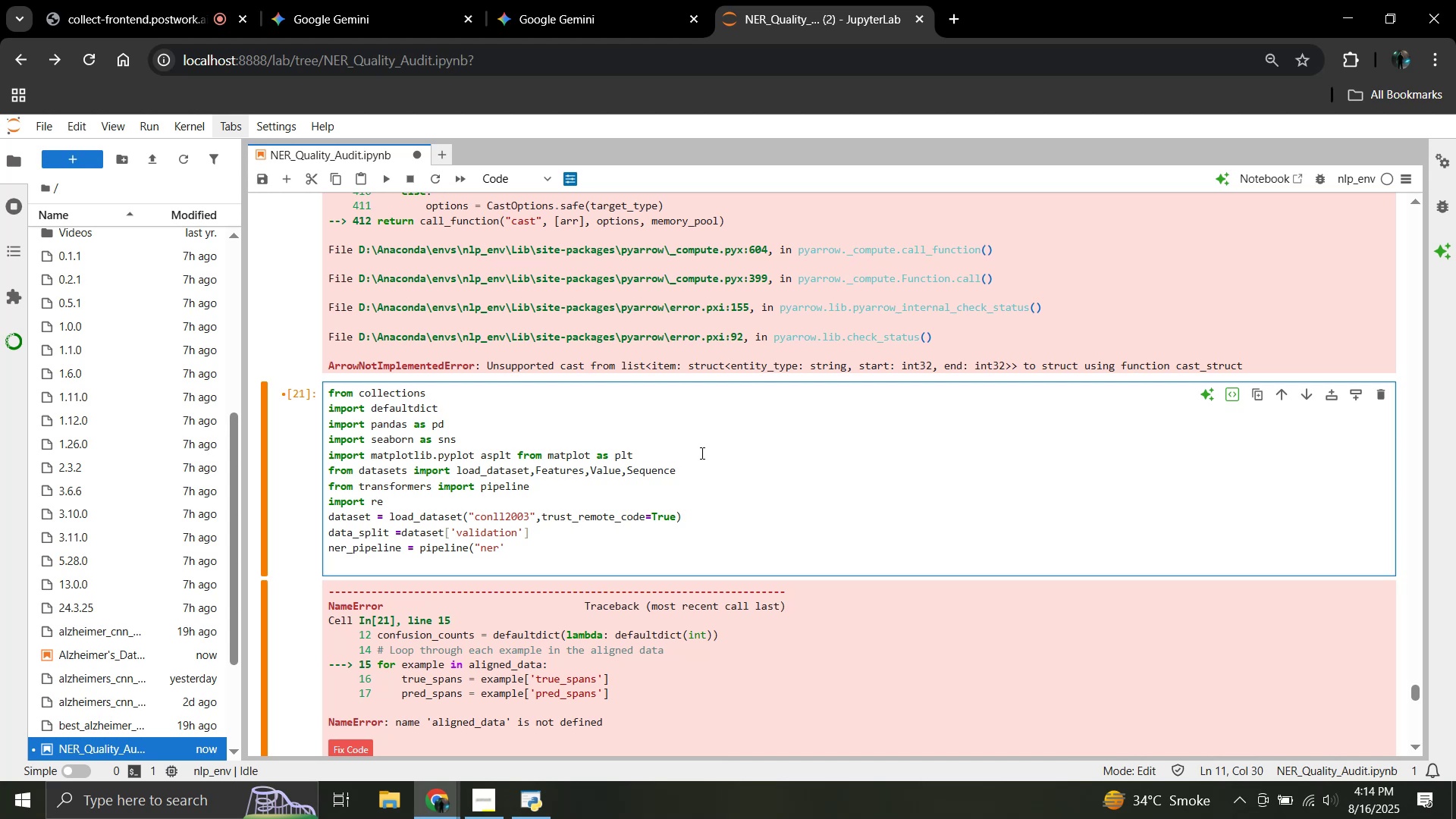 
key(Backspace)
 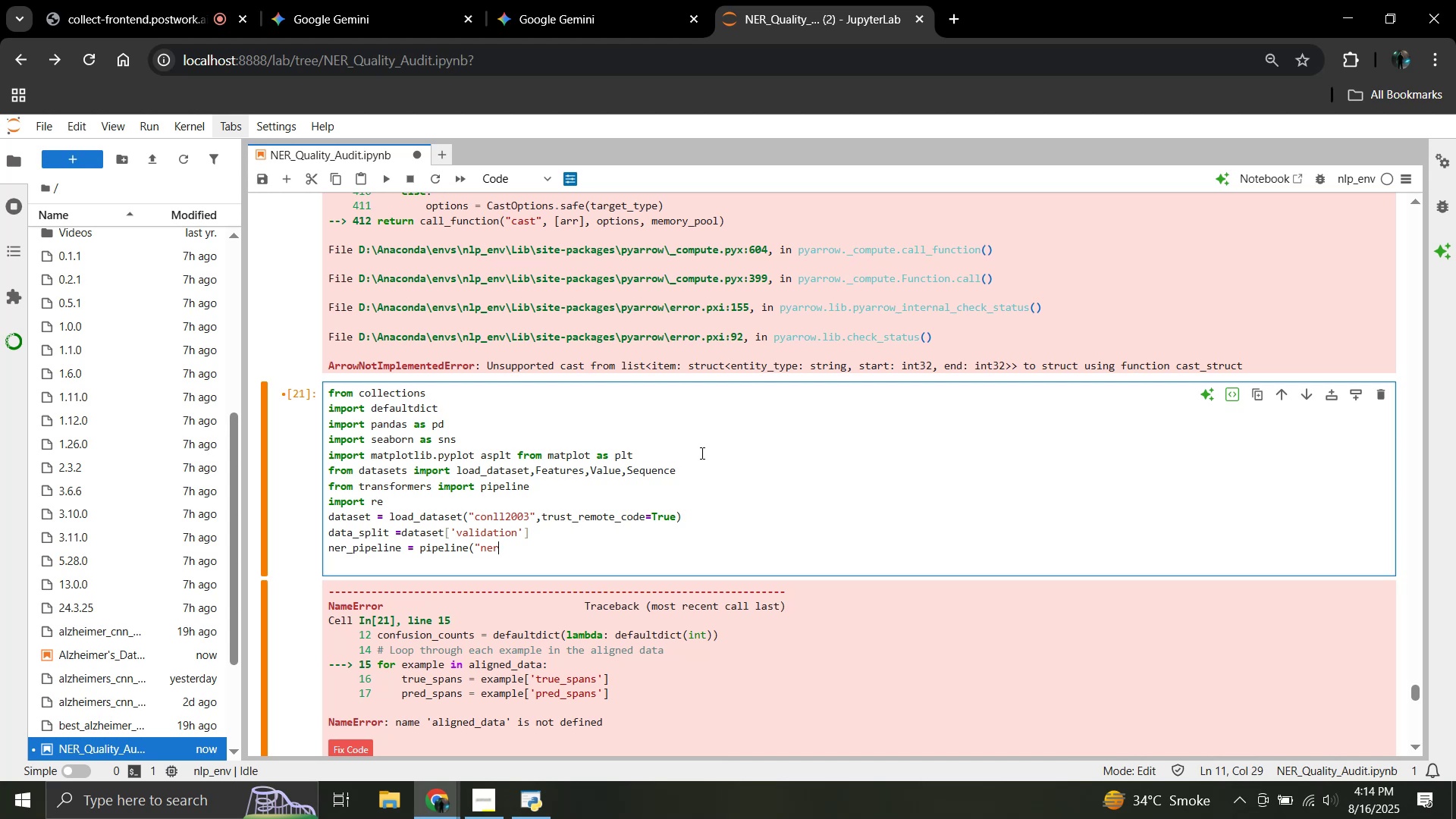 
key(Comma)
 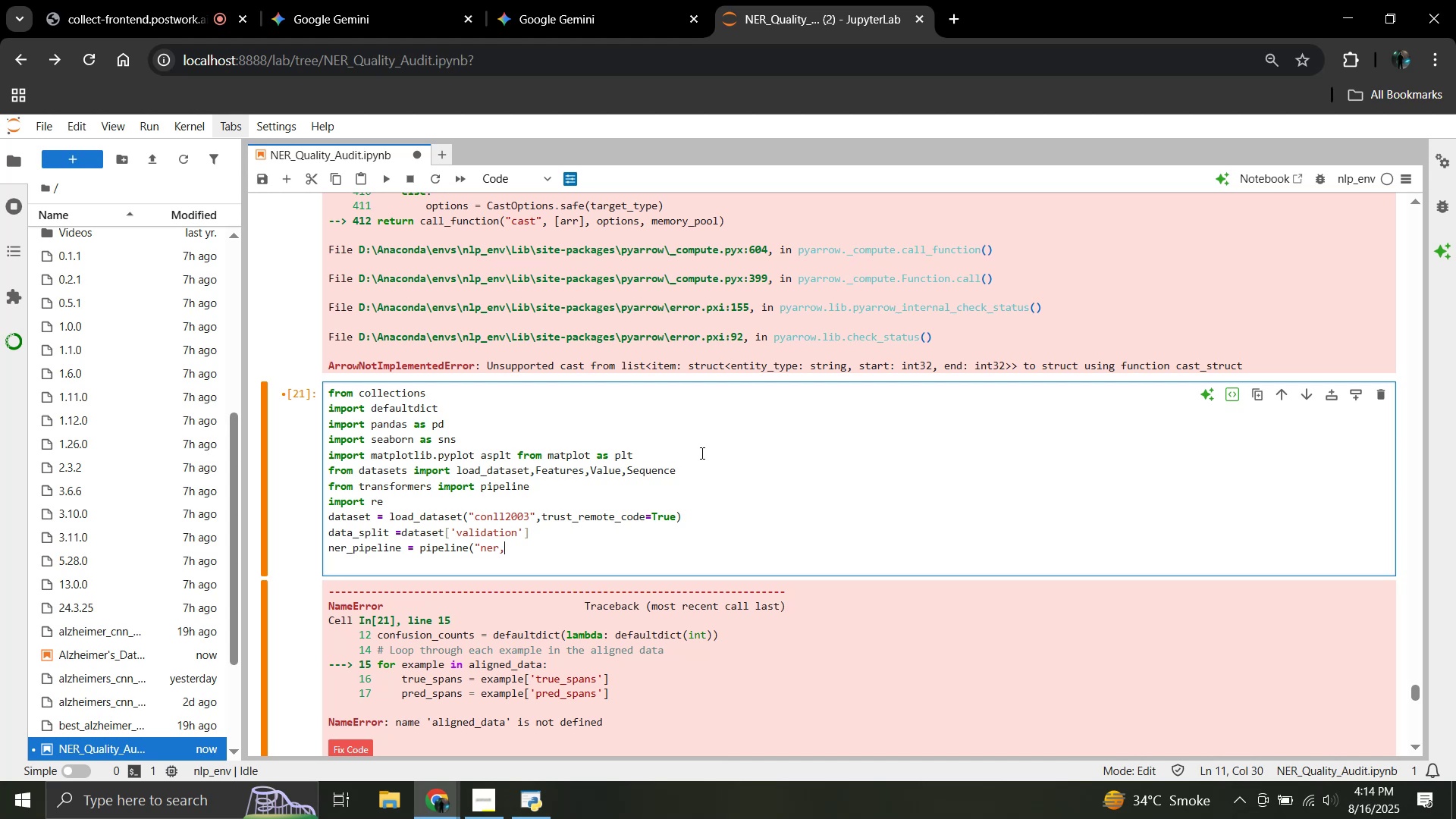 
type(model)
 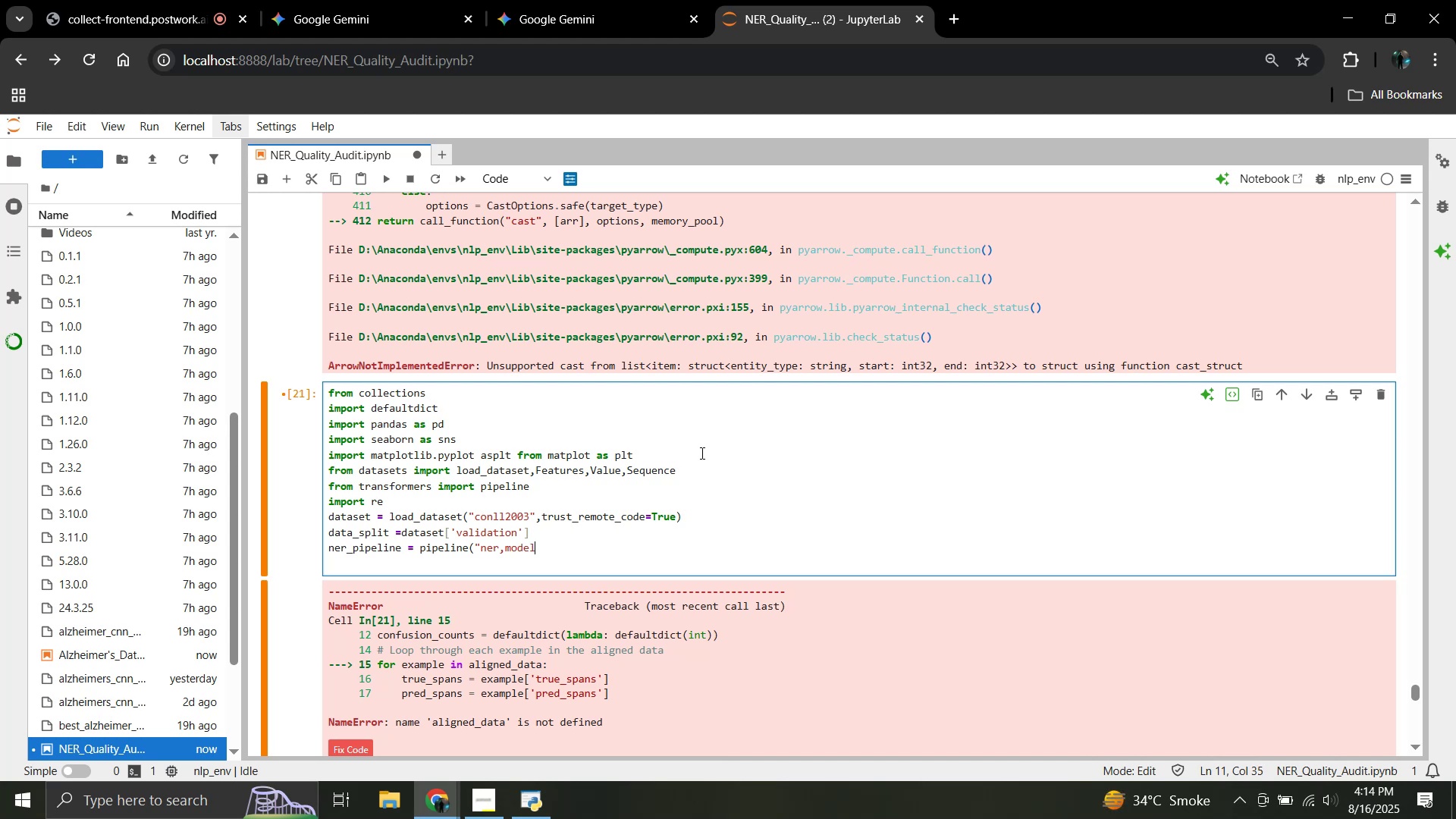 
key(Equal)
 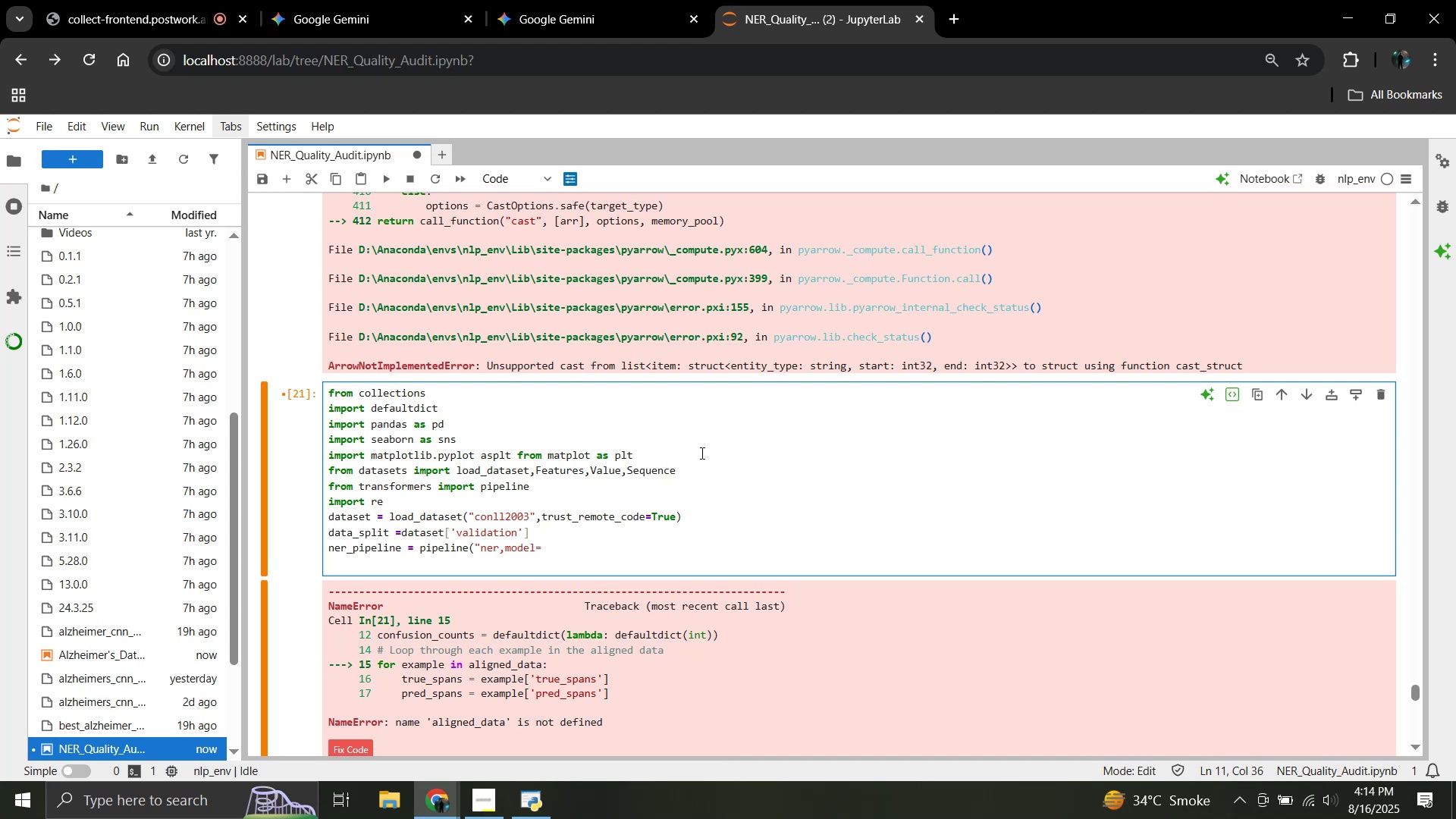 
key(Shift+Quote)
 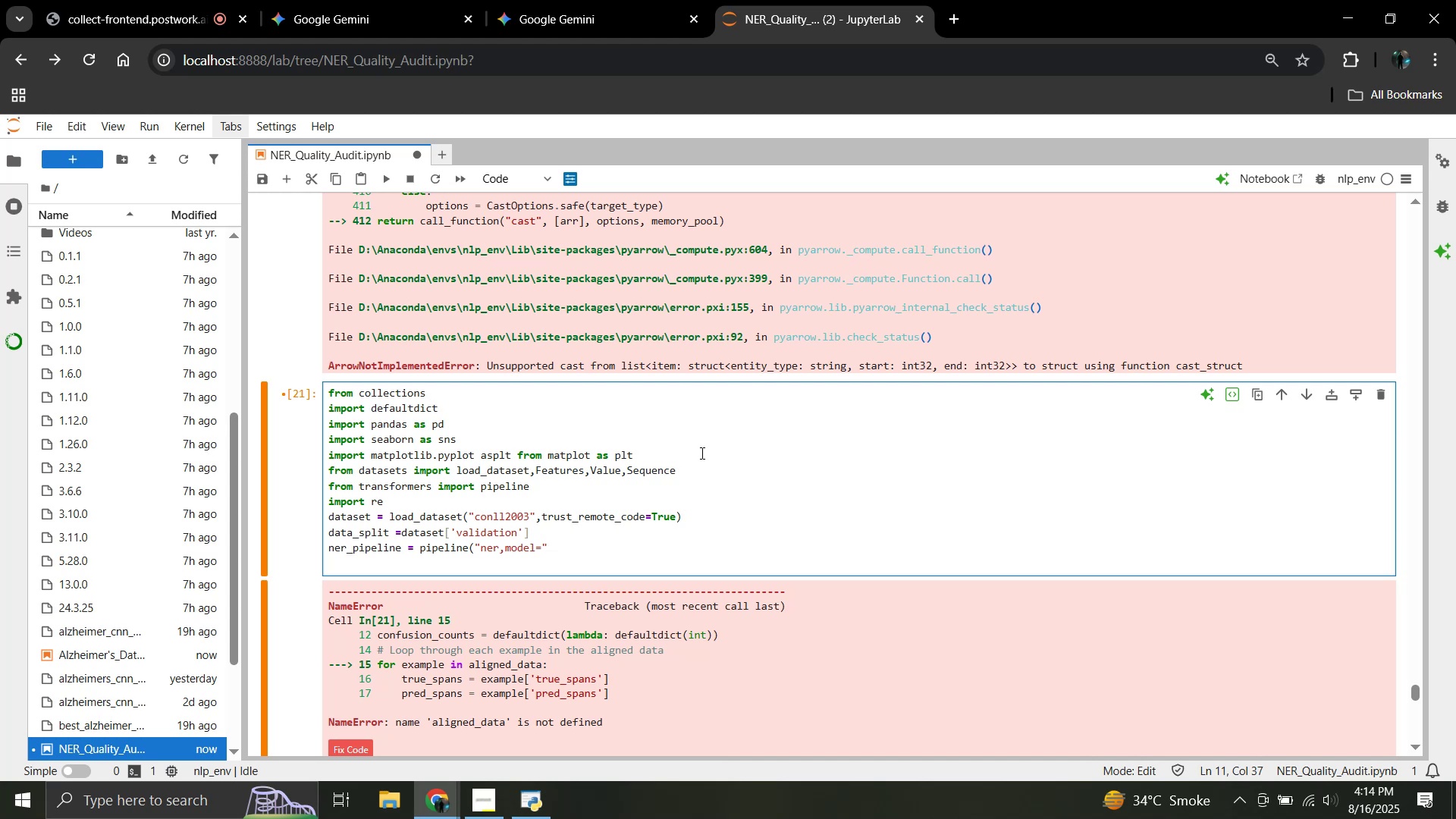 
wait(7.78)
 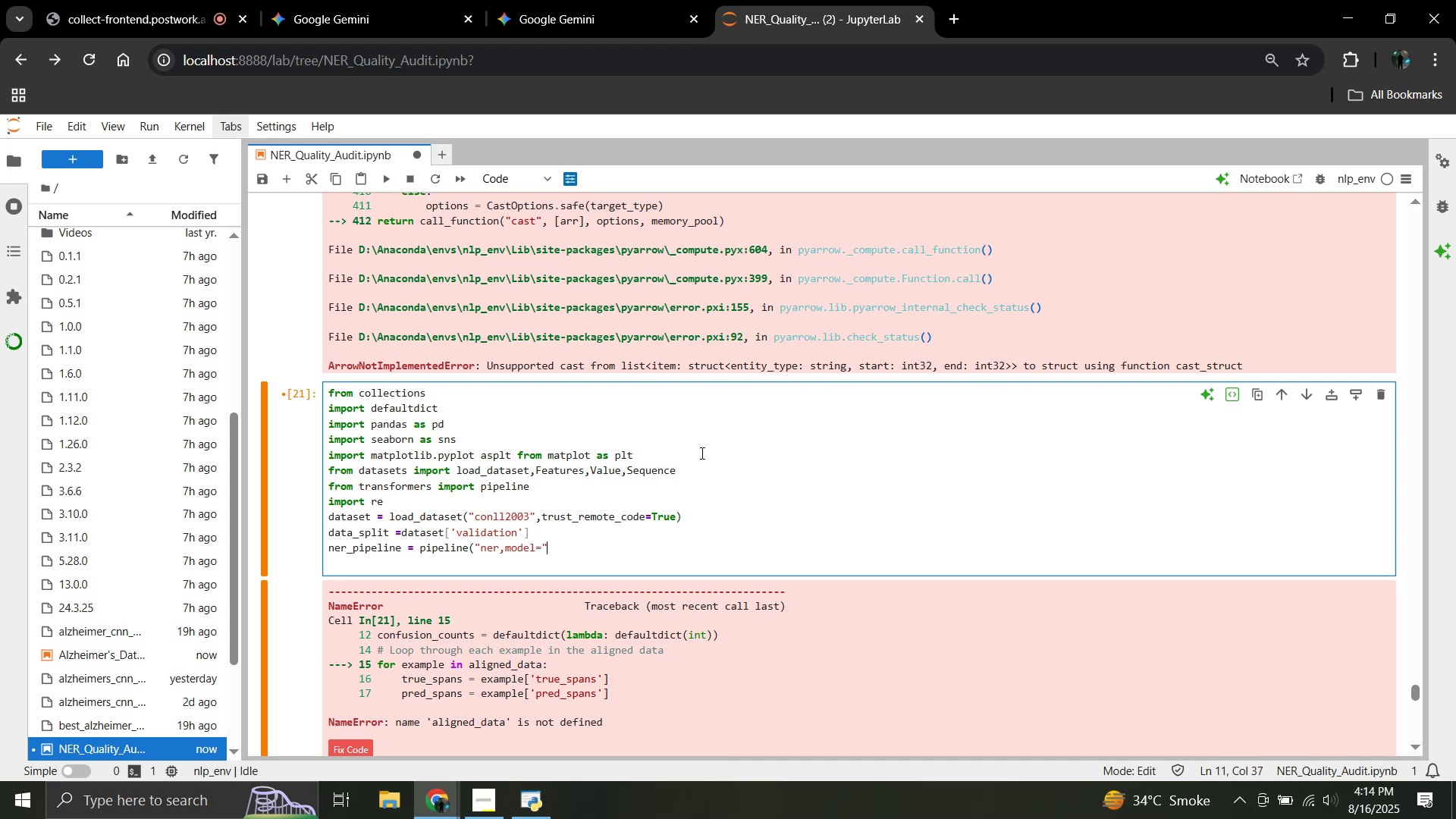 
type(dslim)
 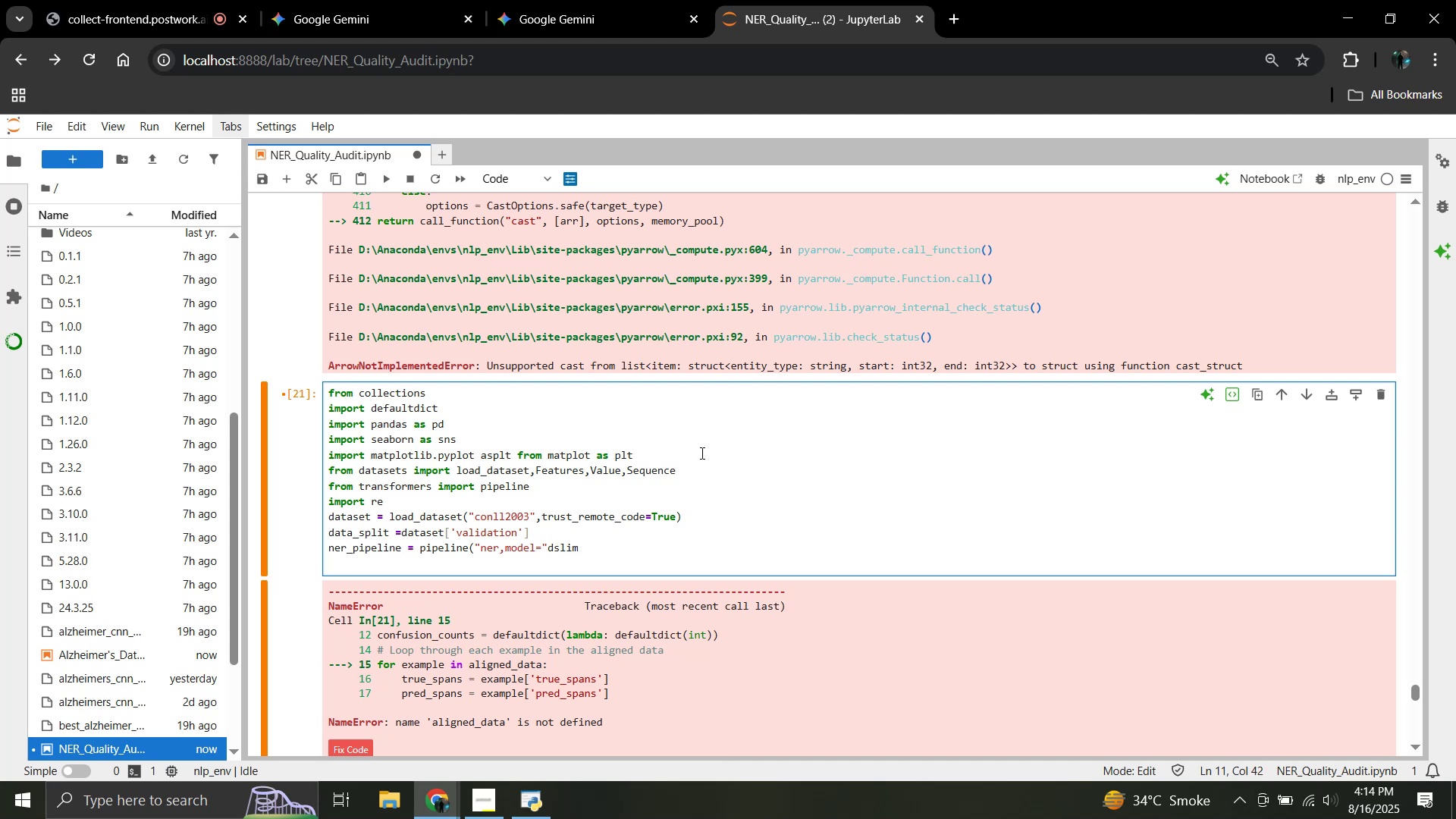 
type(\)
key(Backspace)
type(/bert=)
key(Backspace)
type(-)
 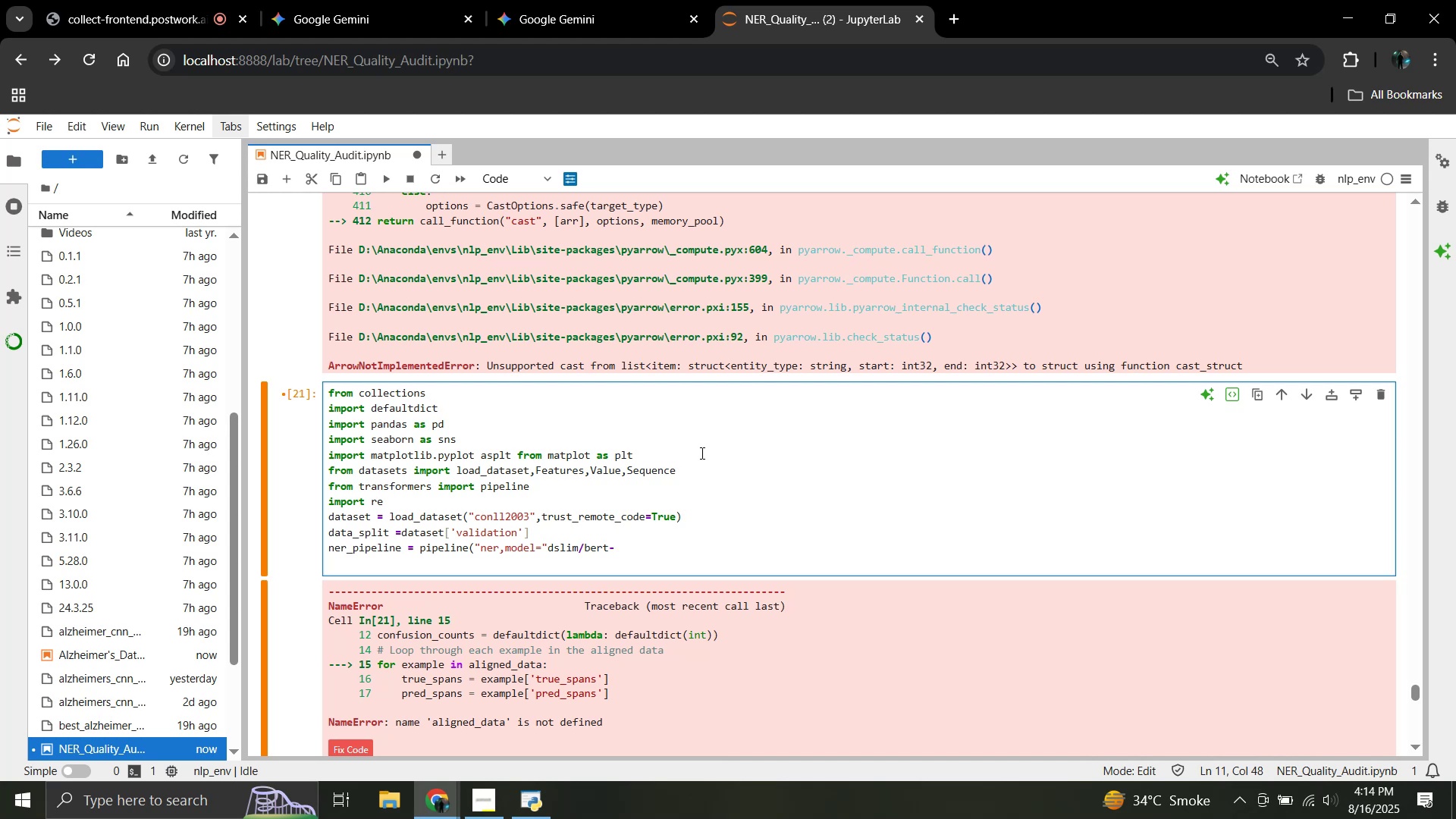 
type(base=NER)
 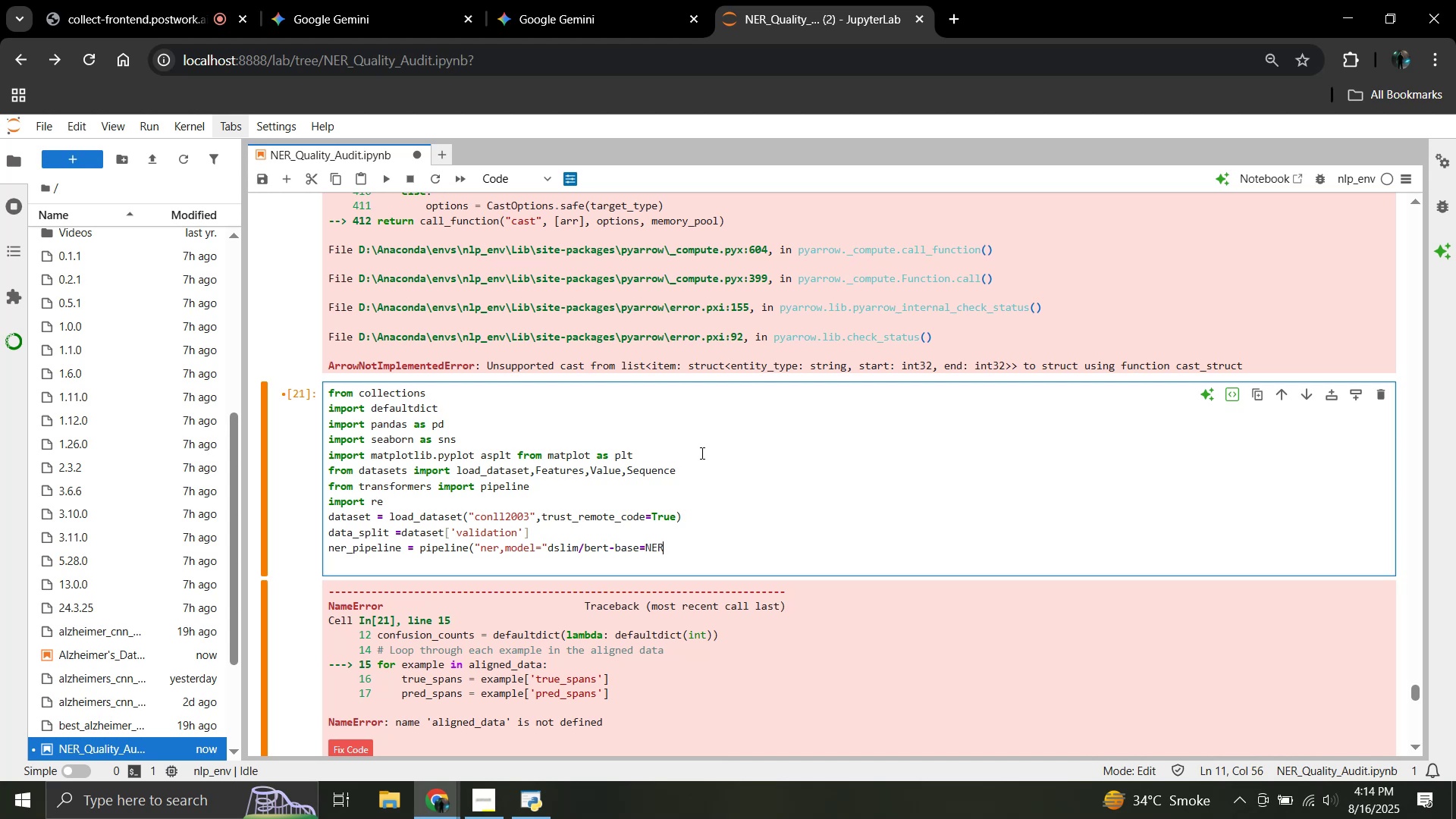 
key(ArrowLeft)
 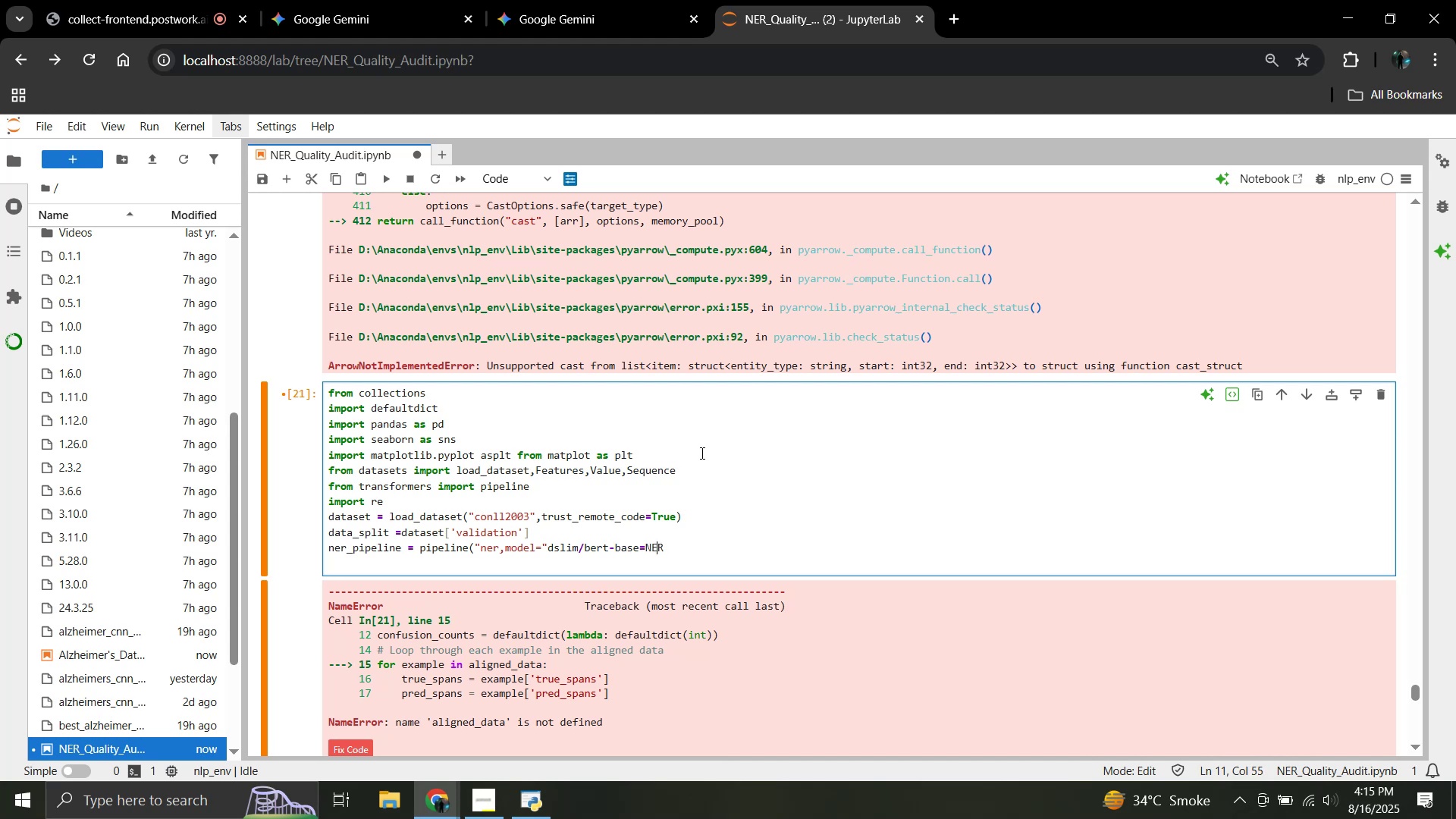 
key(ArrowLeft)
 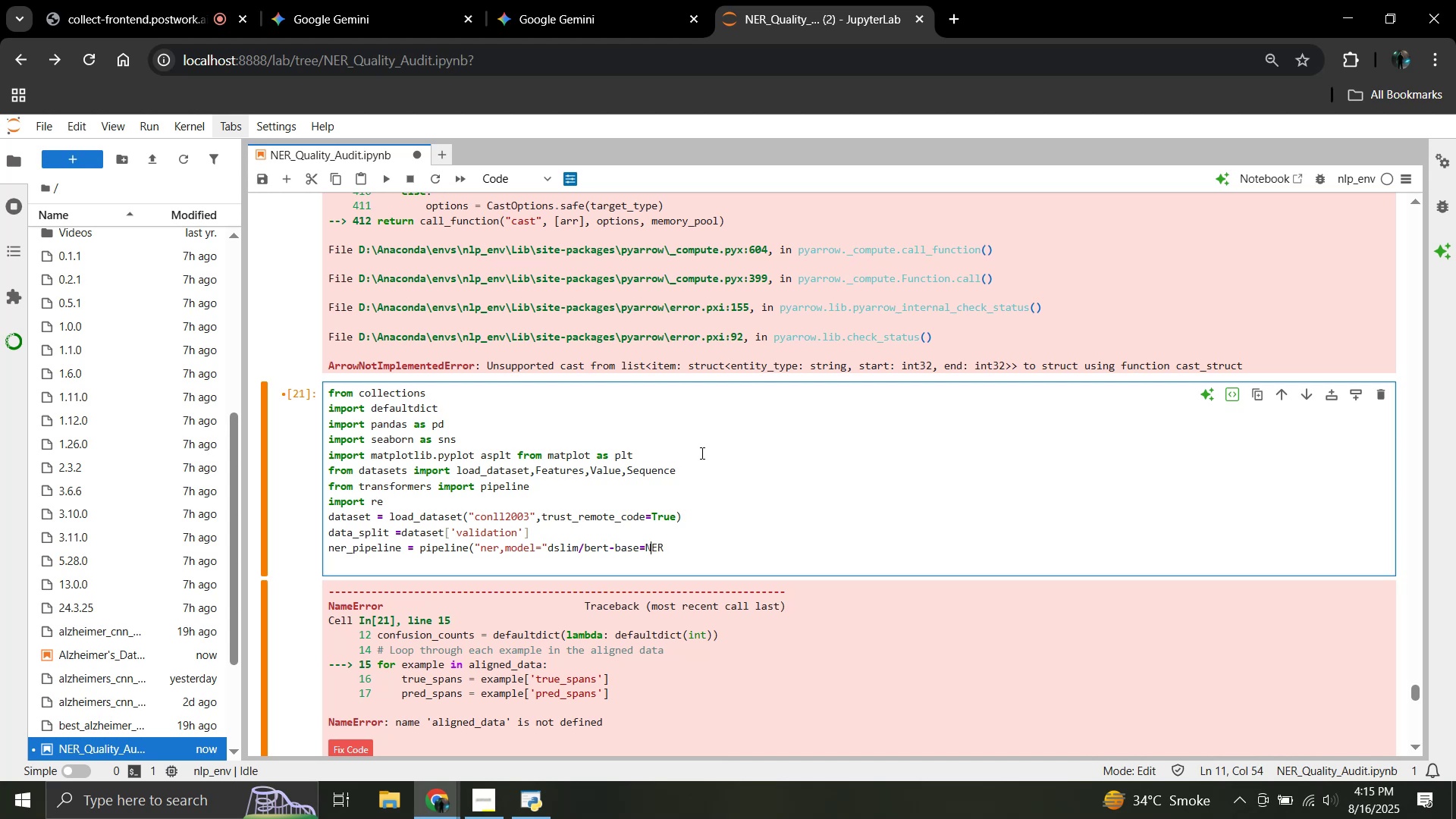 
key(ArrowLeft)
 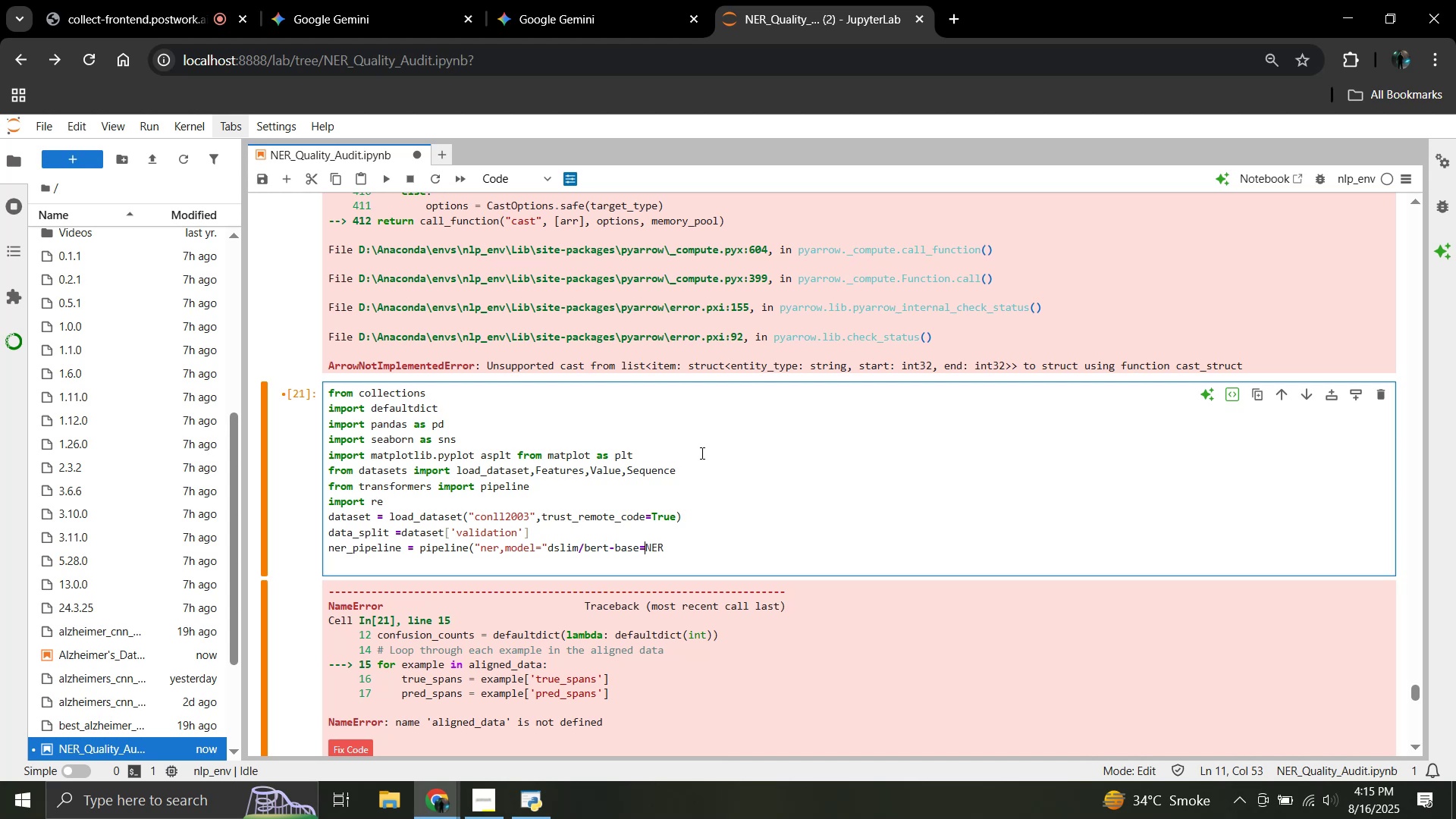 
key(Backspace)
 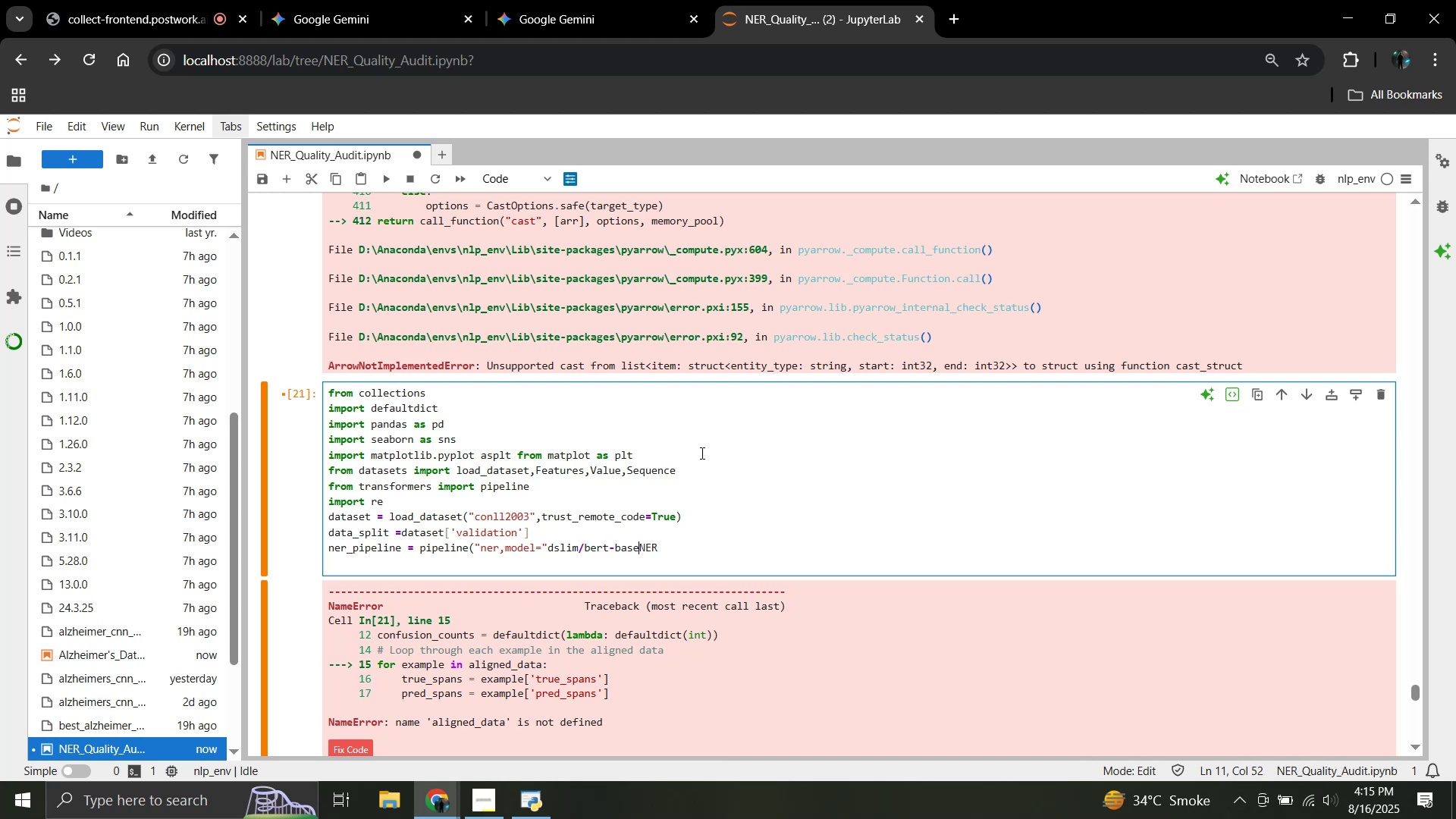 
key(NumpadSubtract)
 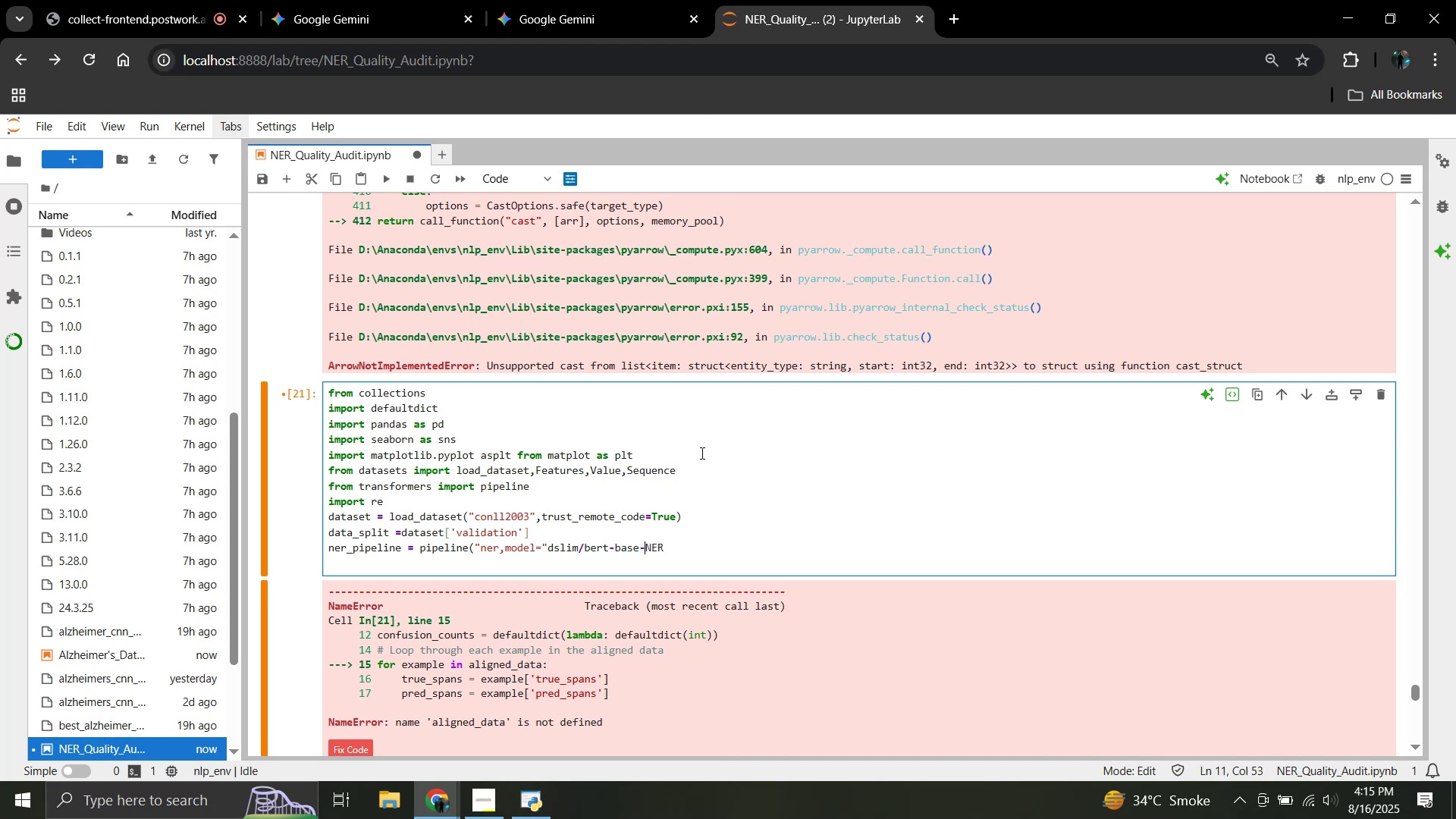 
key(ArrowRight)
 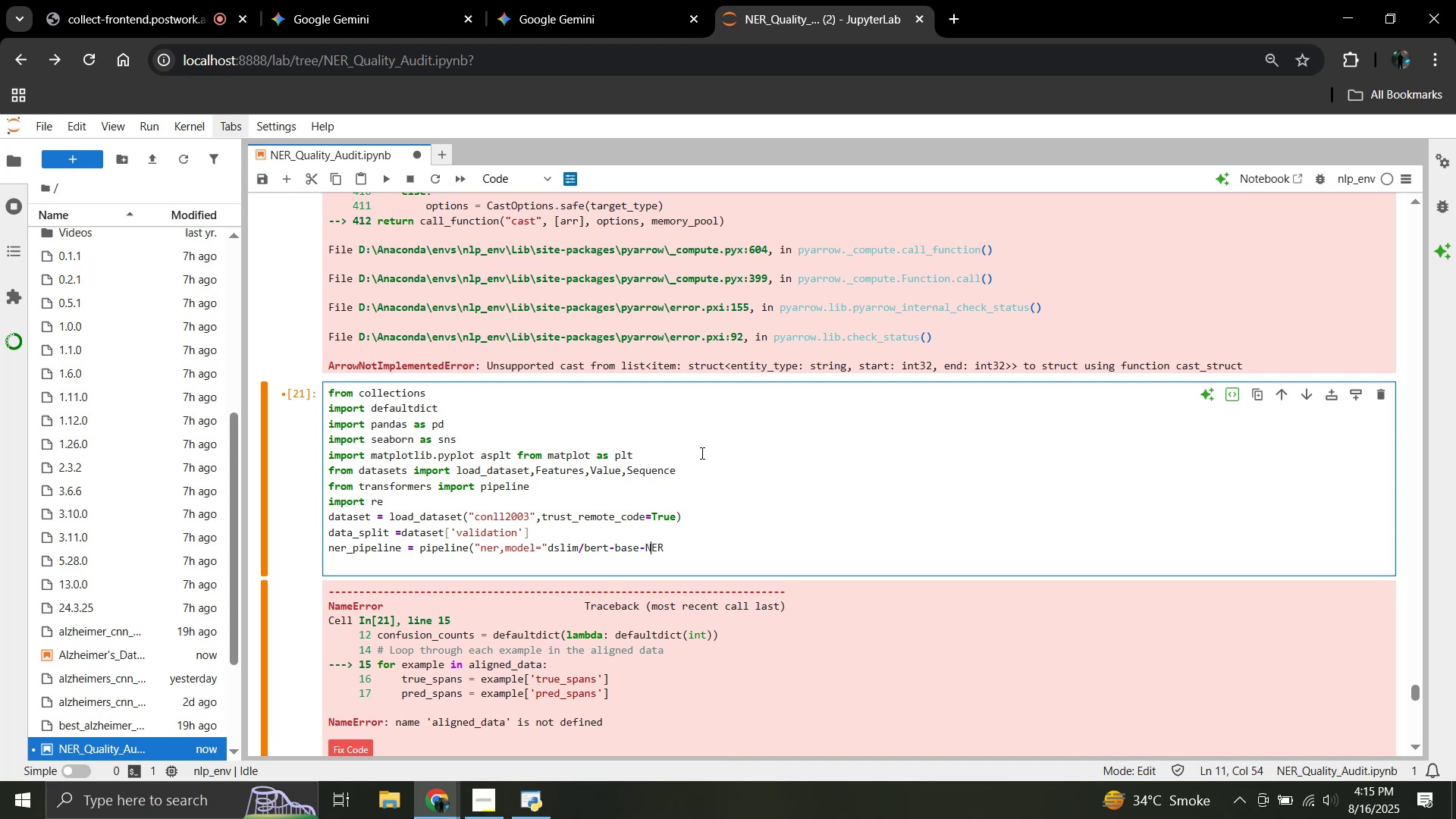 
key(ArrowRight)
 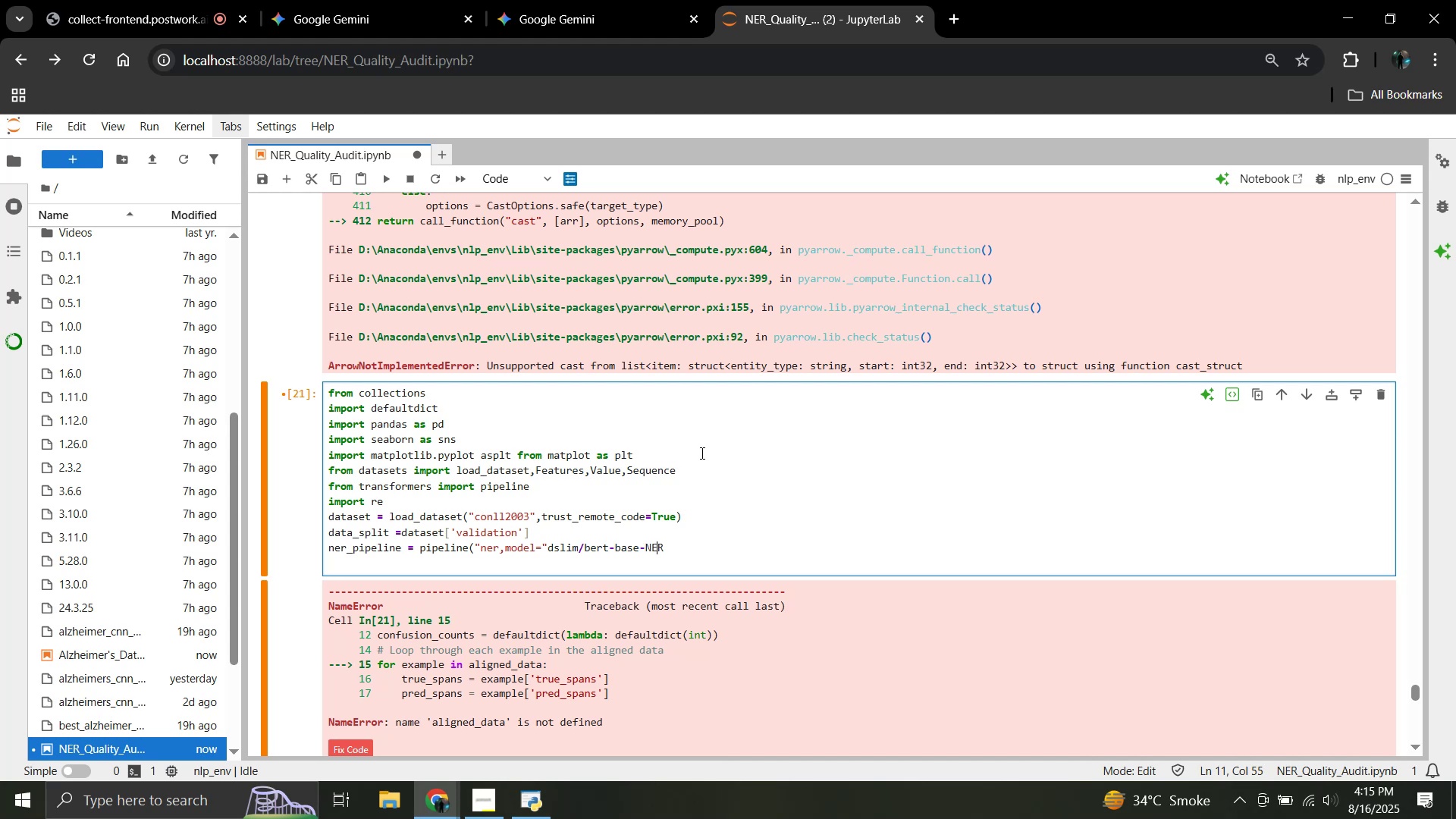 
key(ArrowRight)
 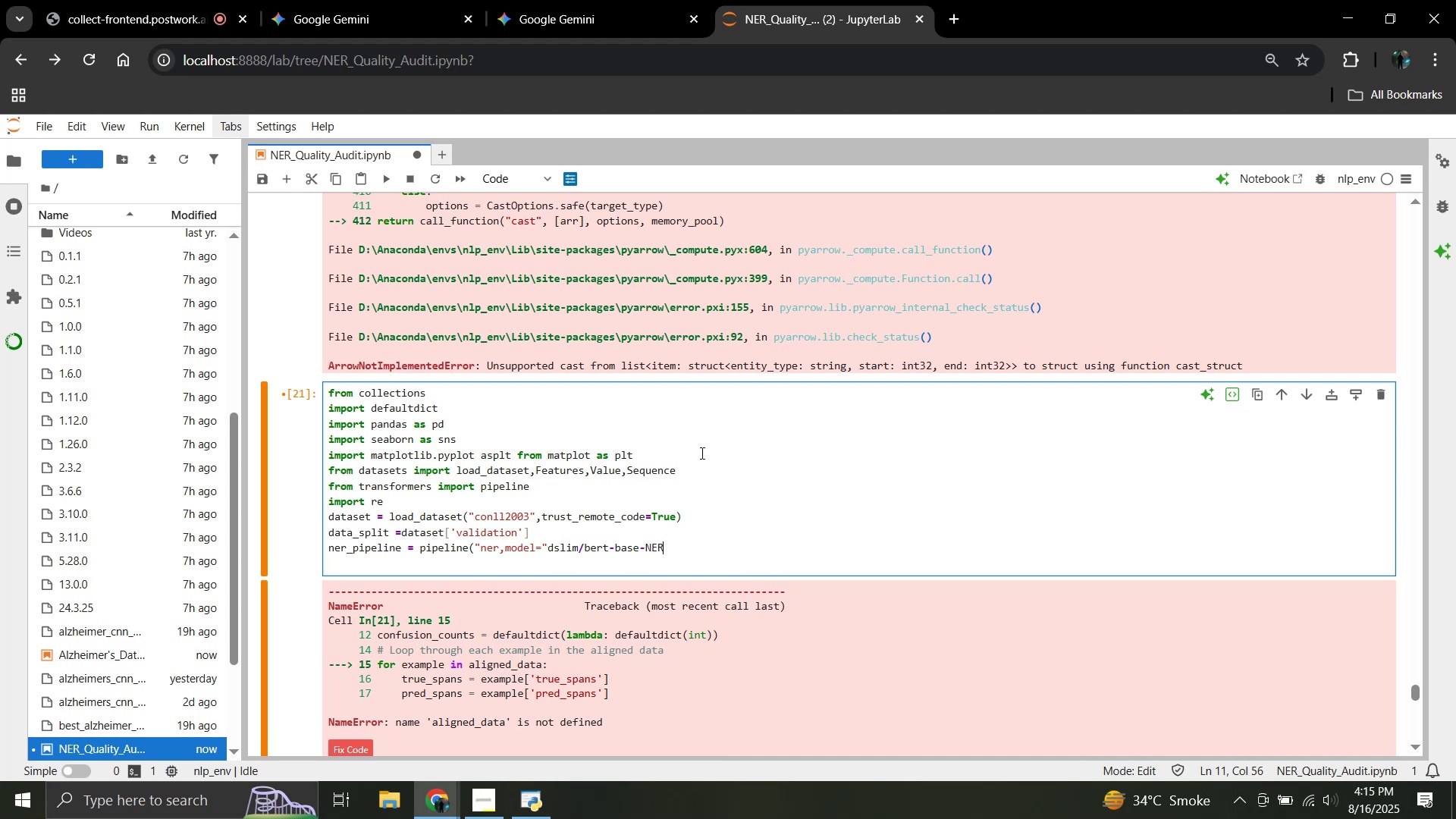 
key(ArrowRight)
 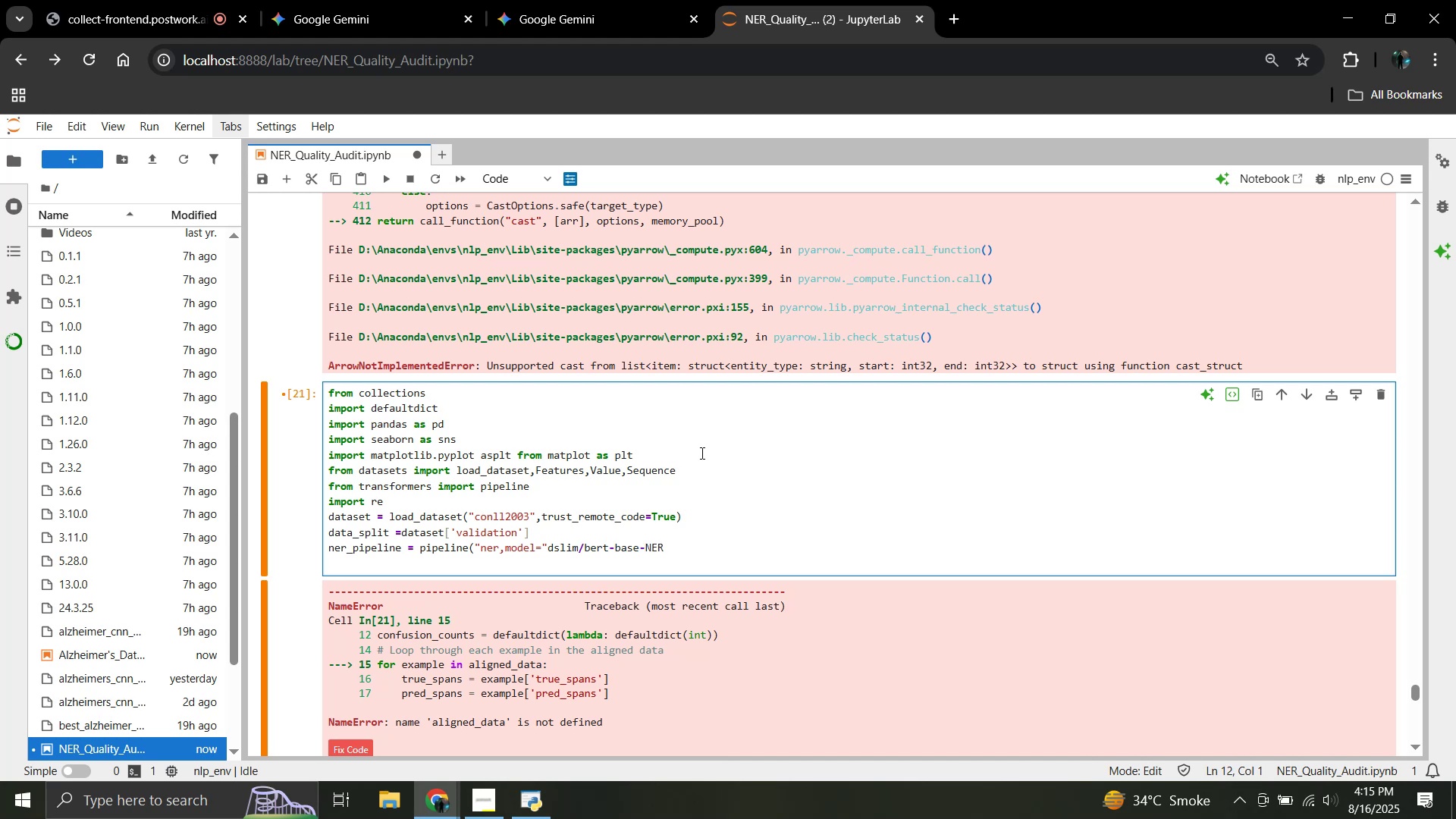 
type(")
key(Backspace)
key(Backspace)
type(",aggregation_strategy)
 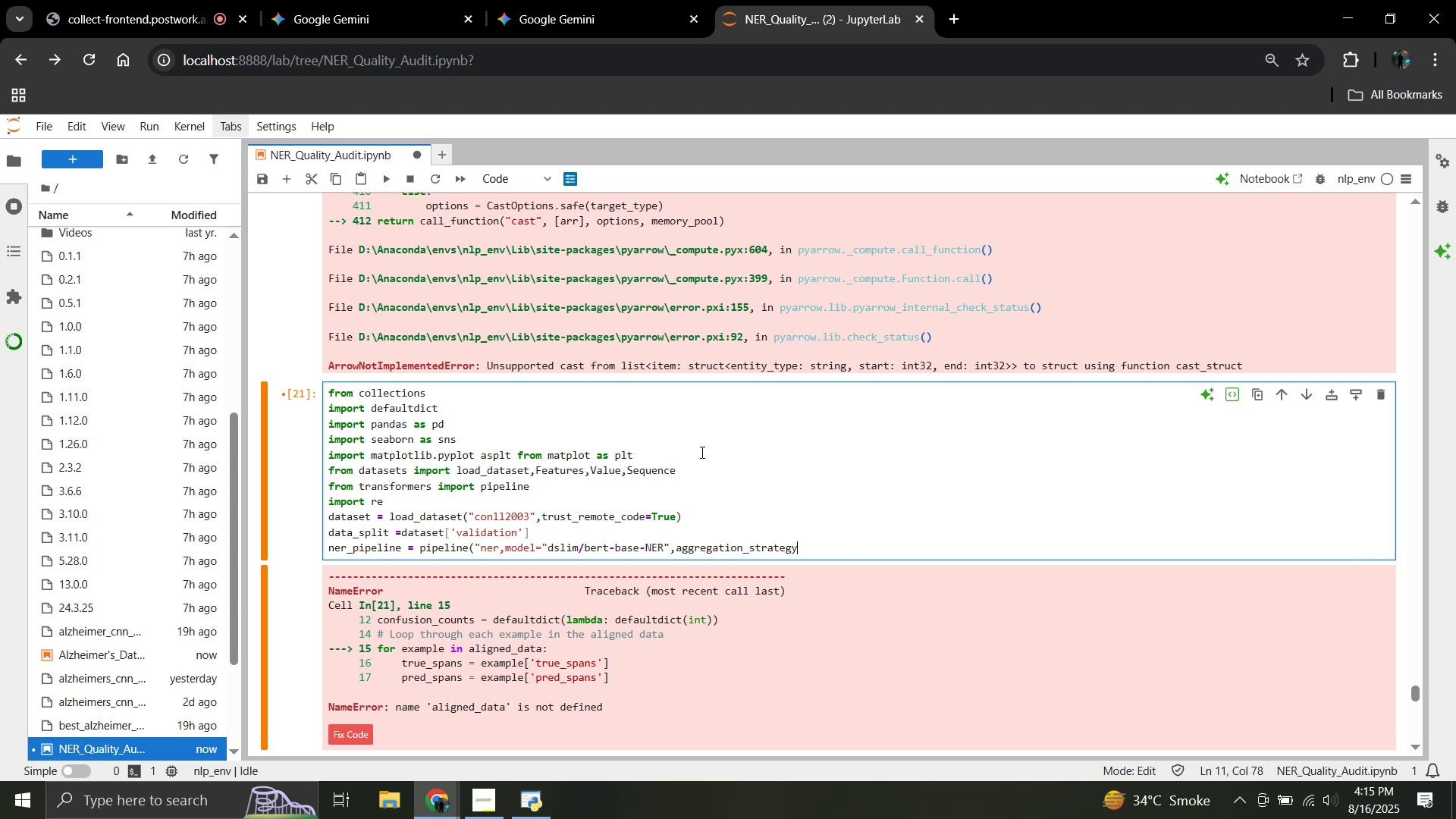 
wait(6.4)
 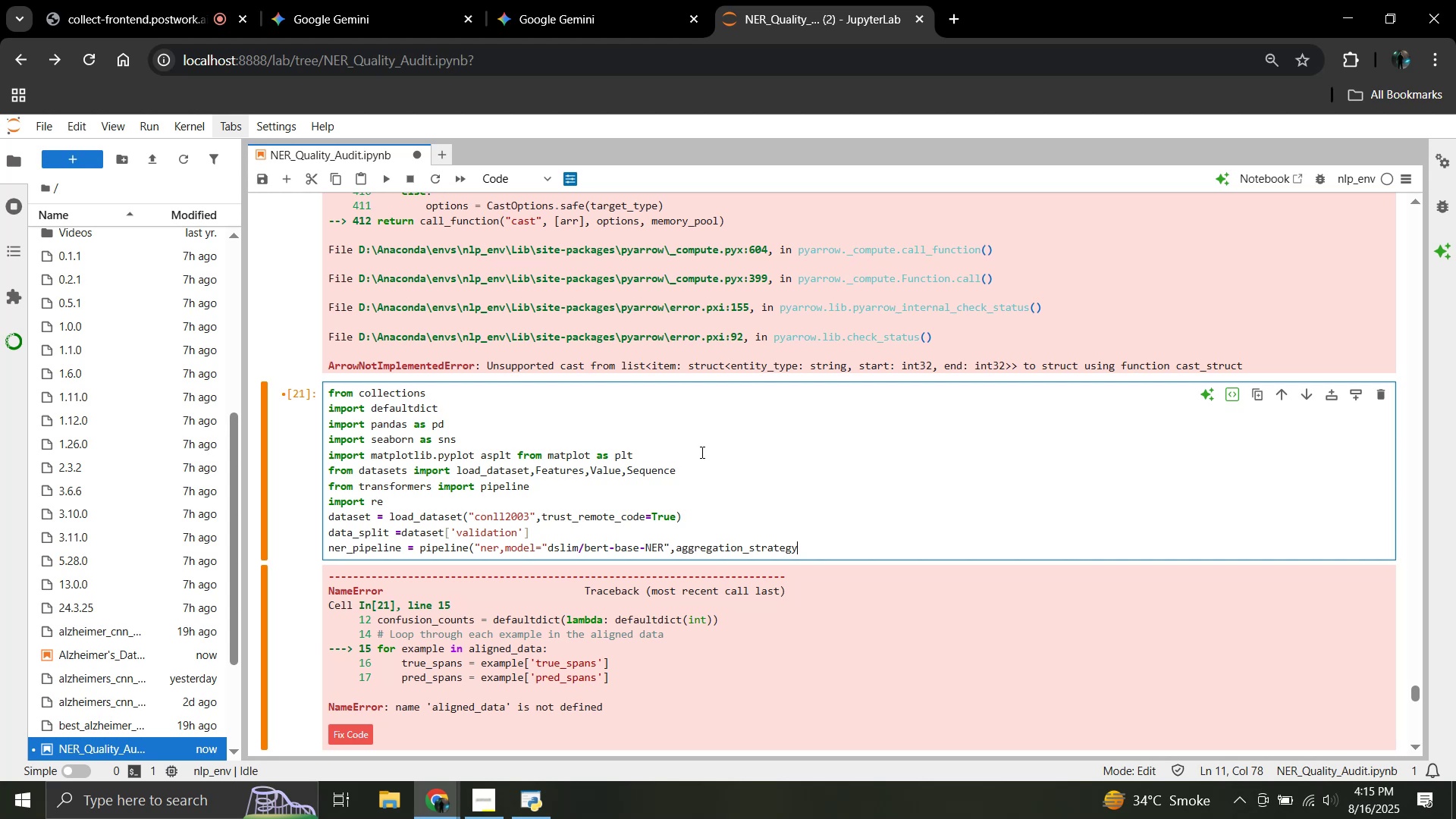 
type(="simple"))
 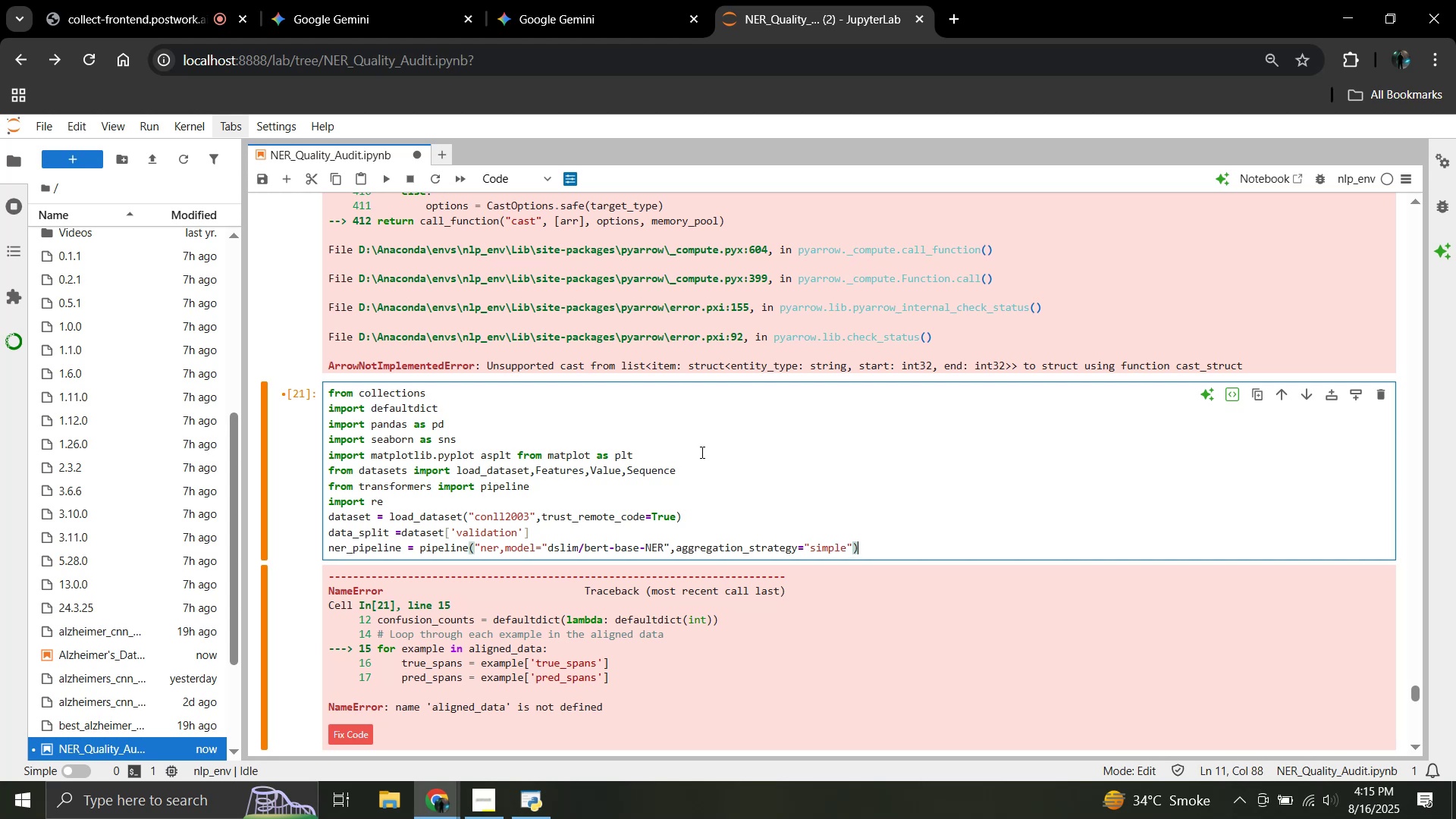 
key(Enter)
 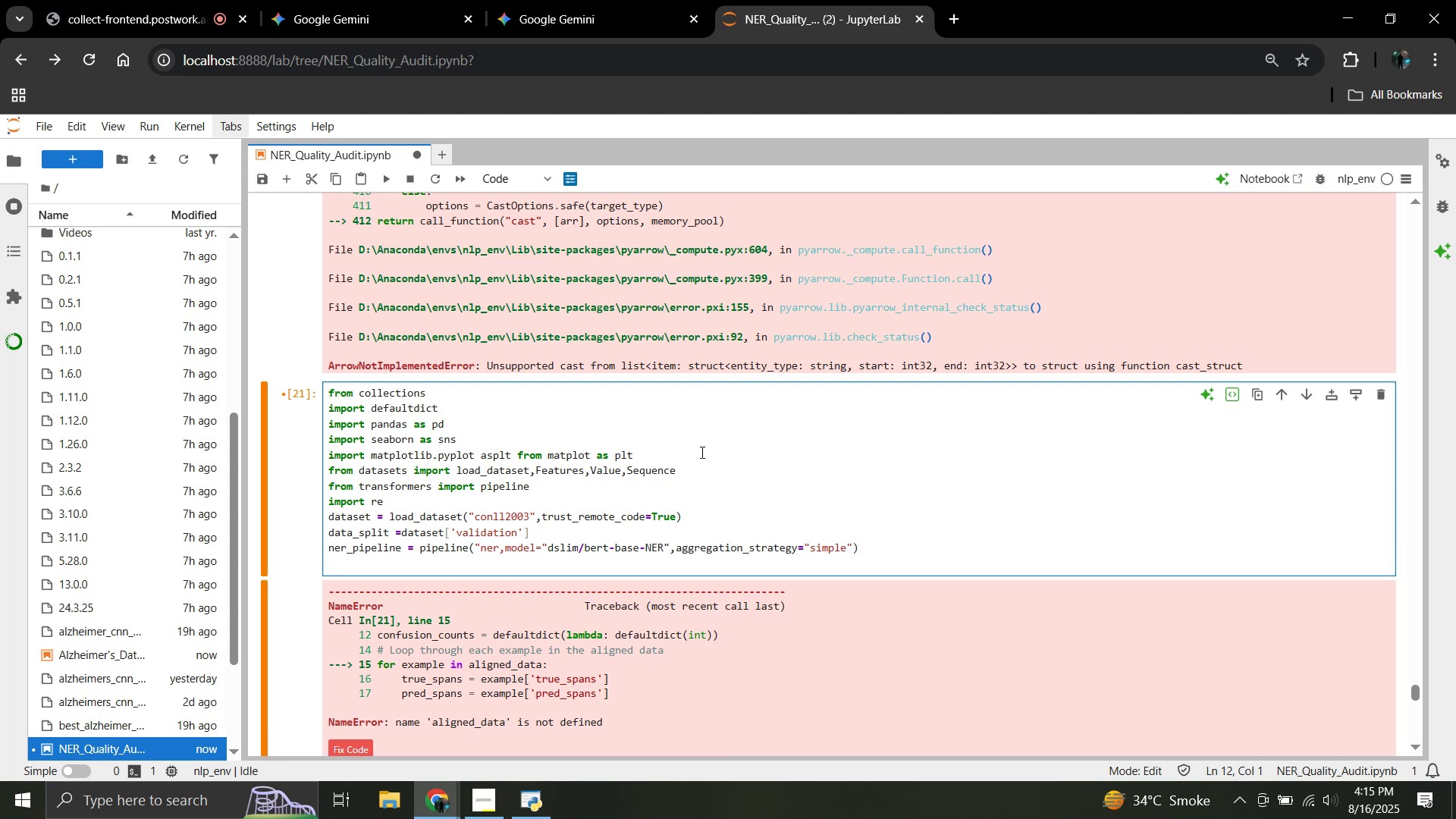 
key(Enter)
 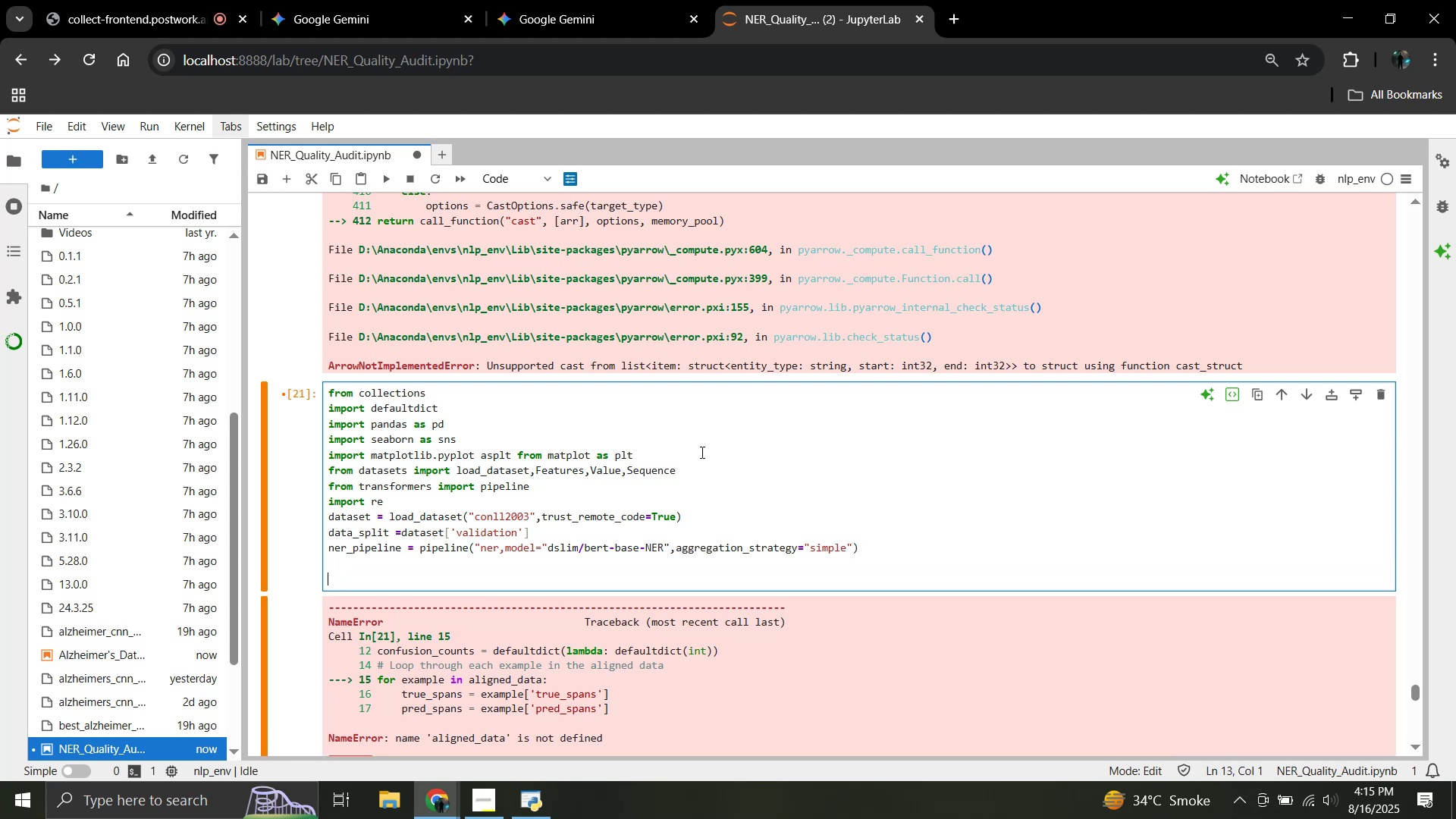 
type(def get))
key(Backspace)
type(_predictions(examples):)
 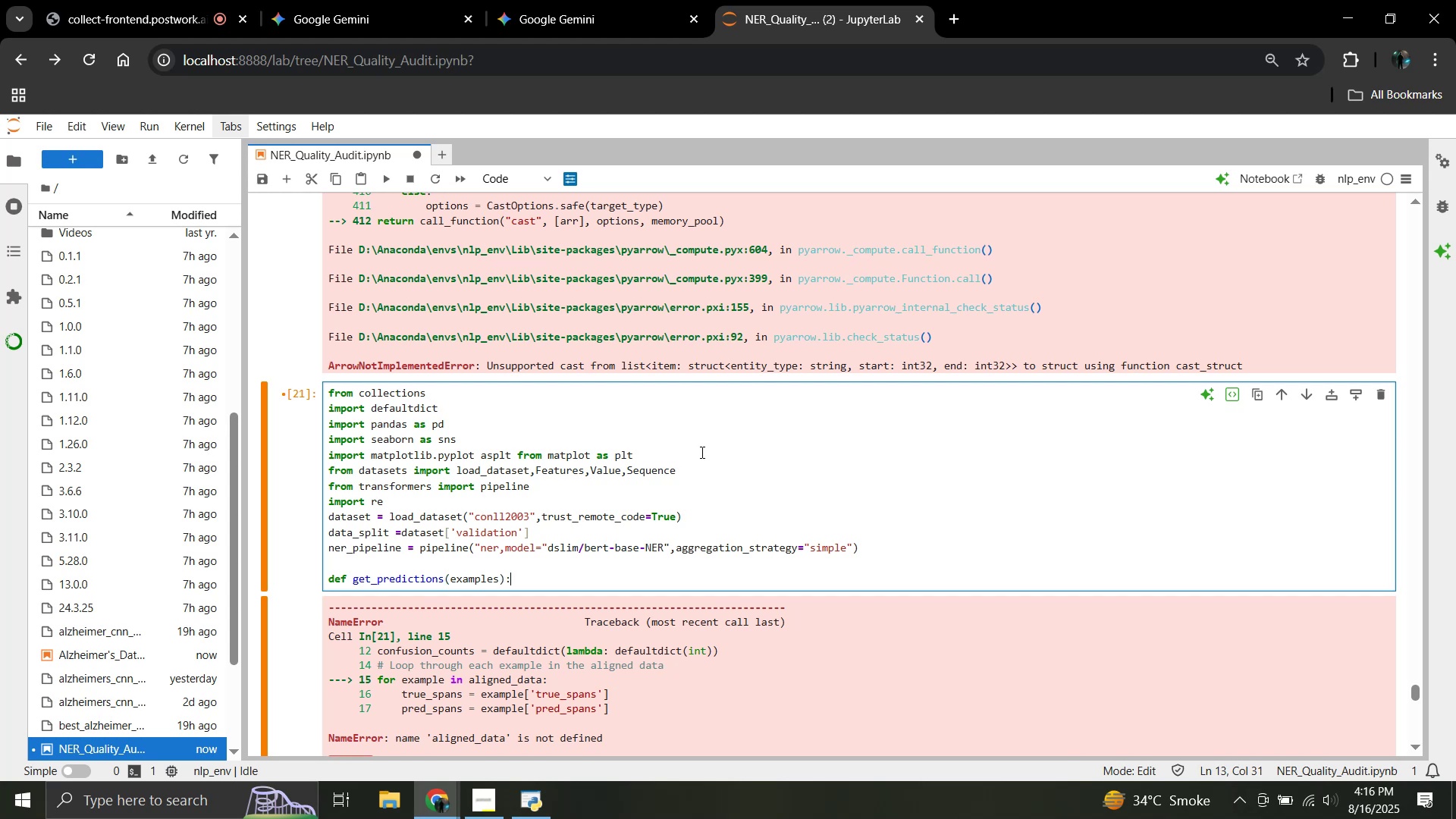 
key(Enter)
 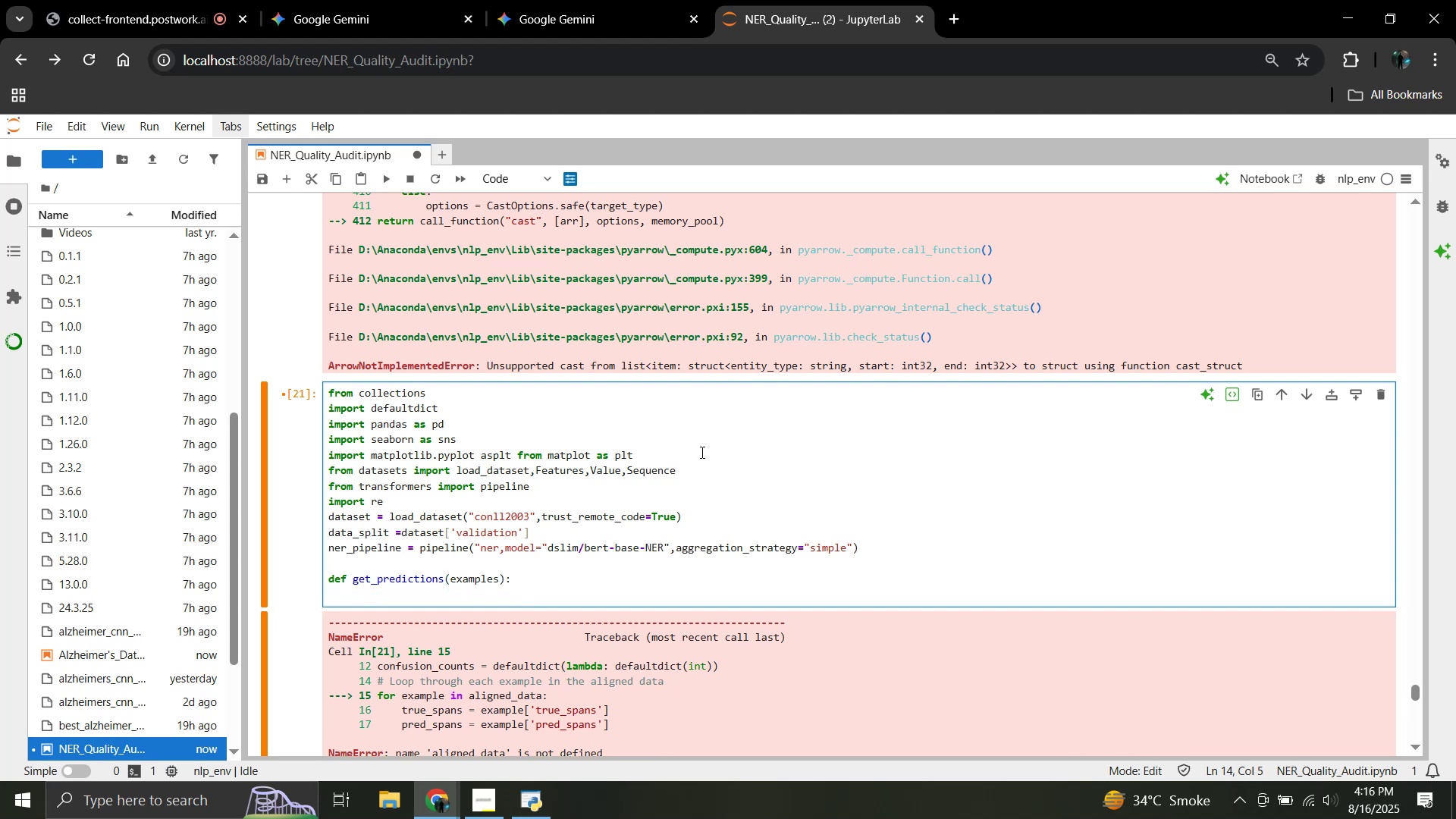 
type(sentences= [)
 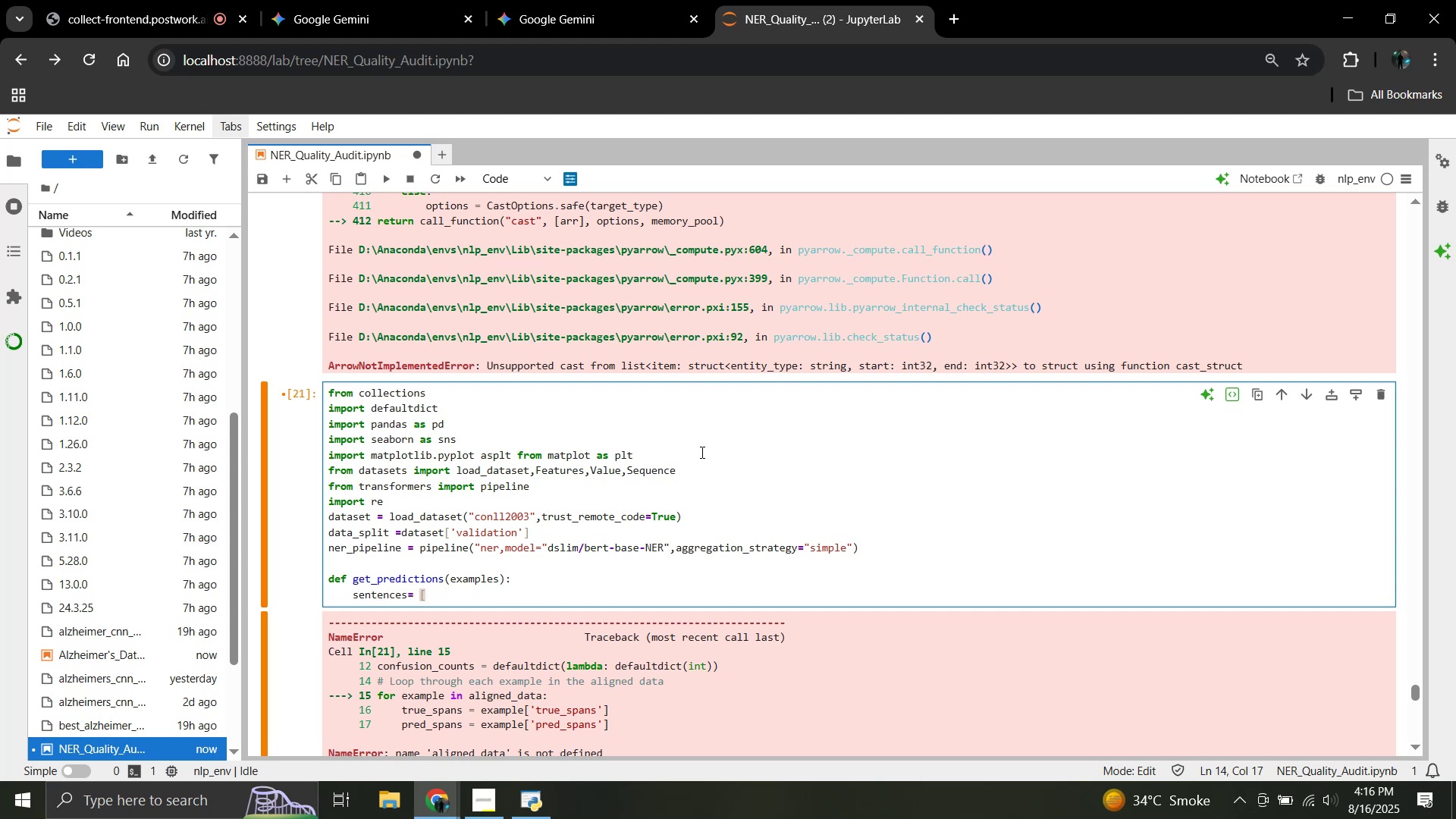 
type("".join(tokens_)
key(Backspace)
type() )
key(Backspace)
 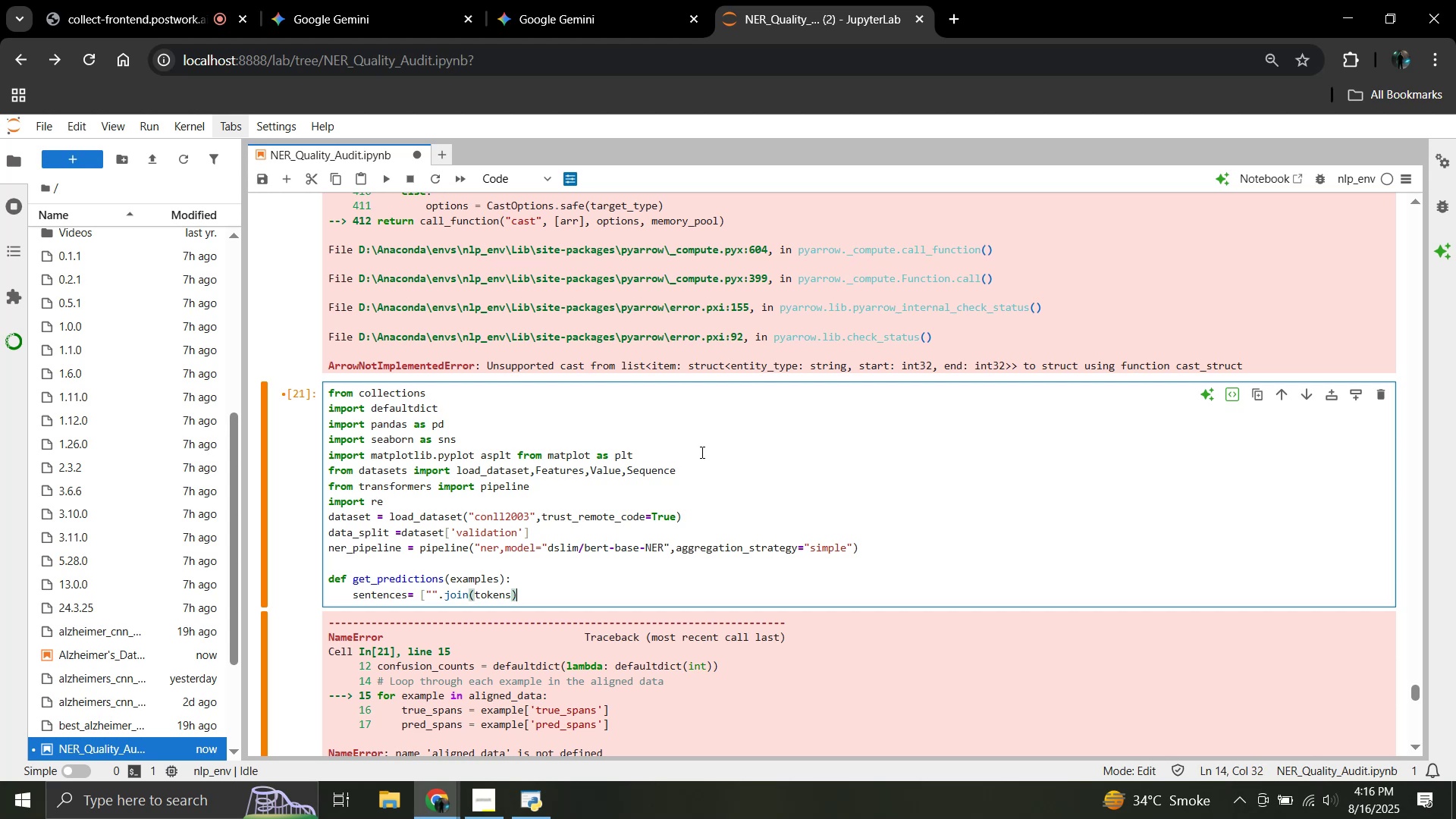 
 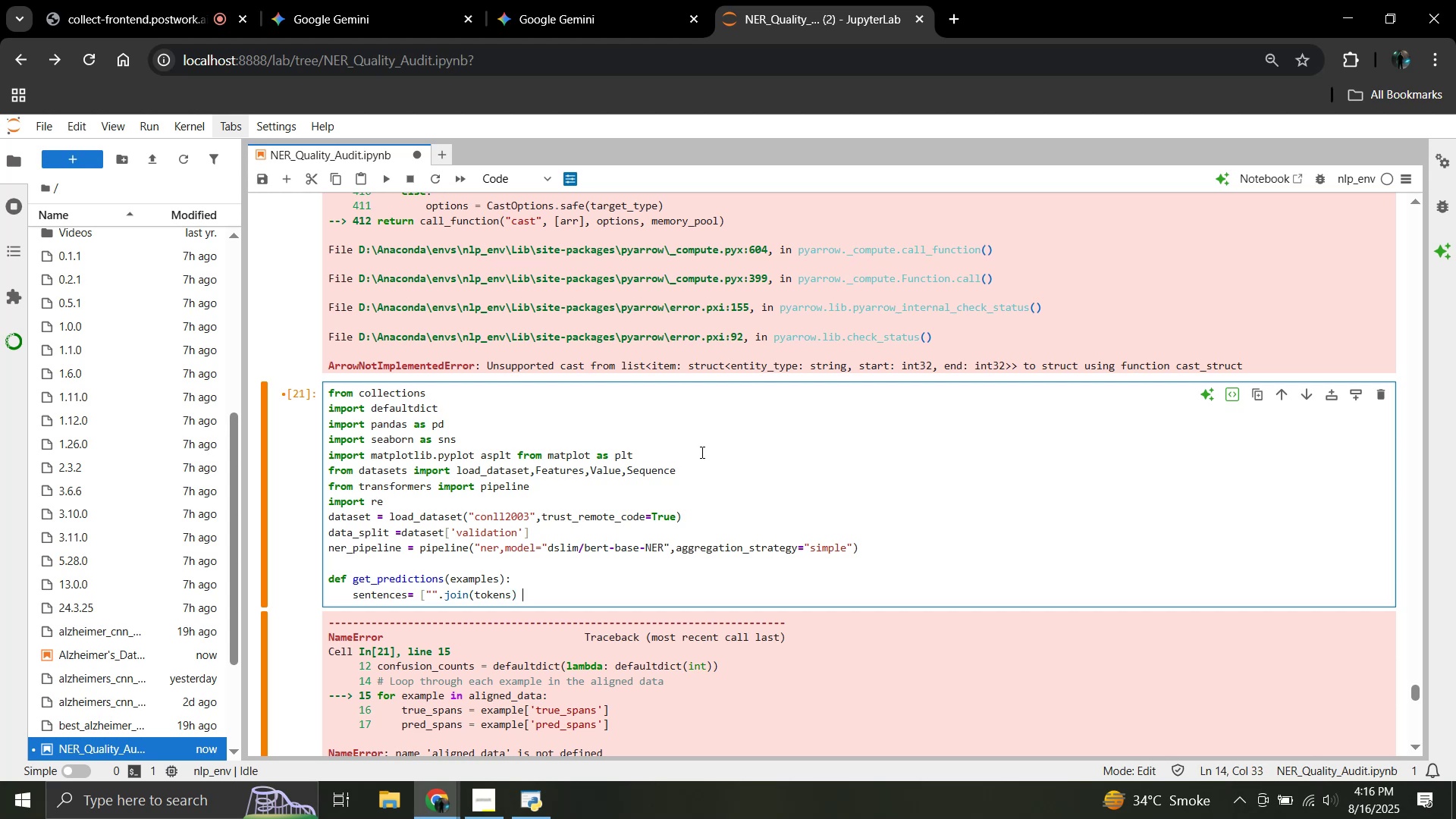 
key(Enter)
 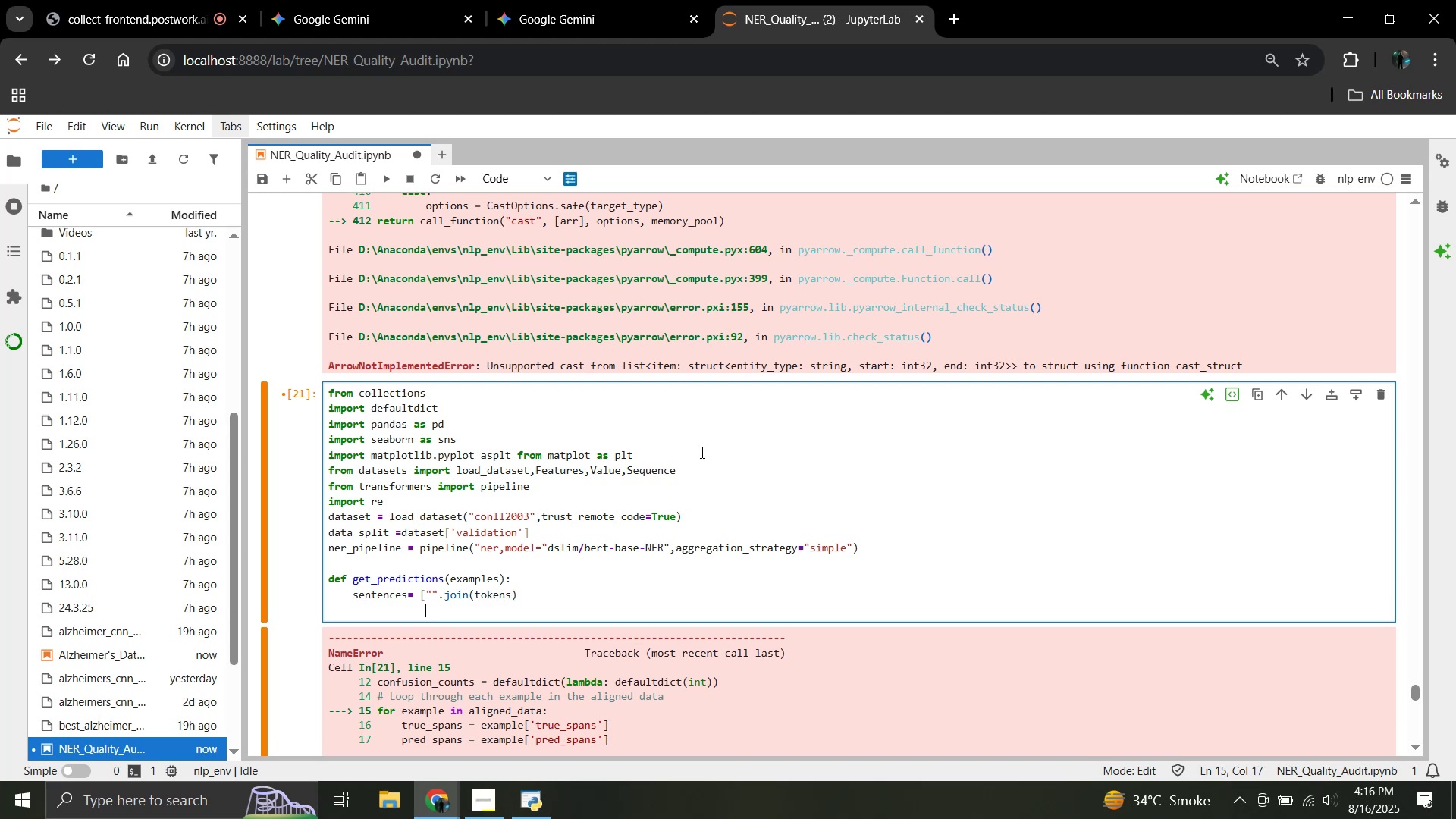 
type(for tokens in examples)
 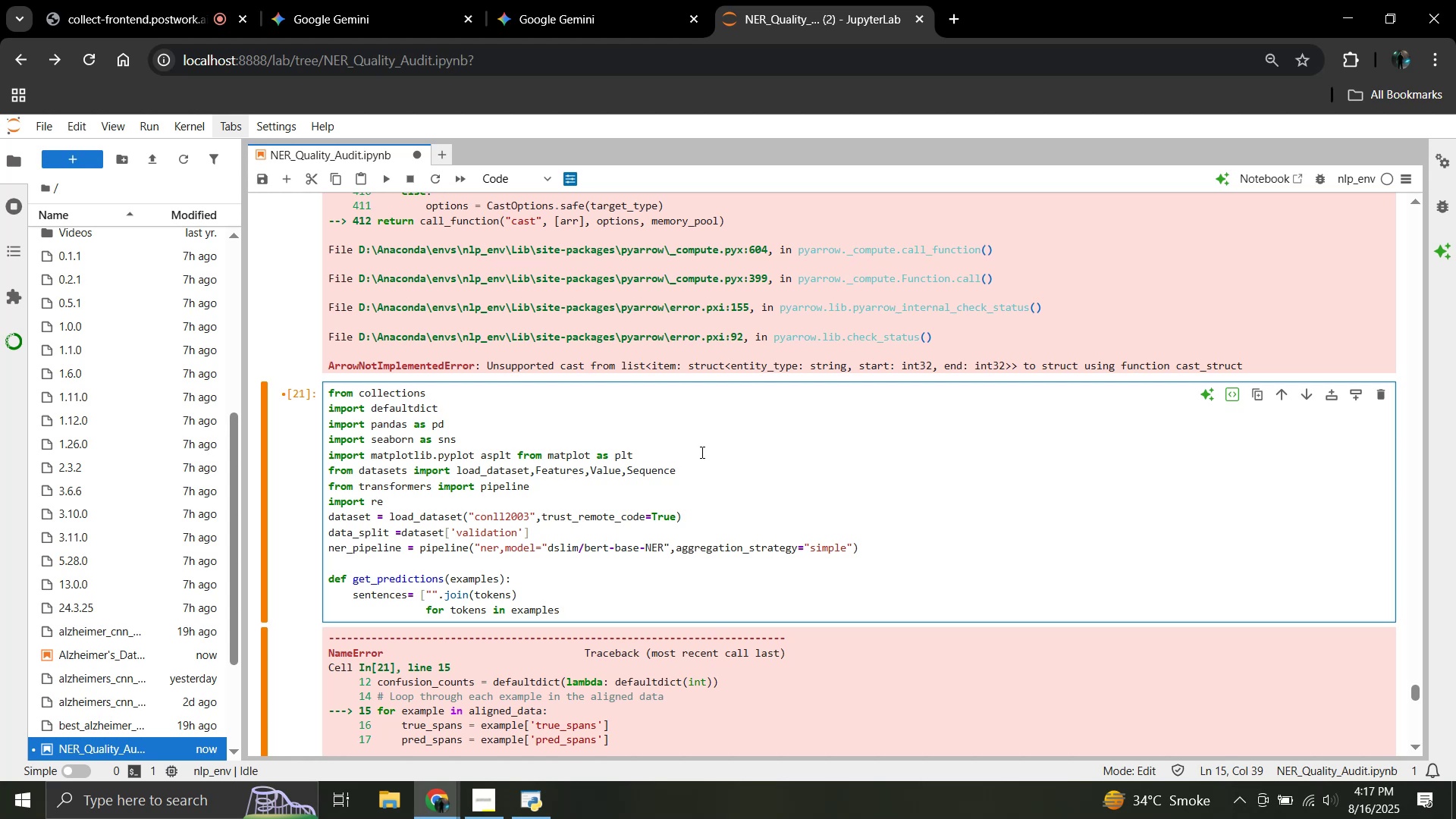 
wait(11.67)
 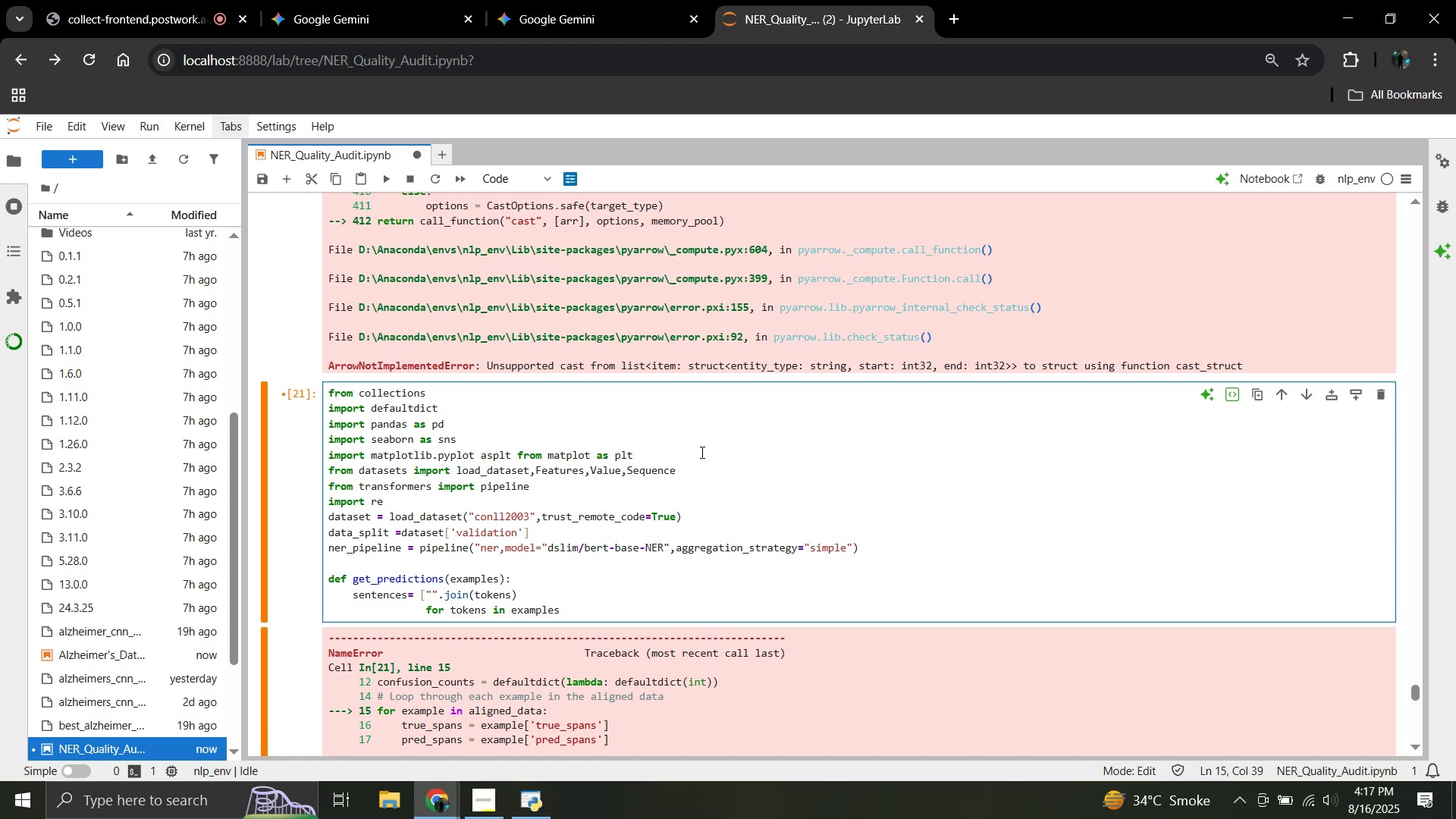 
key(BracketLeft)
 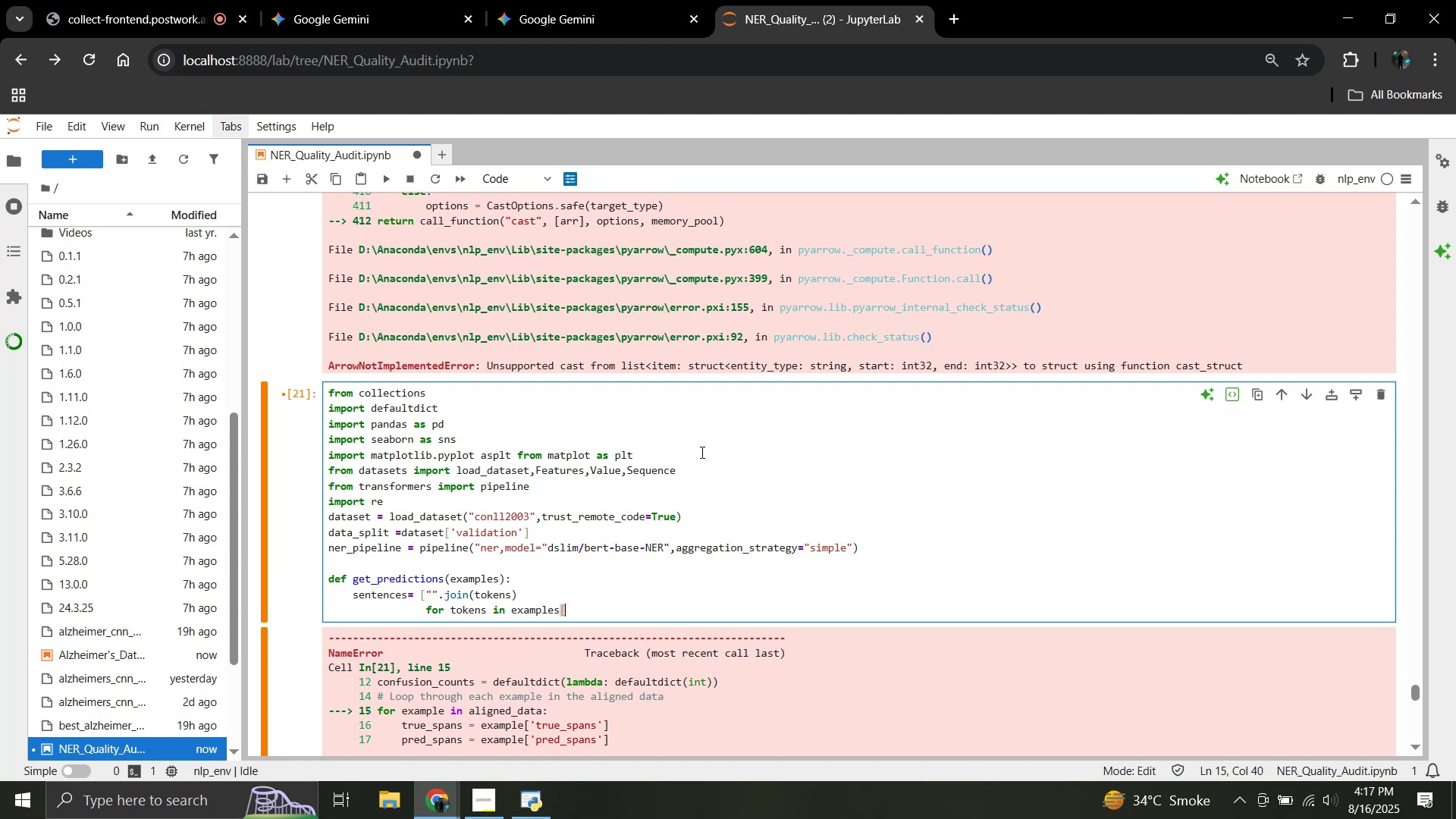 
key(Shift+Semicolon)
 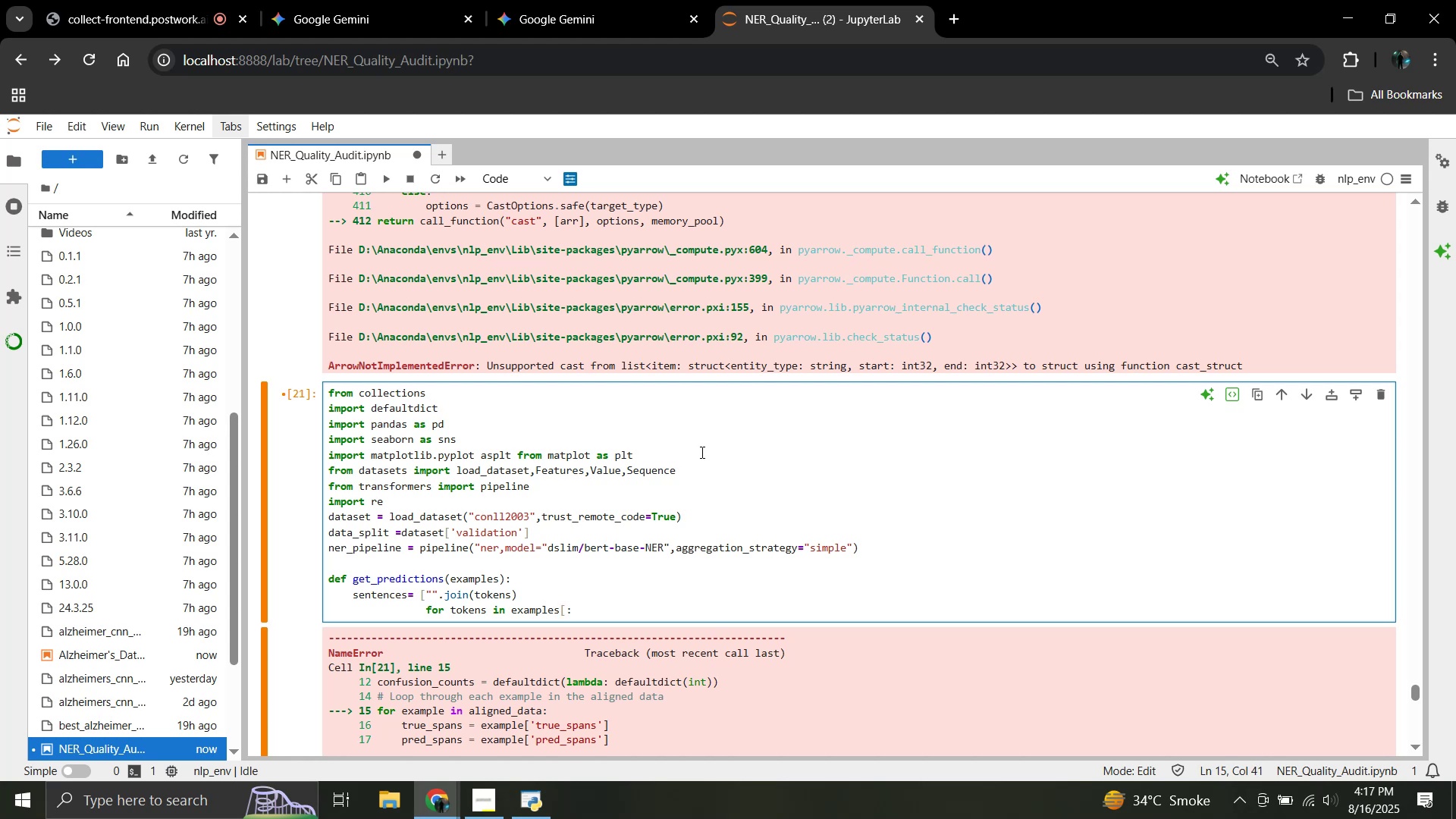 
key(NumLock)
 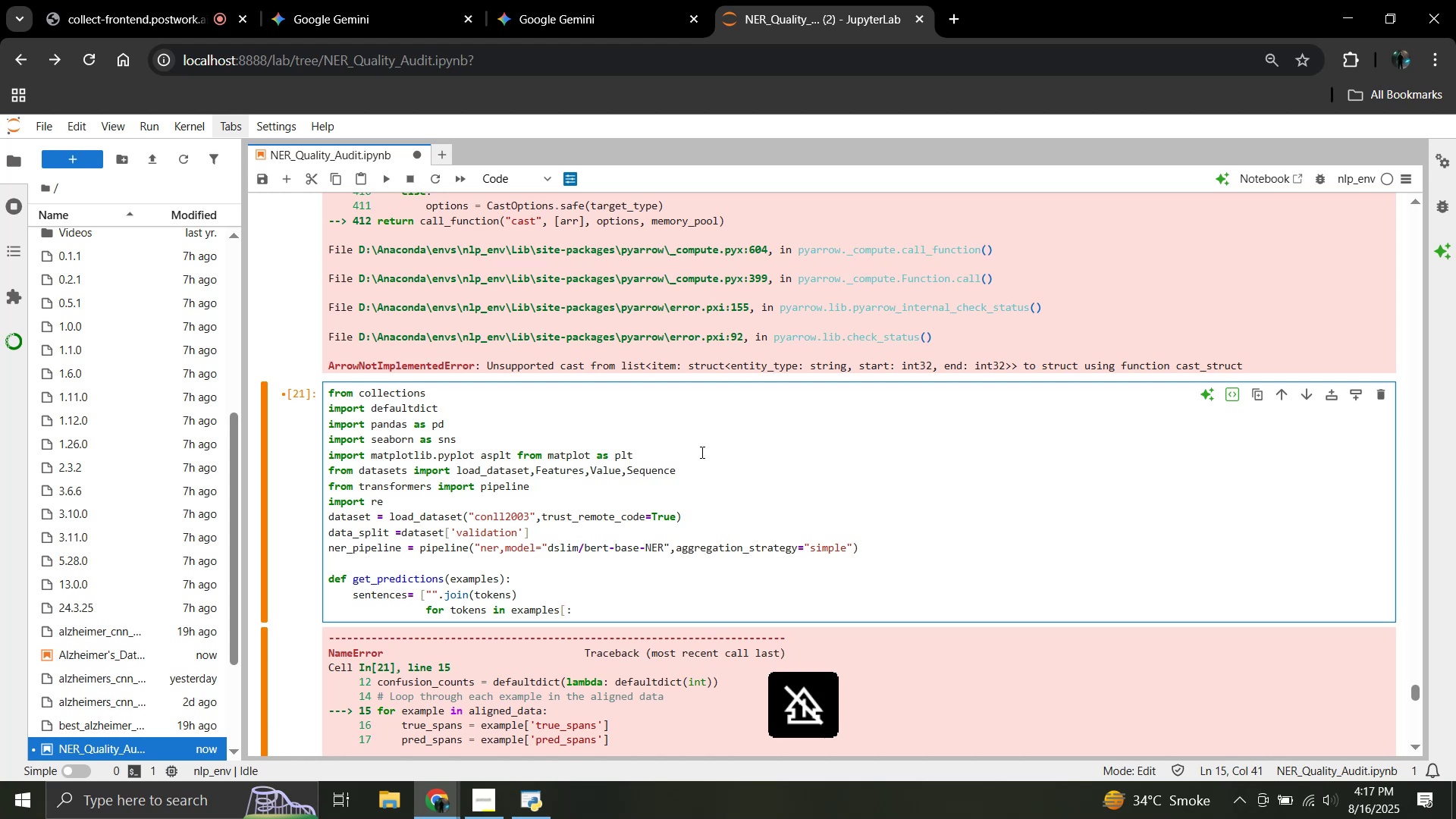 
key(Backspace)
 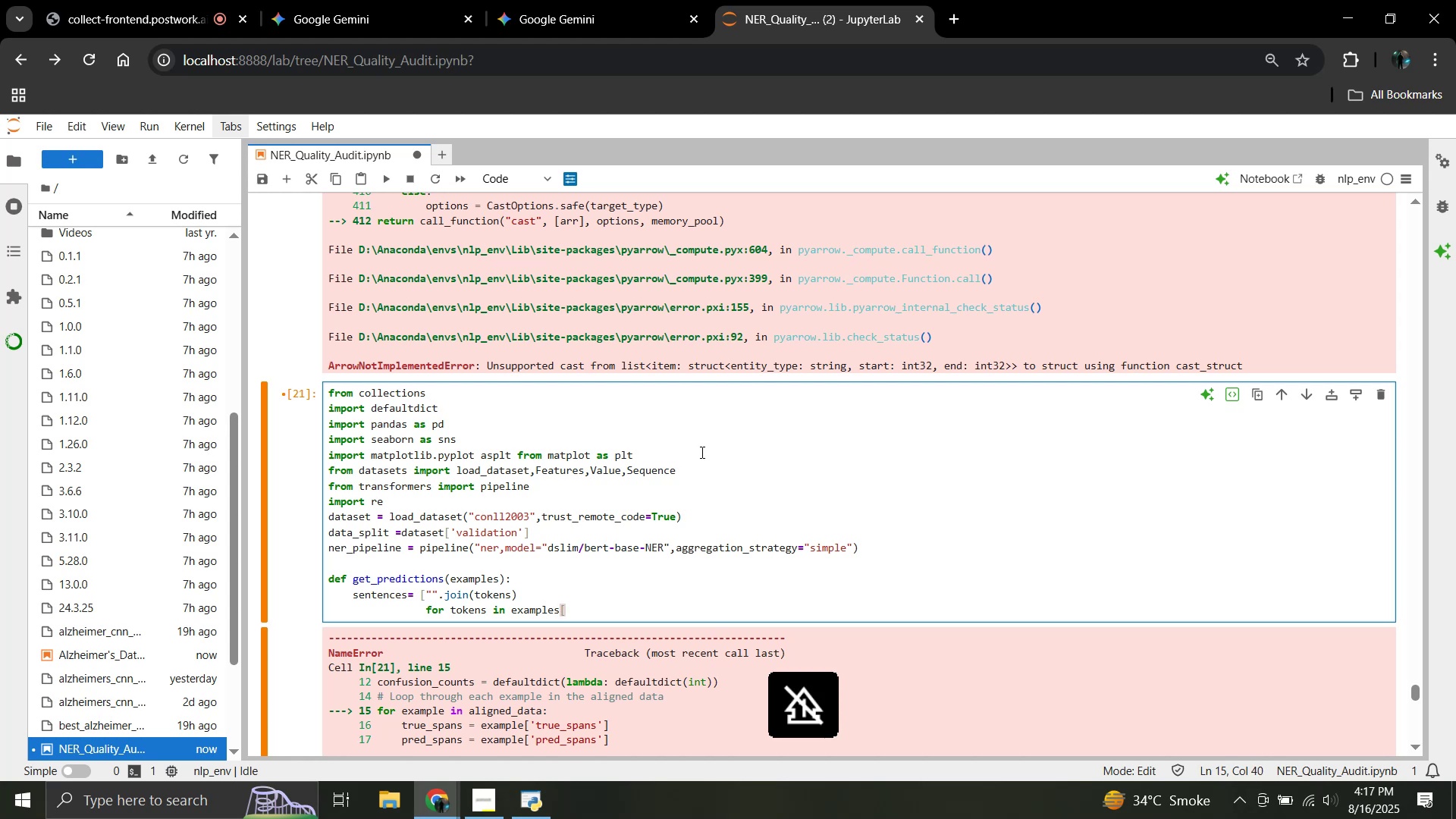 
key(NumLock)
 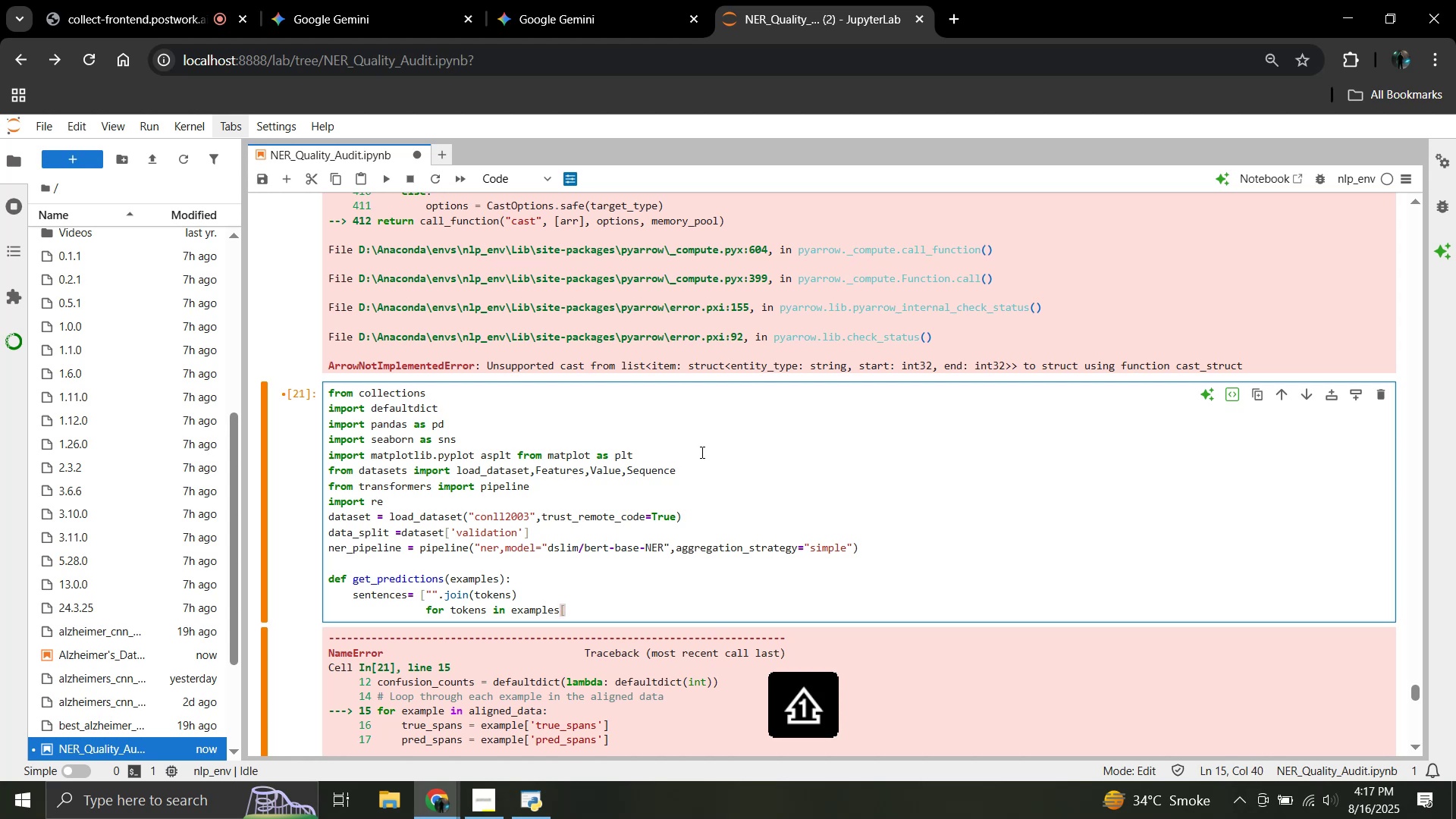 
key(Shift+Quote)
 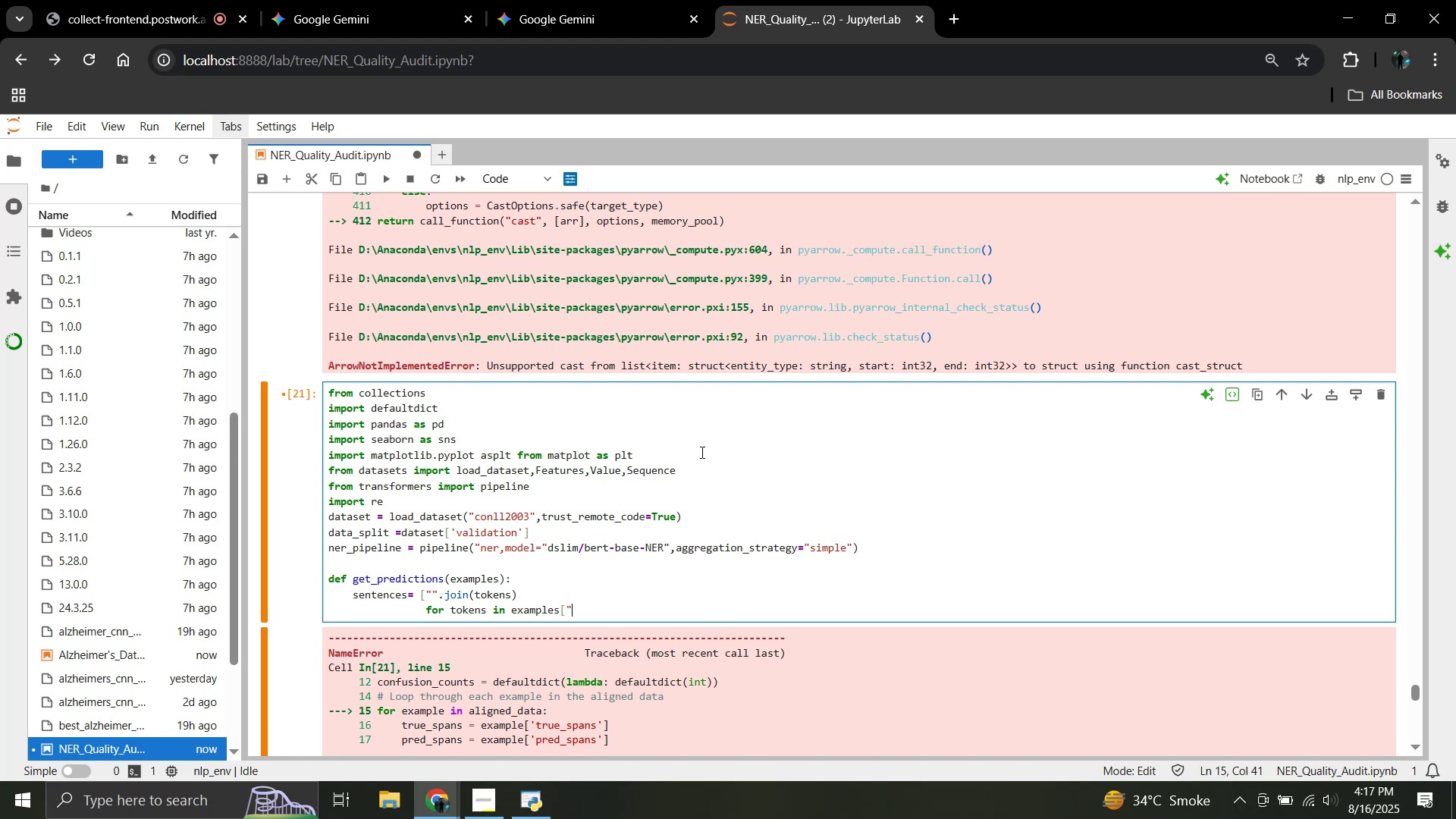 
type( ".join)
 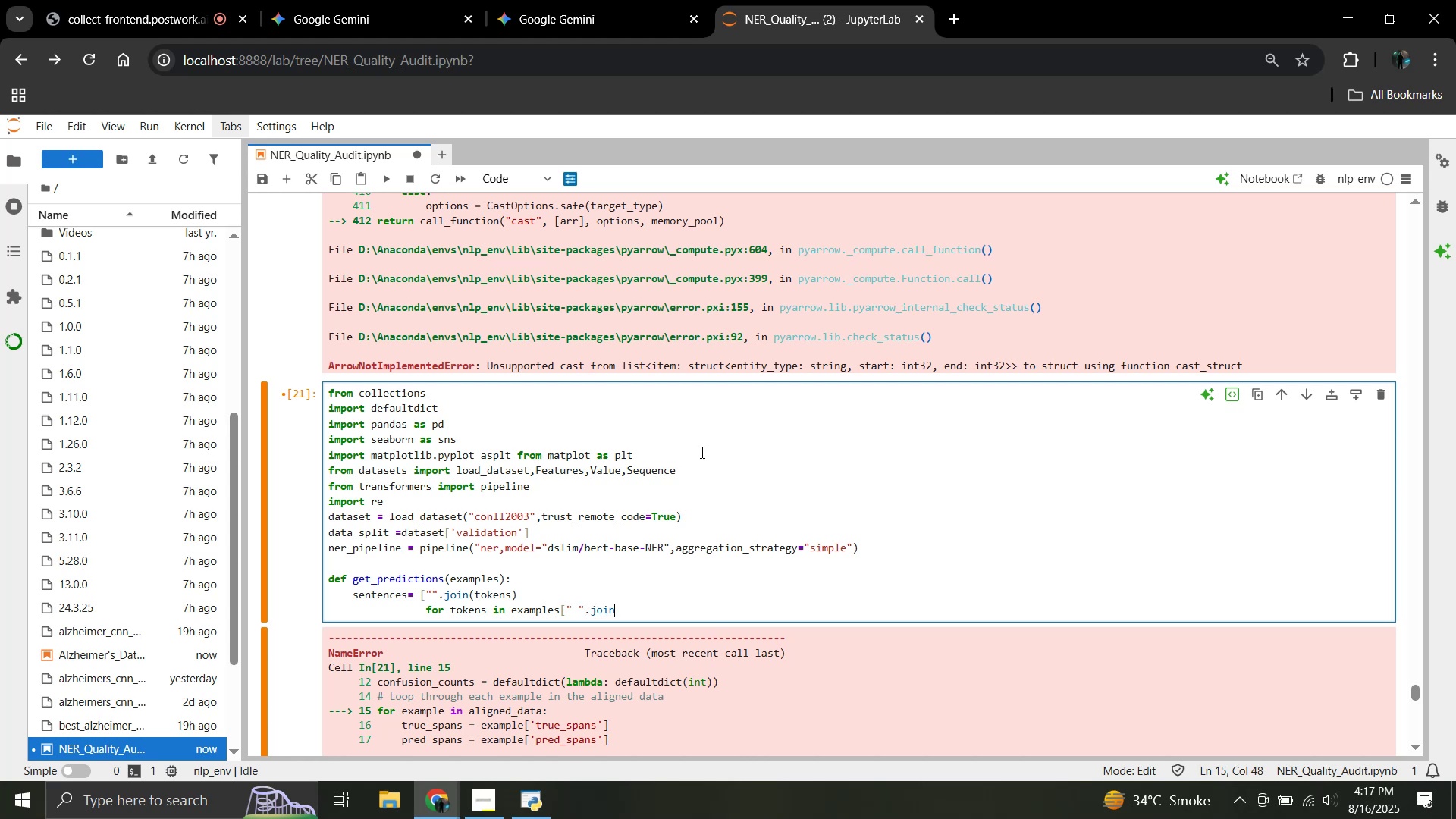 
type((tokens))
 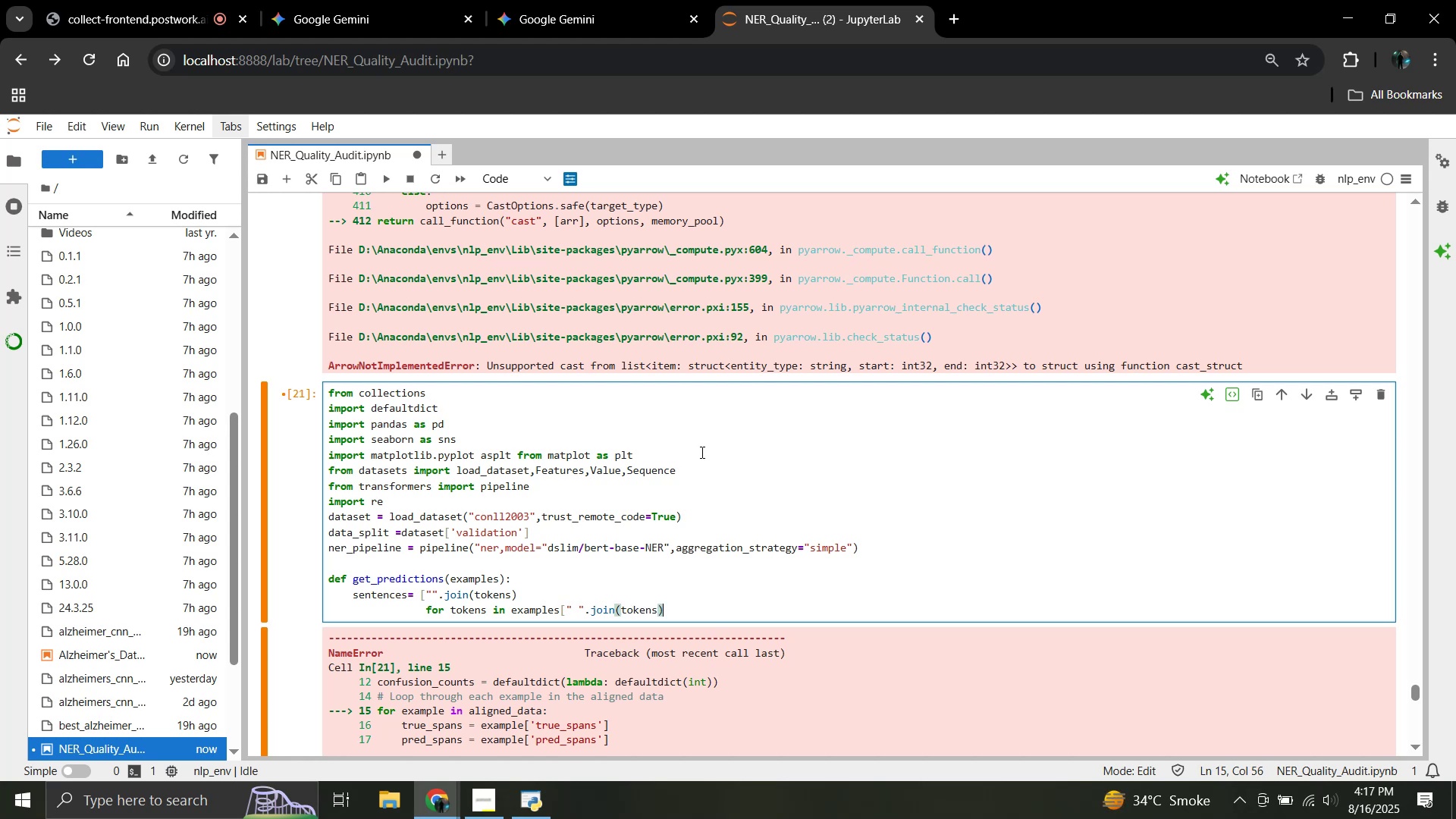 
type(\for)
key(Backspace)
key(Backspace)
key(Backspace)
key(Backspace)
 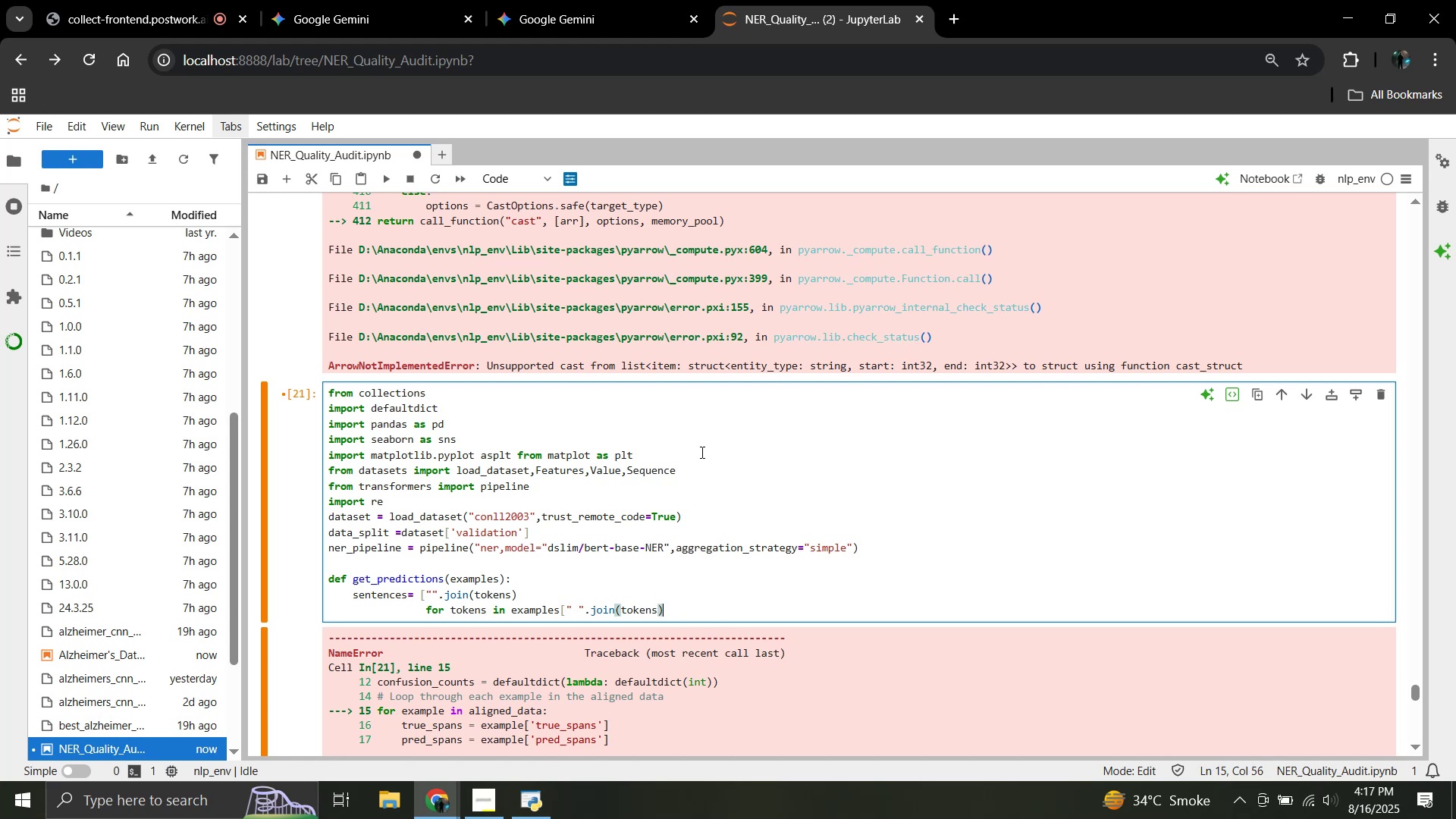 
key(Enter)
 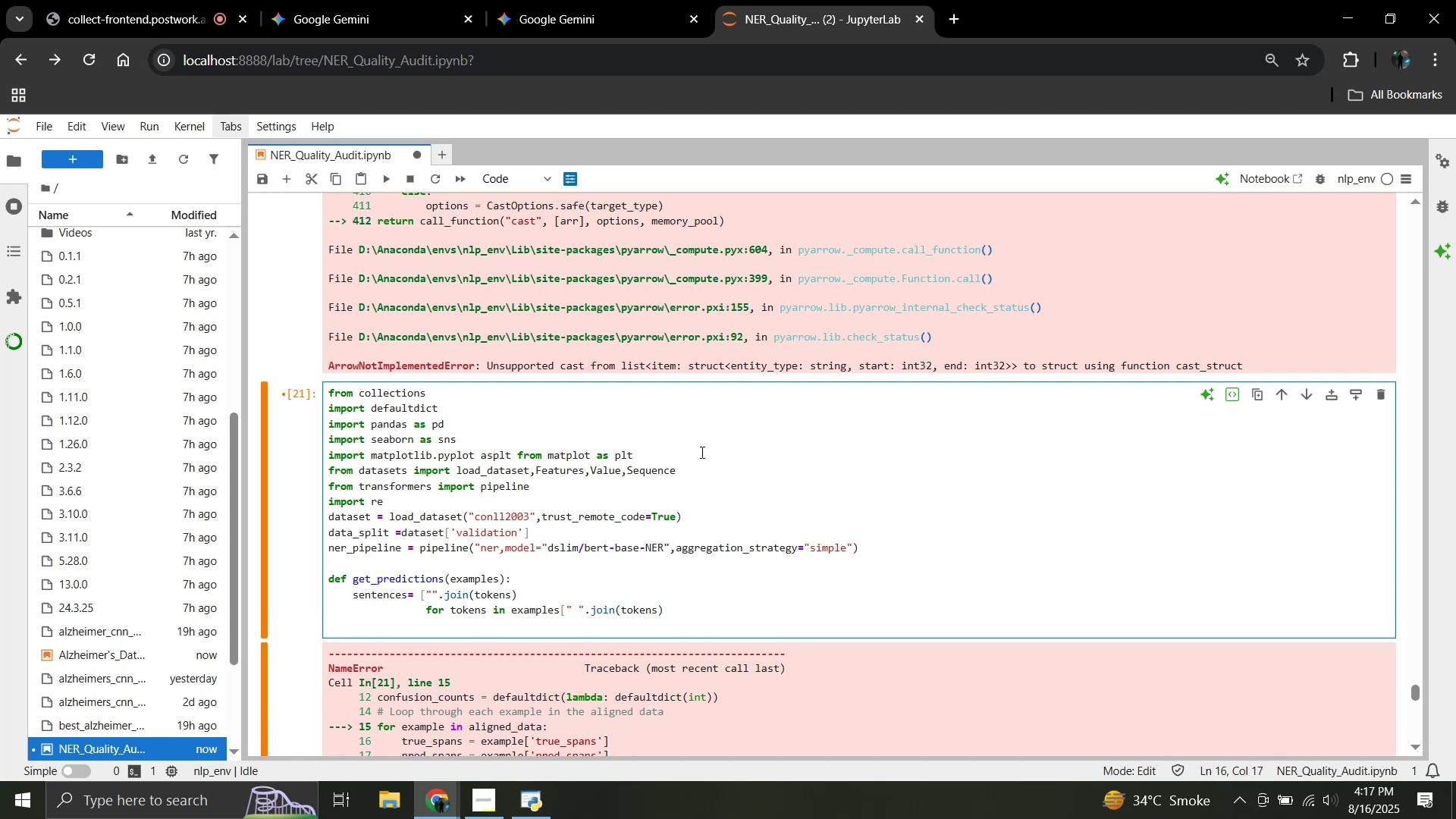 
type(for )
 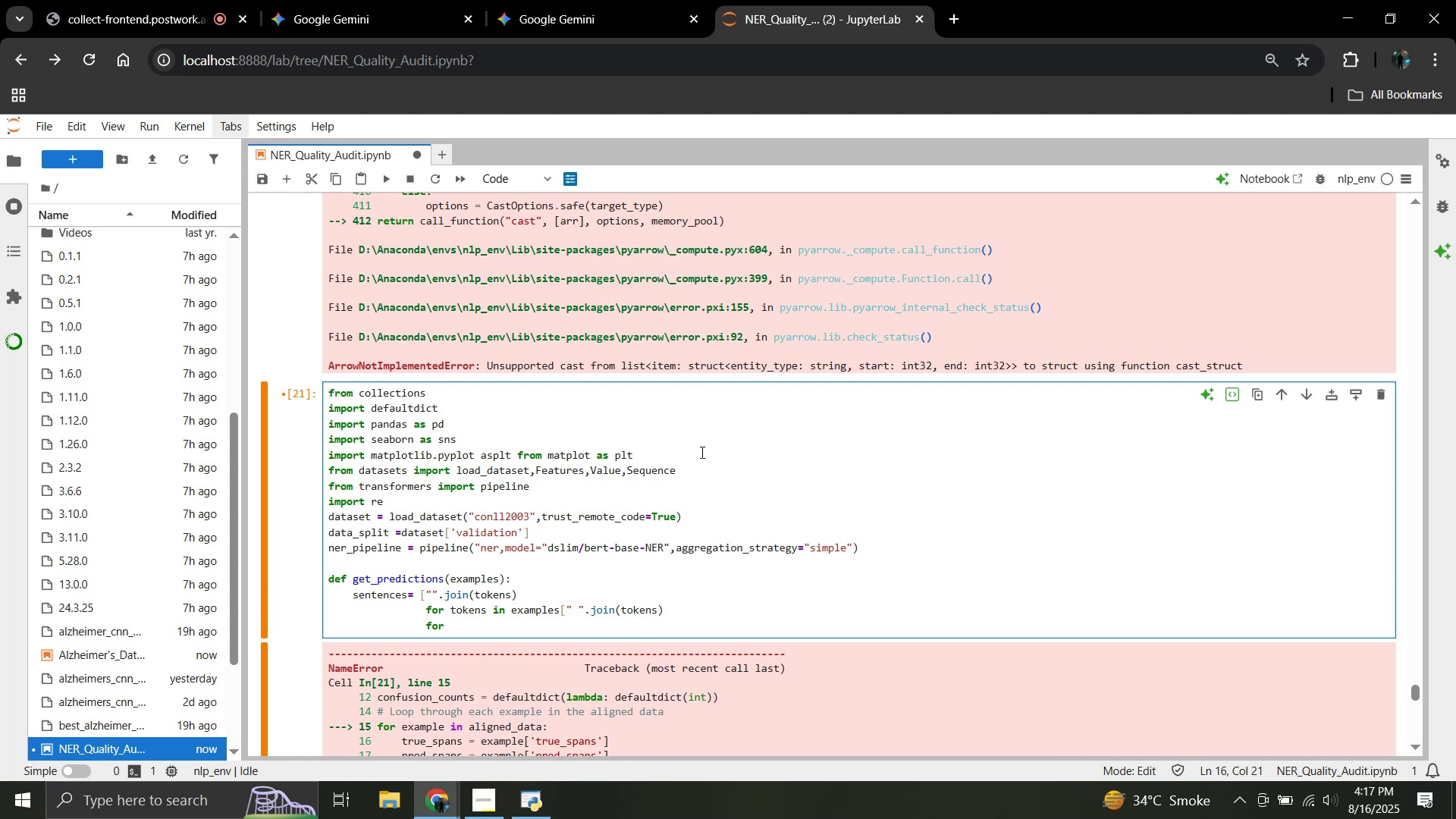 
wait(7.89)
 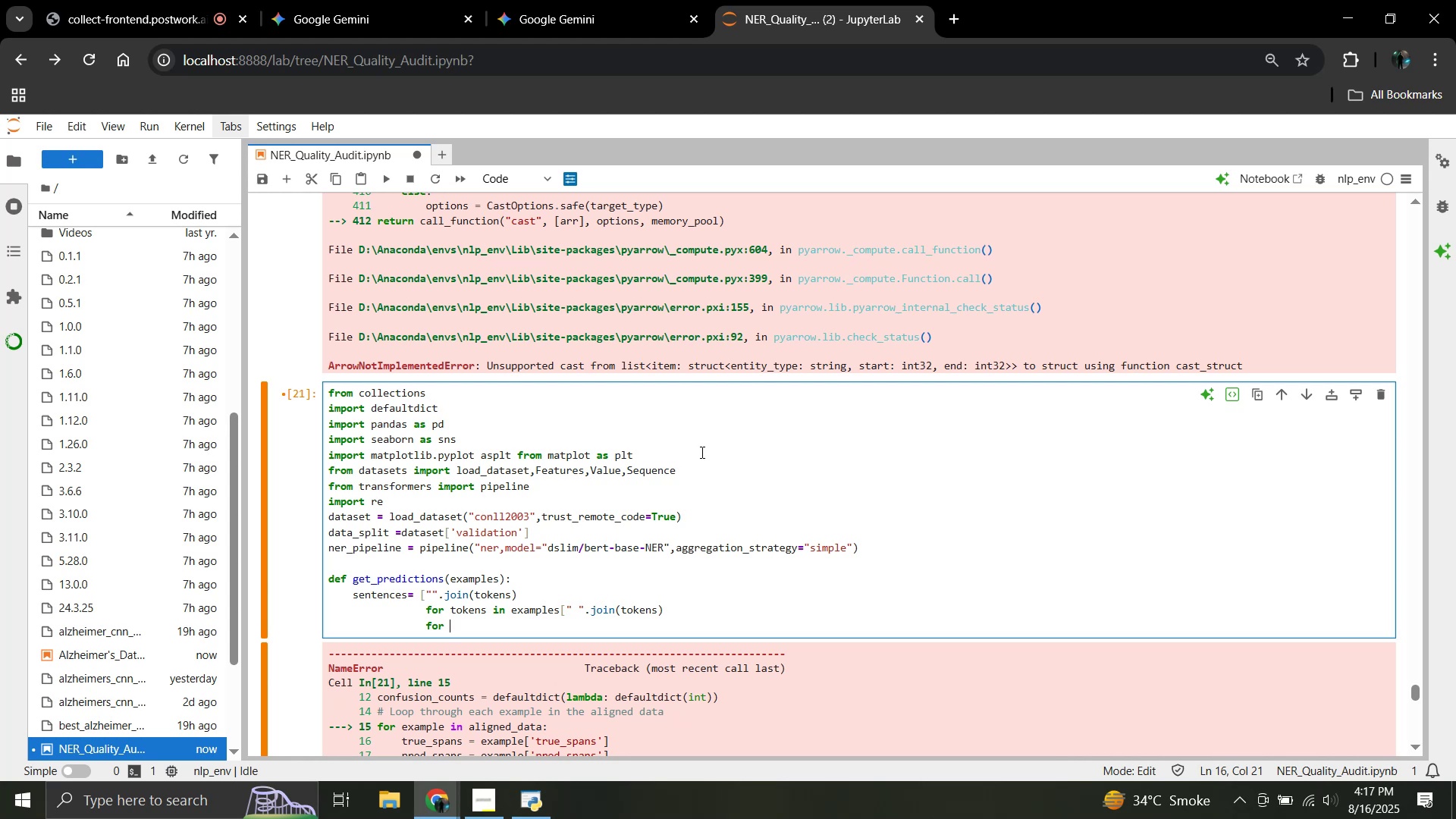 
type(tokens in )
 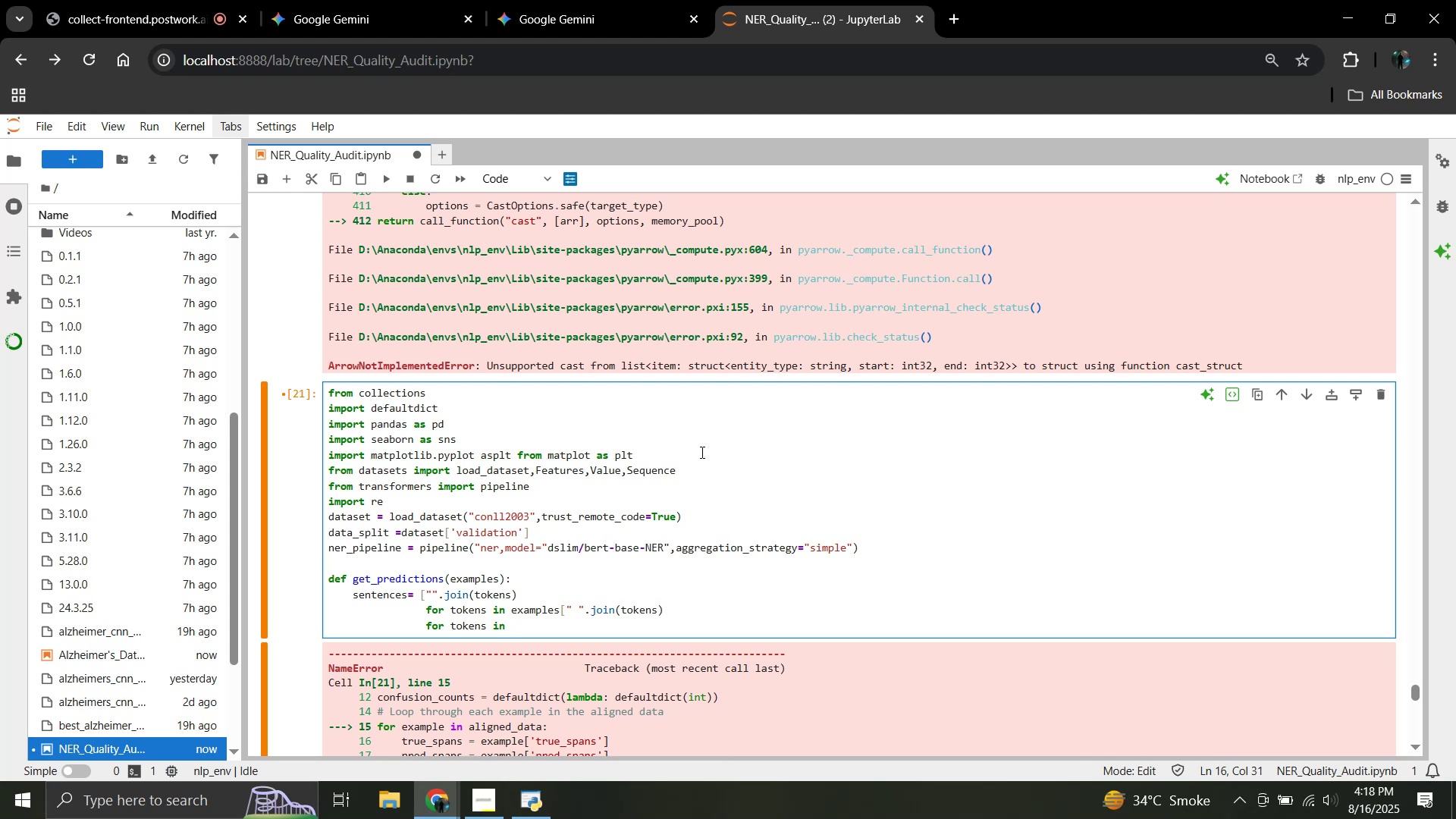 
type(exampl)
 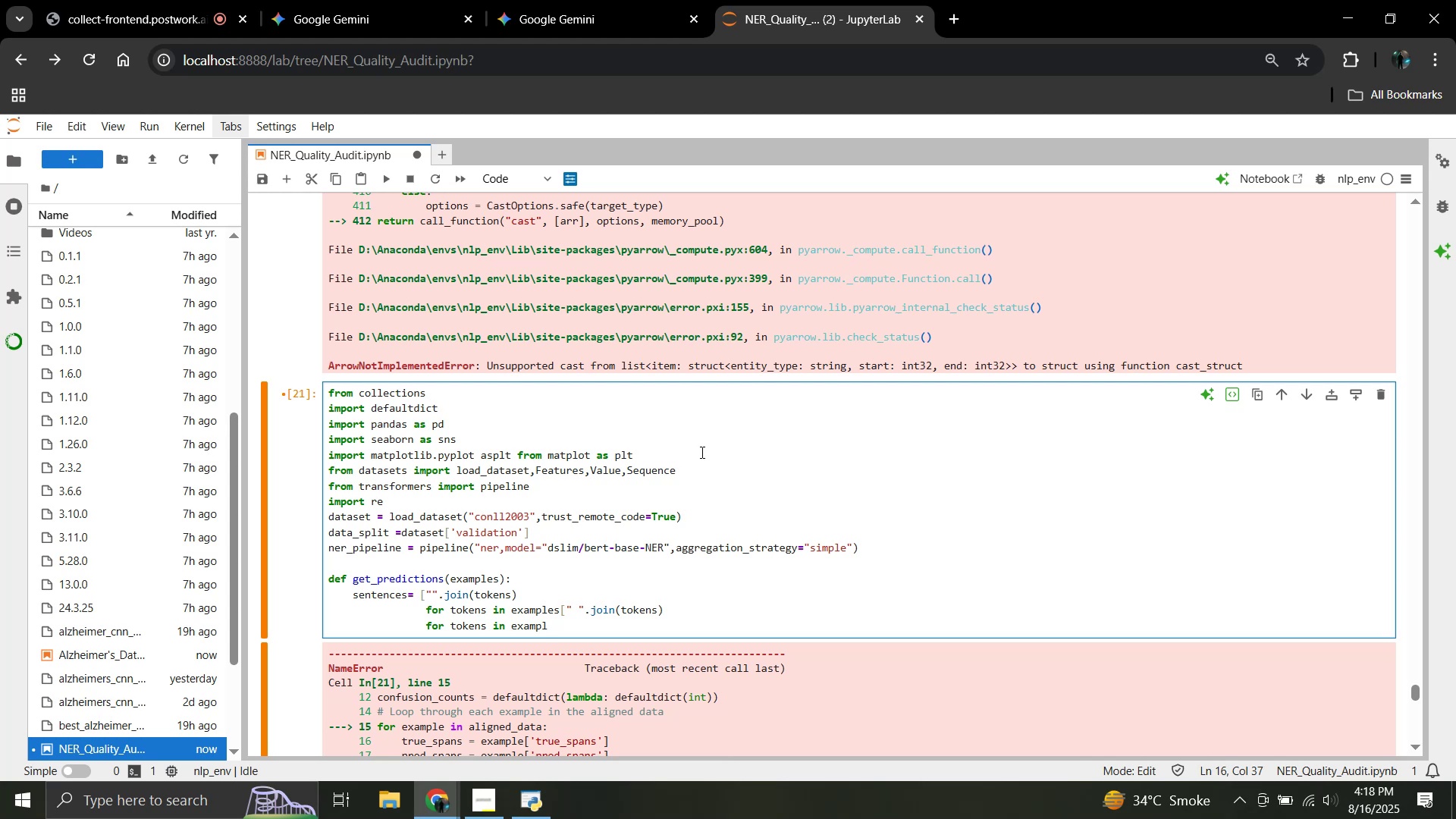 
wait(43.06)
 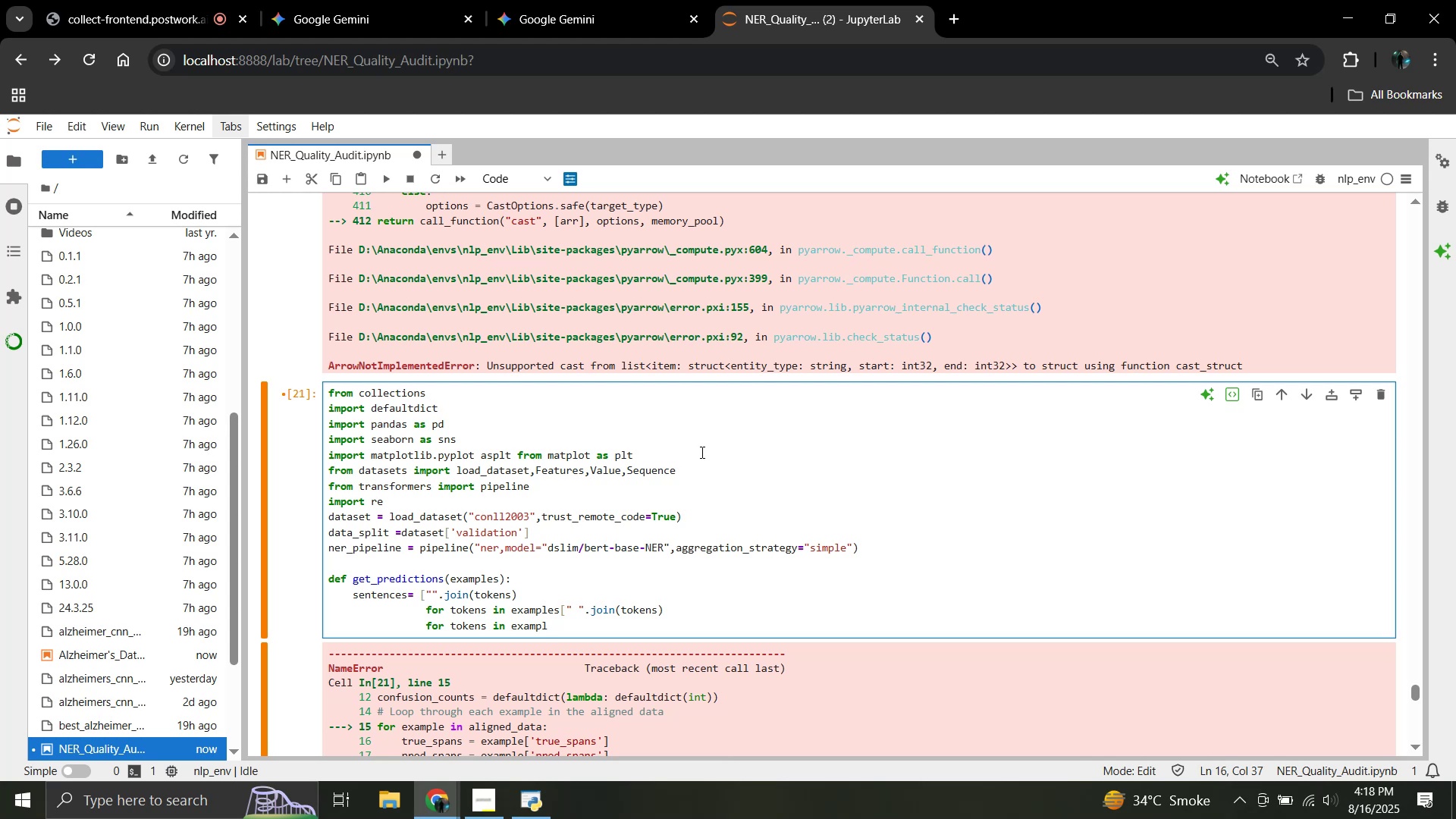 
key(Backspace)
 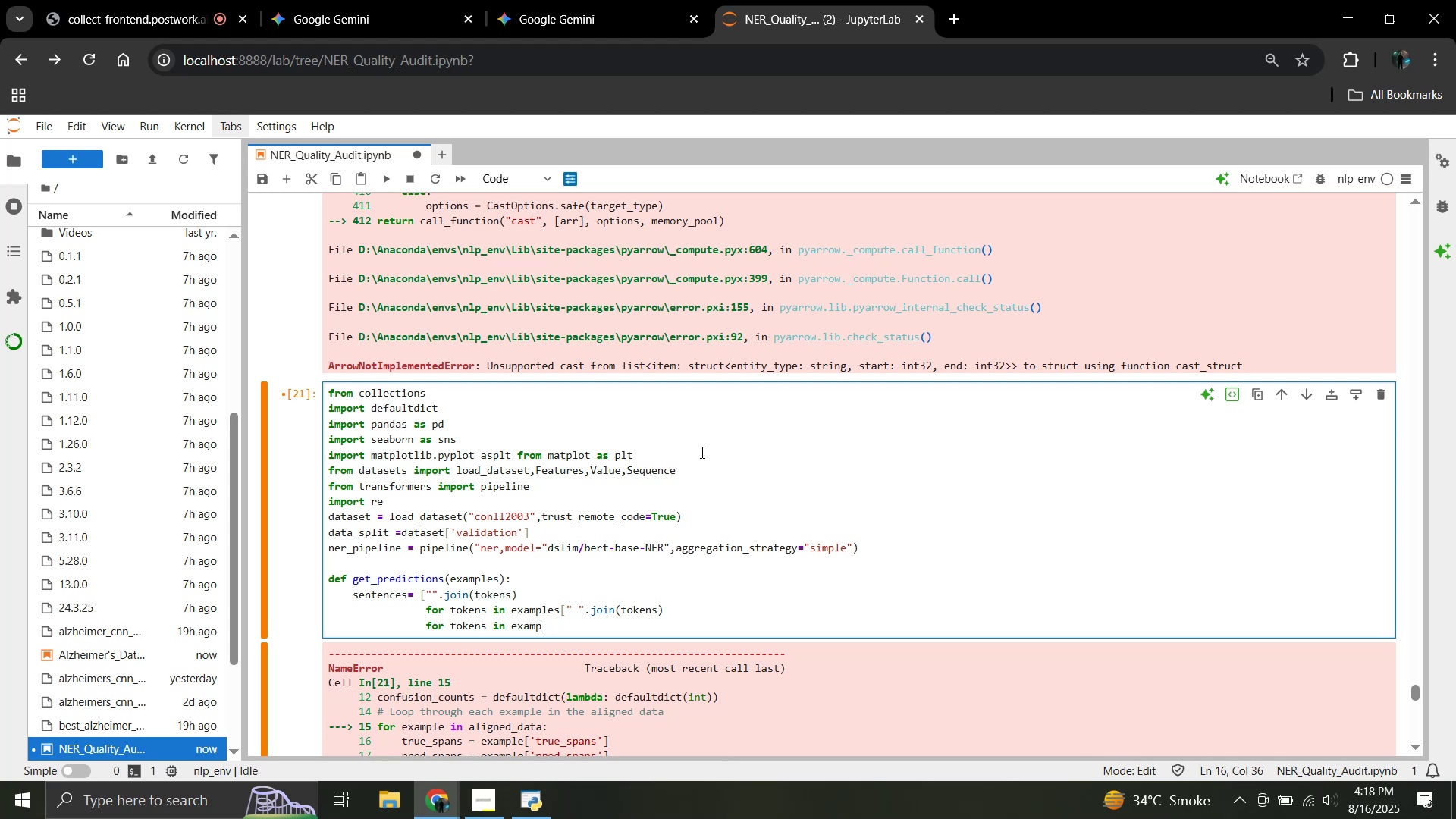 
key(Backspace)
 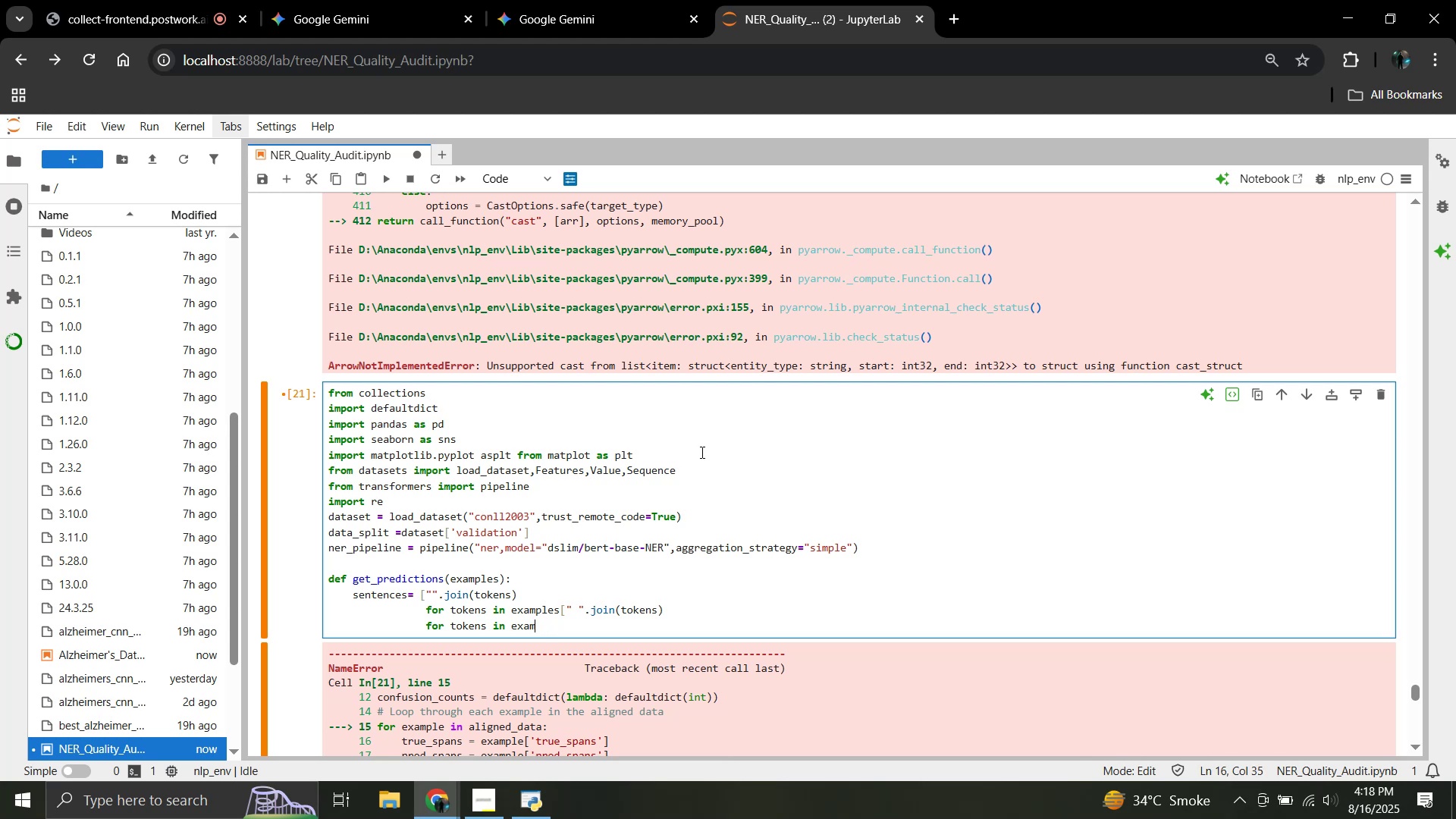 
key(Backspace)
 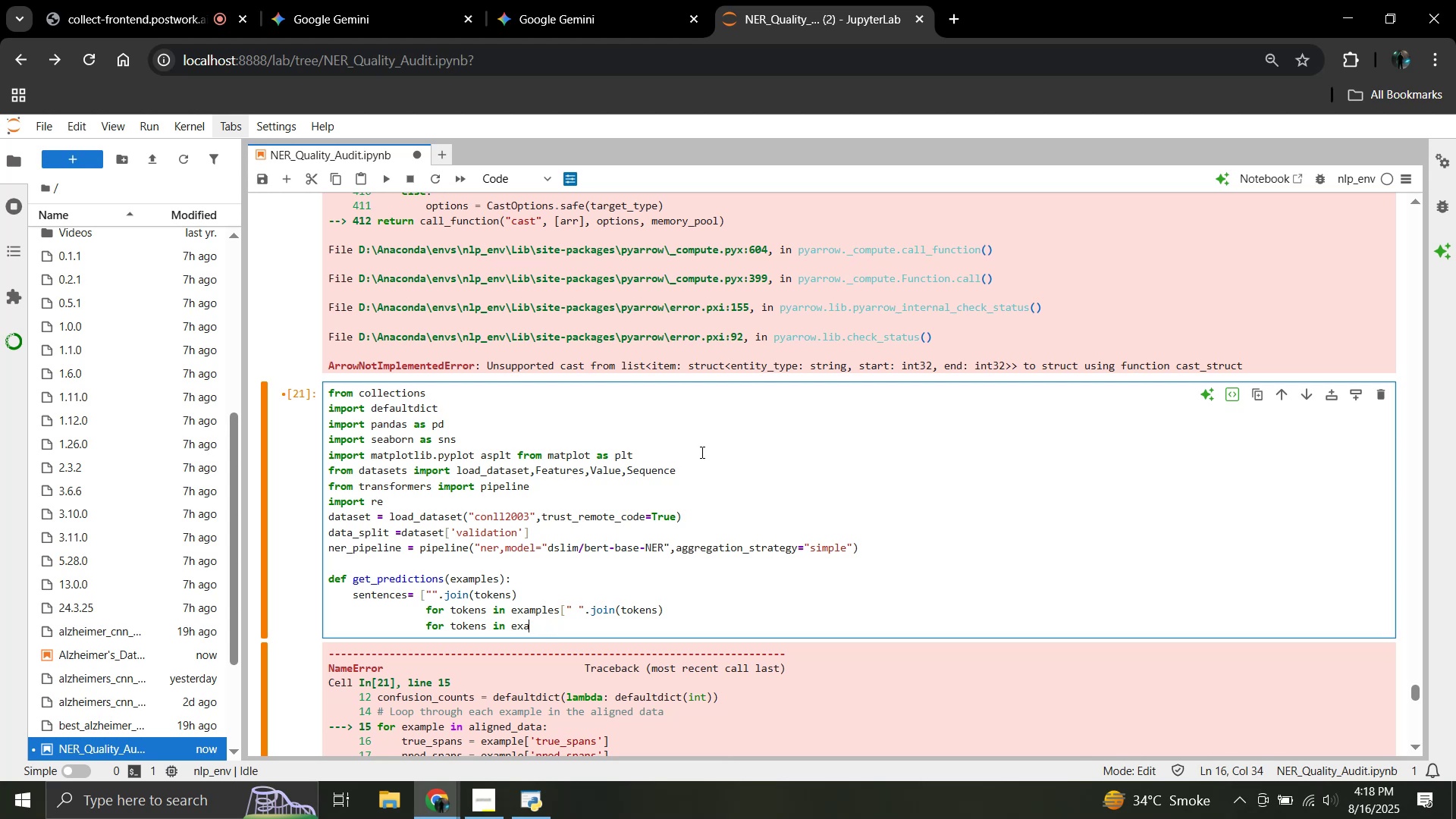 
key(Backspace)
 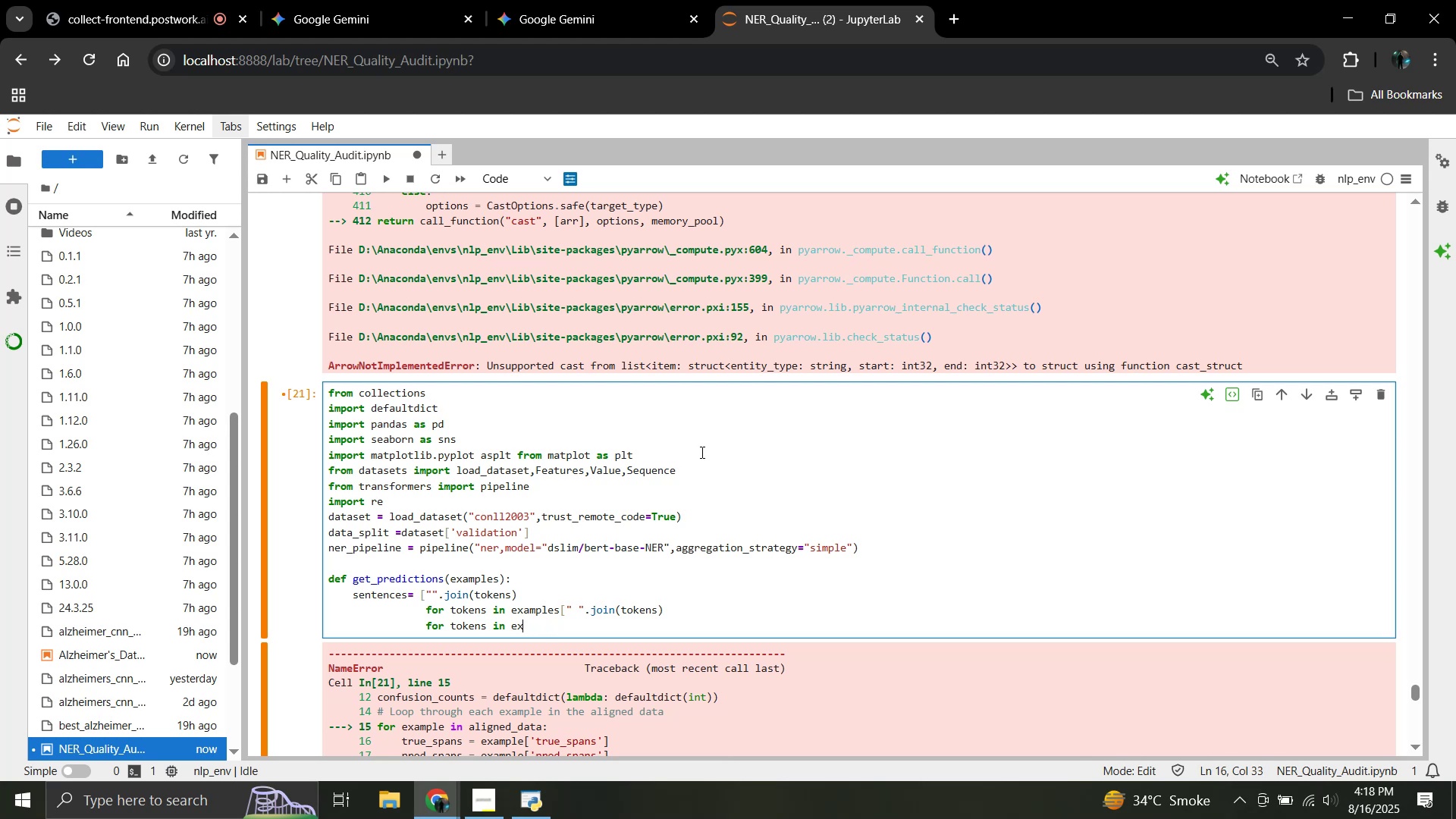 
key(Backspace)
 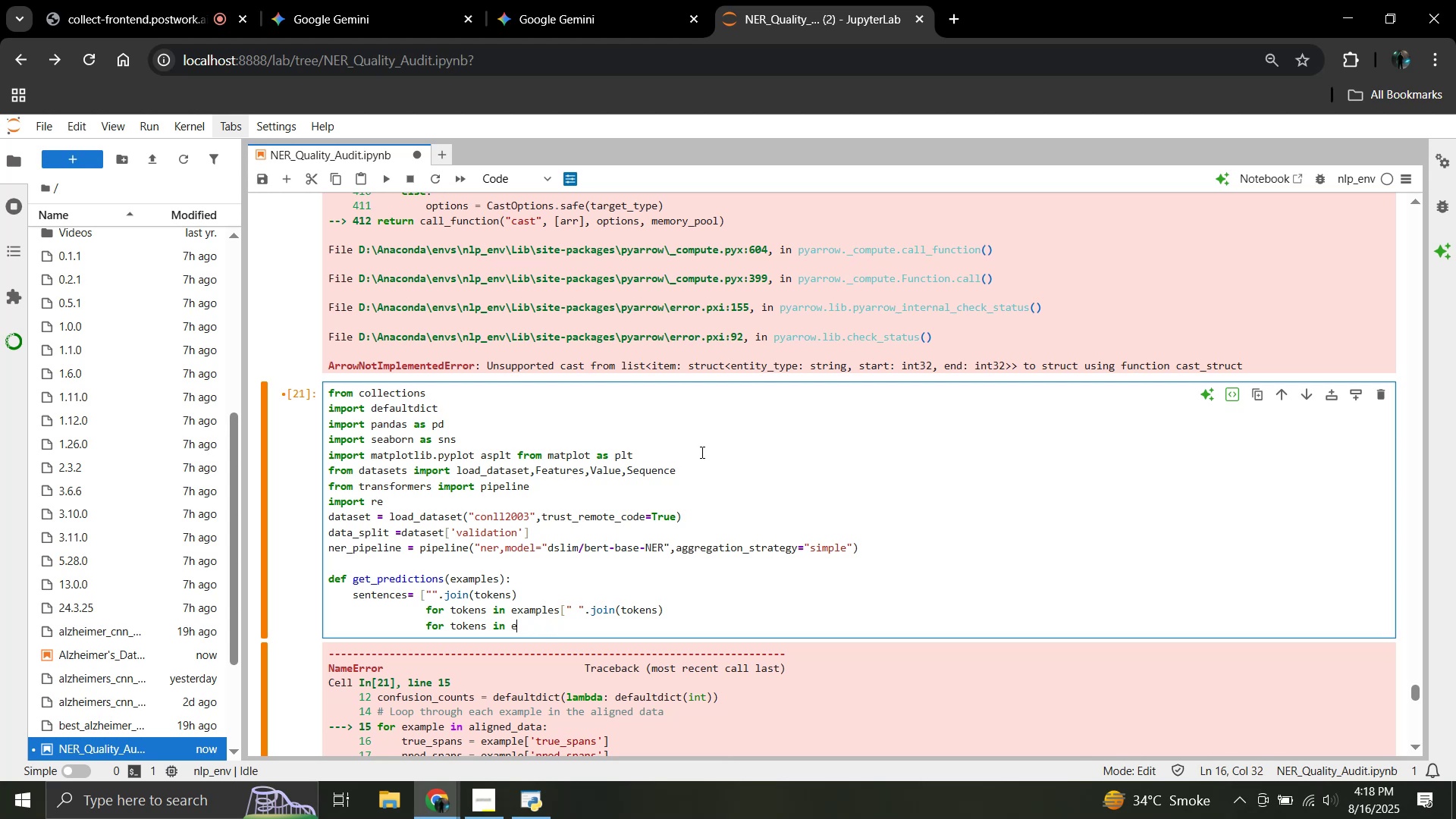 
key(Backspace)
 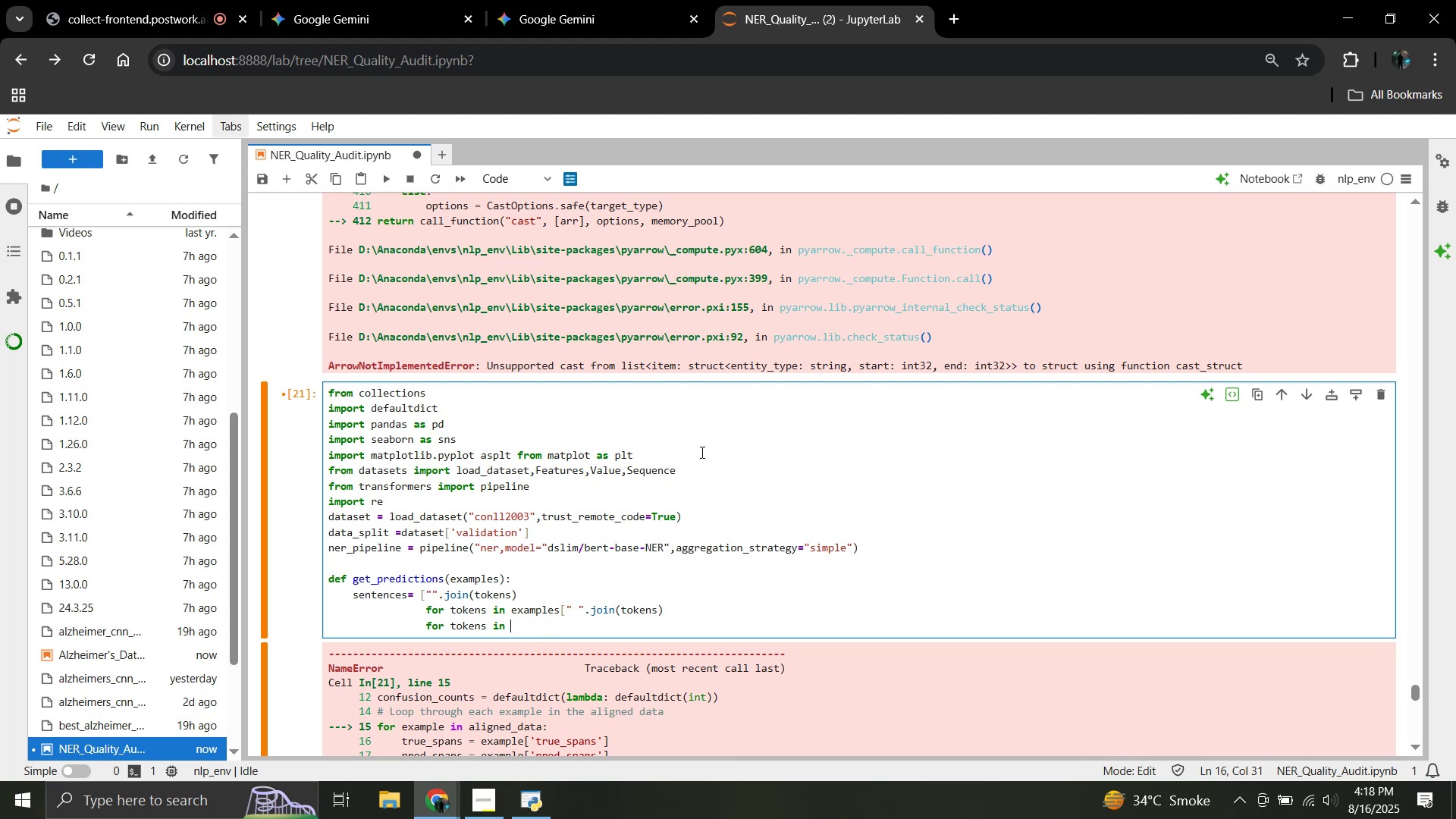 
key(Backspace)
 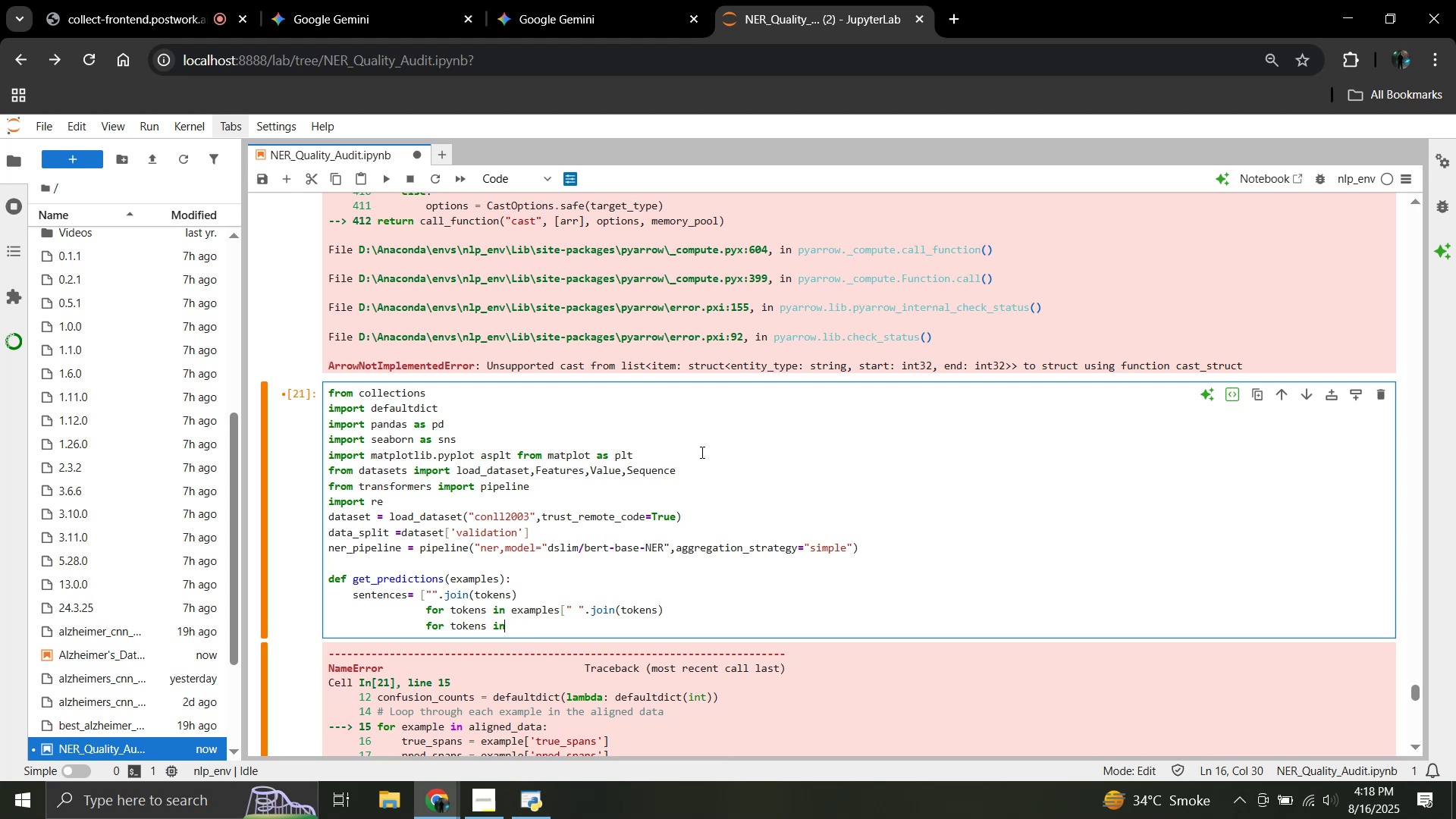 
key(Backspace)
 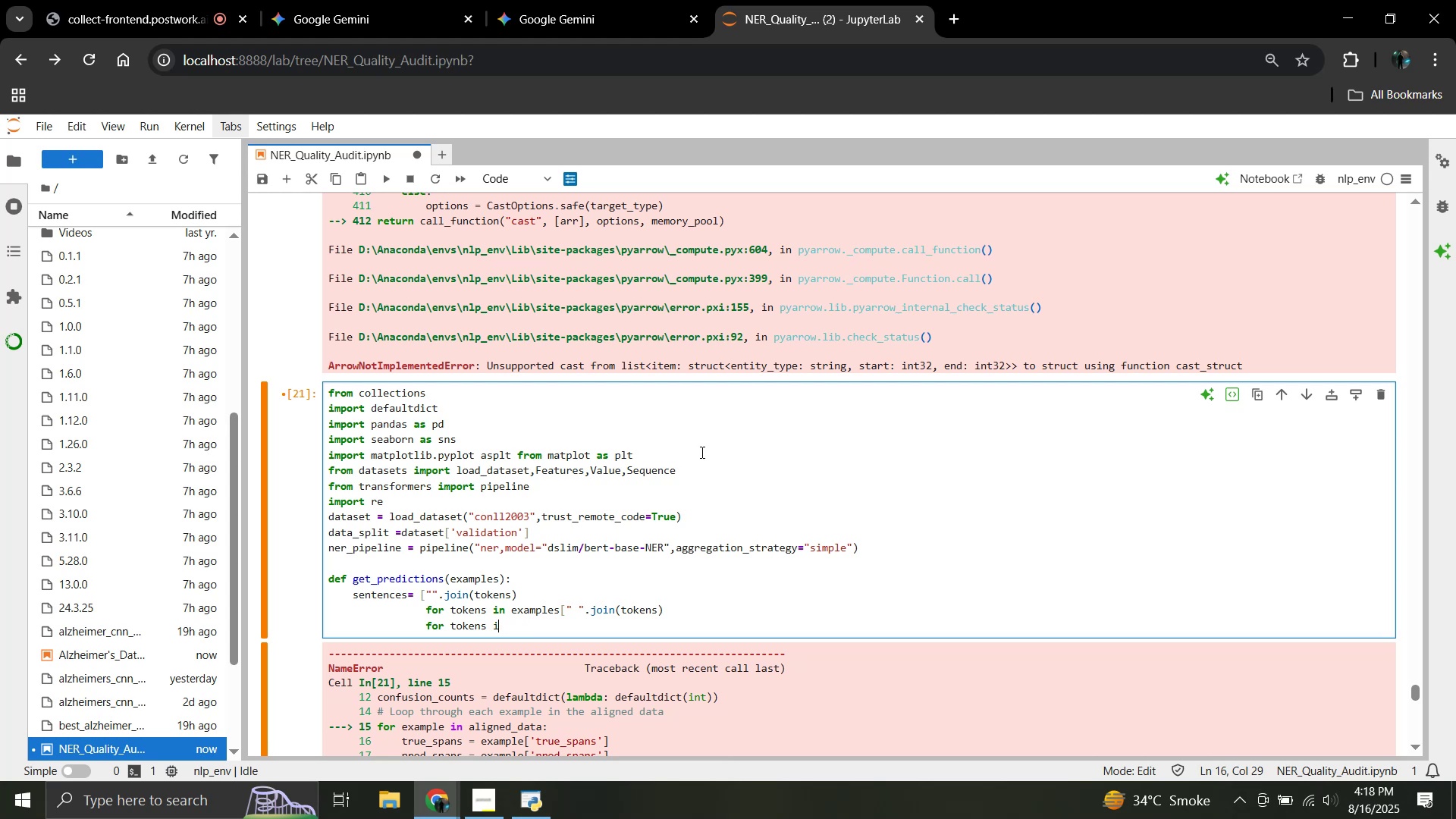 
hold_key(key=Backspace, duration=1.02)
 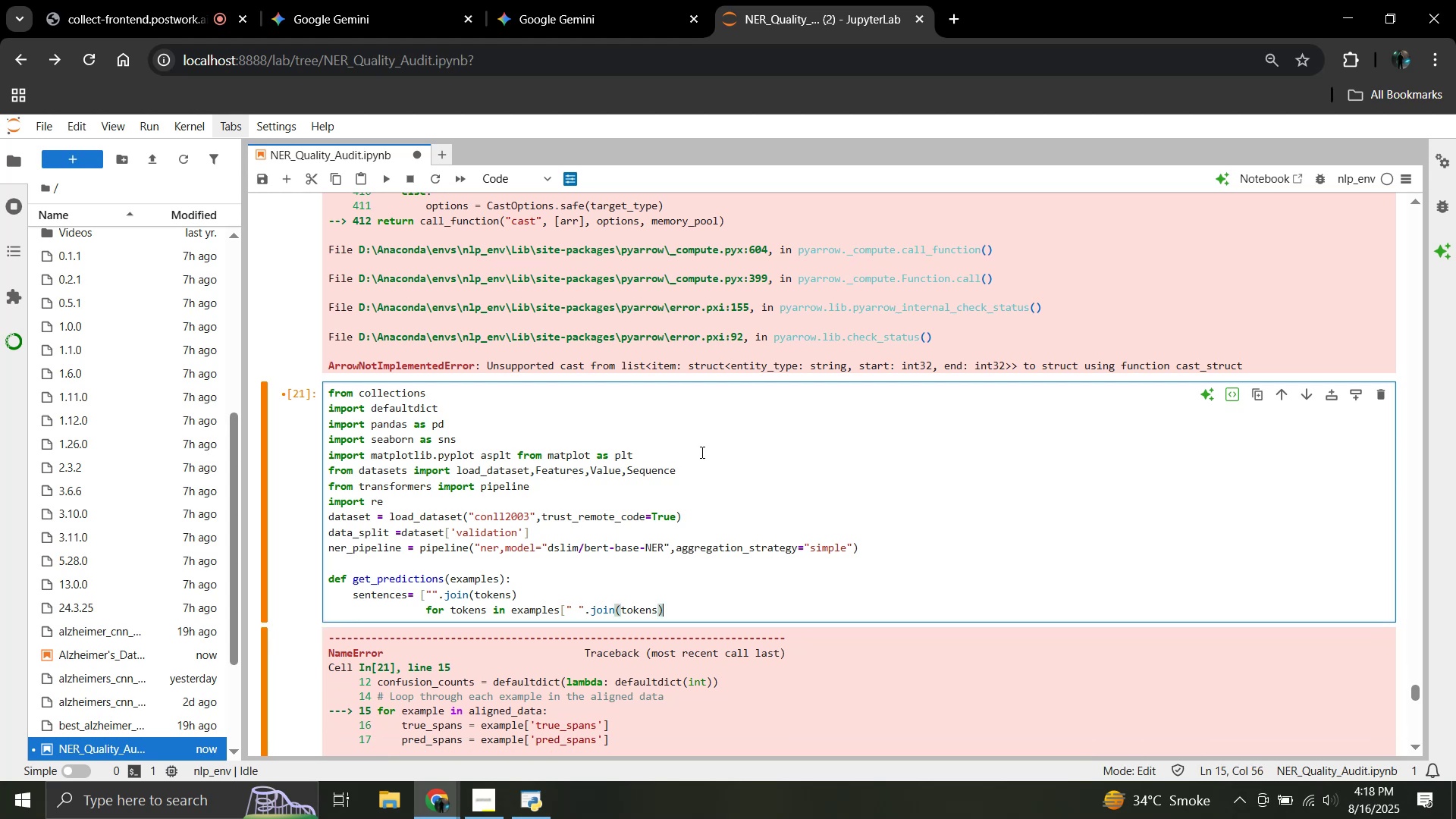 
key(Backspace)
 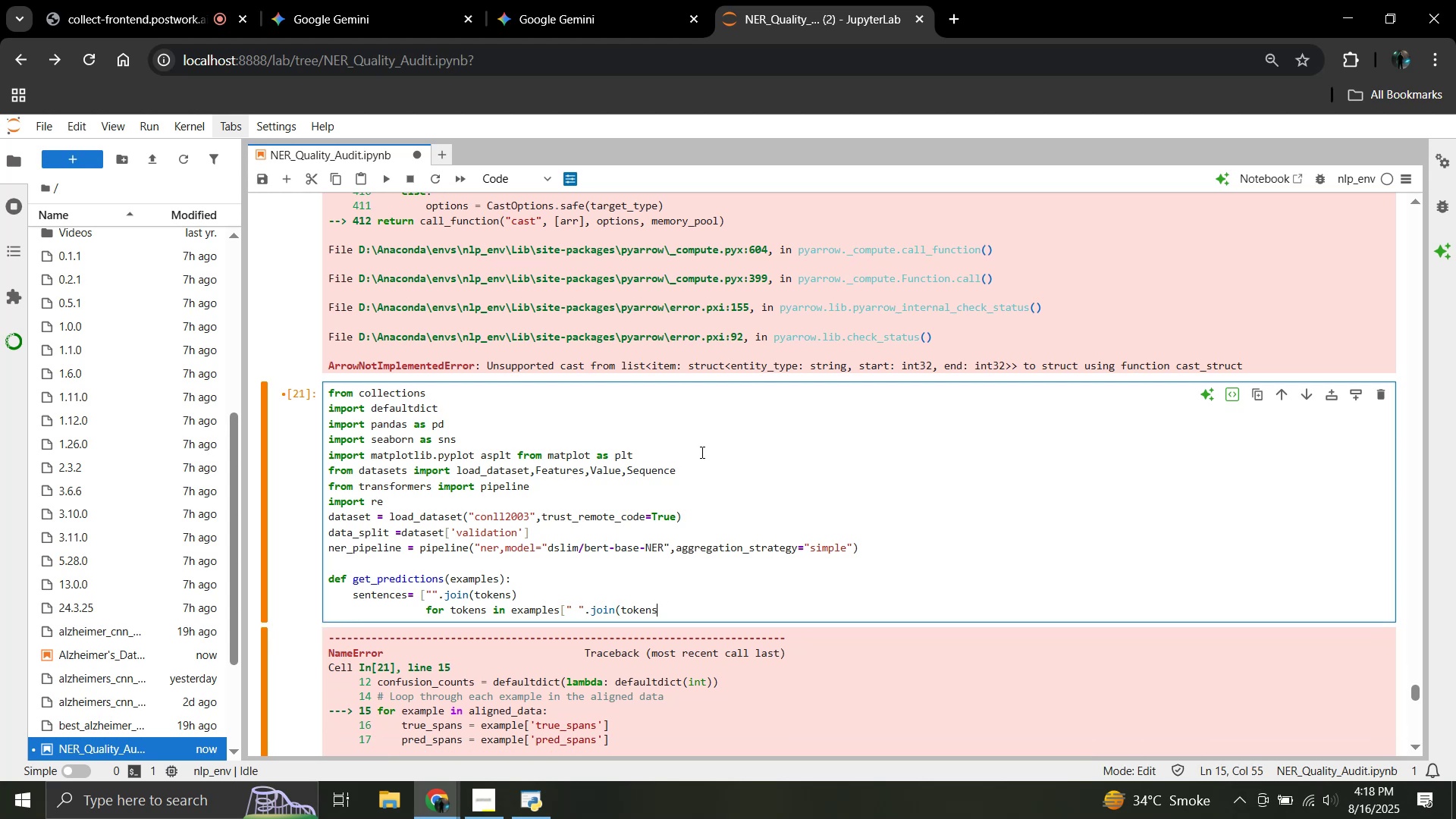 
key(Backspace)
 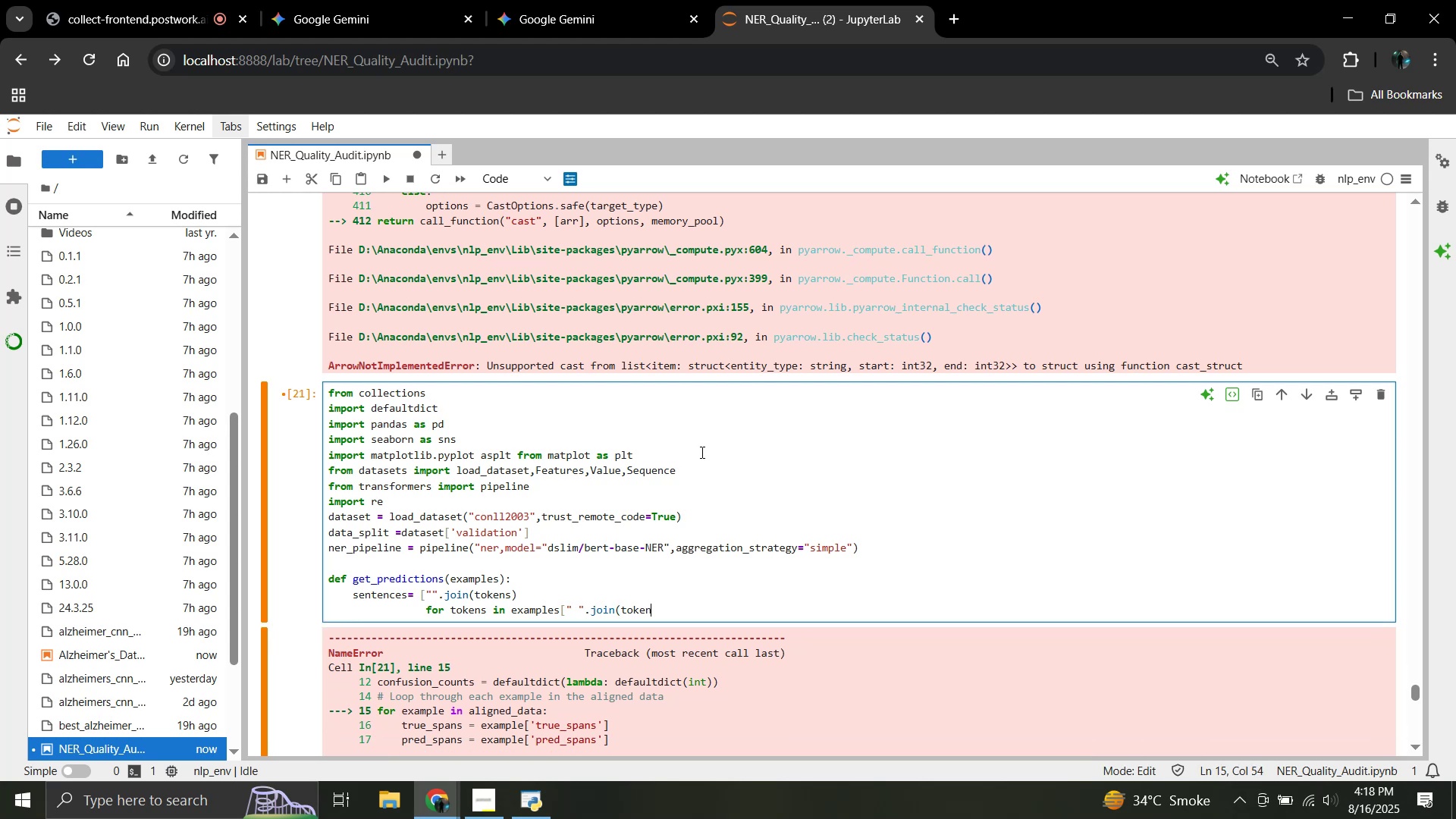 
key(Backspace)
 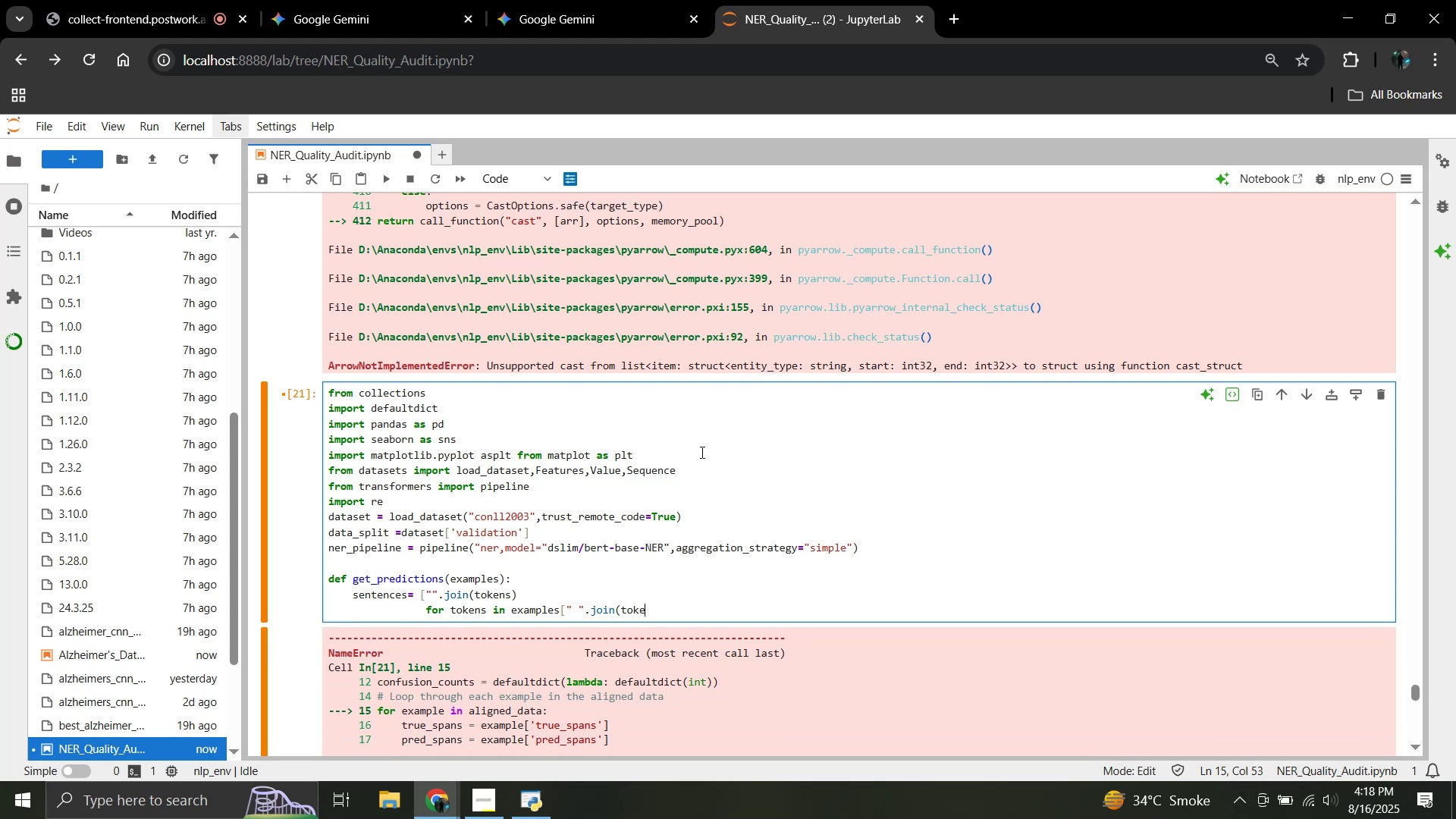 
key(Backspace)
 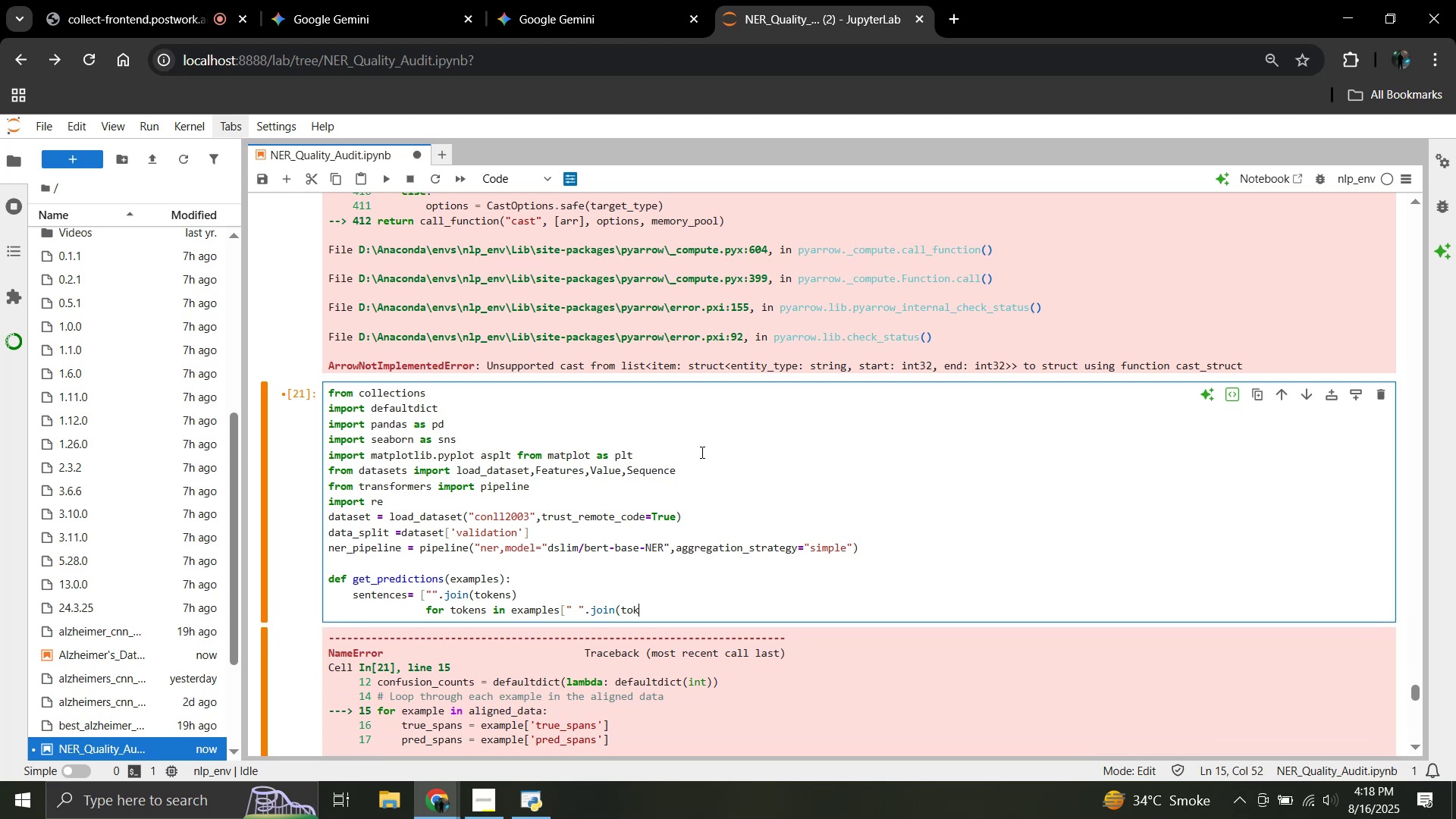 
key(Backspace)
 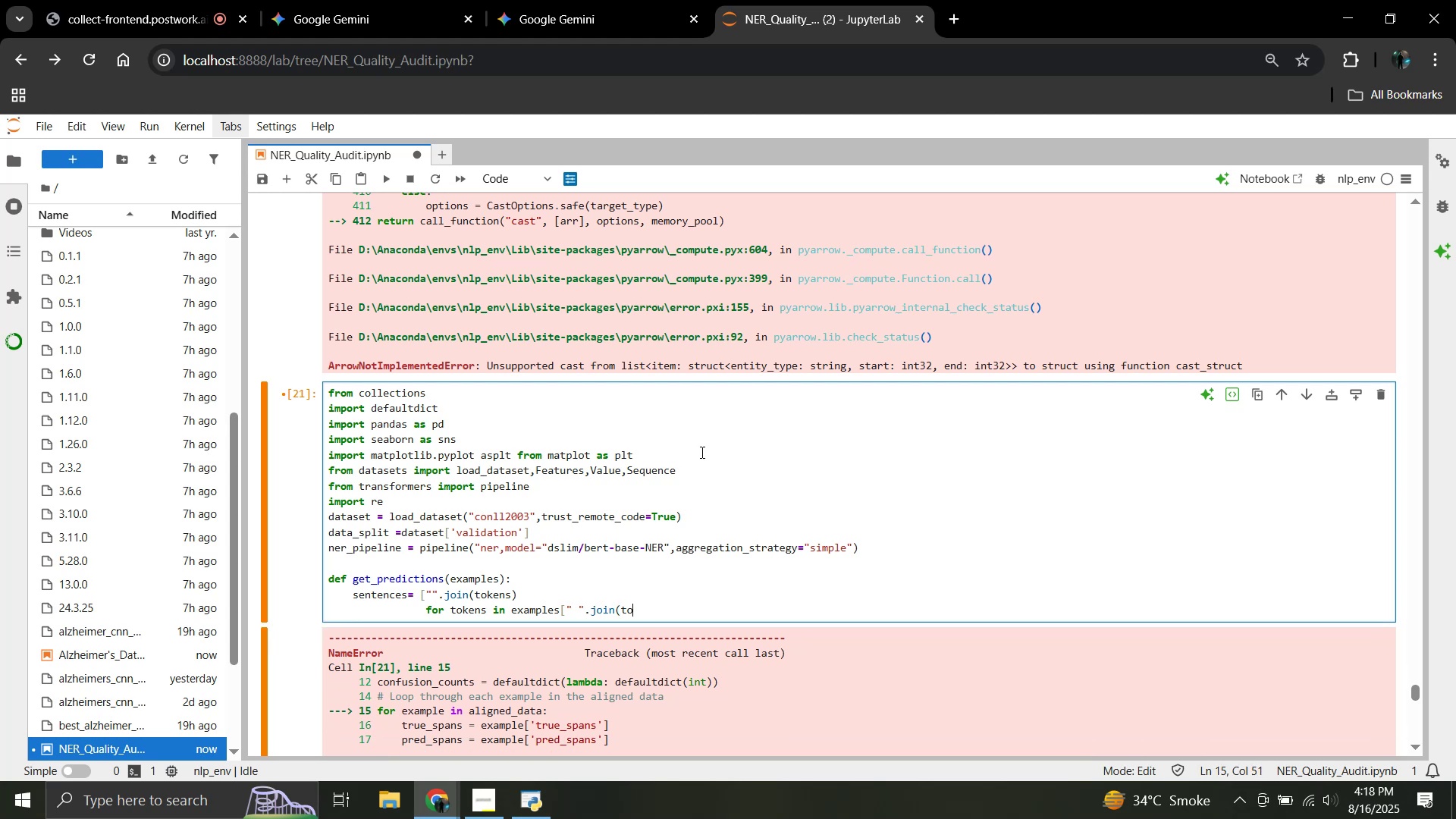 
key(Backspace)
 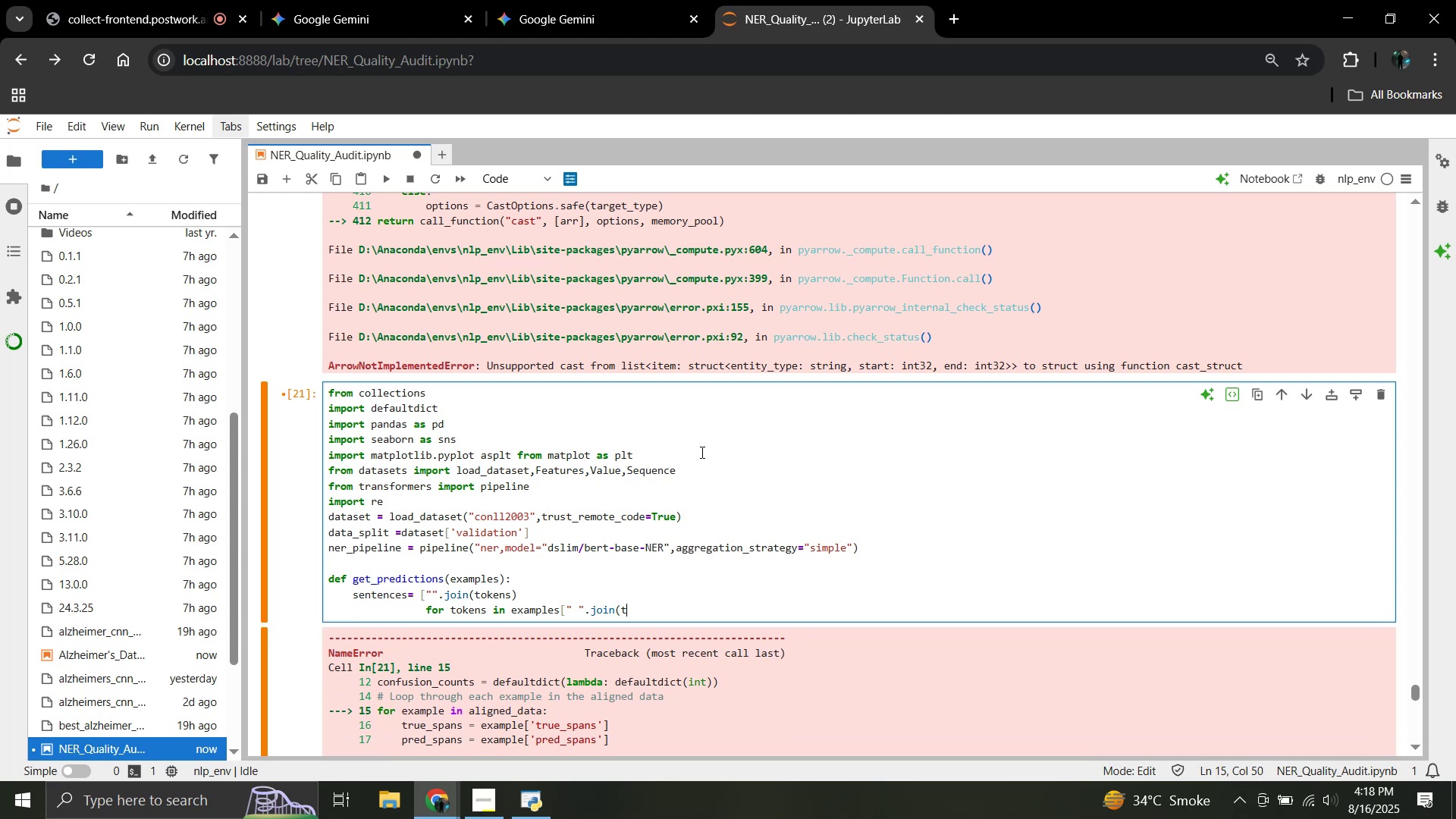 
key(Backspace)
 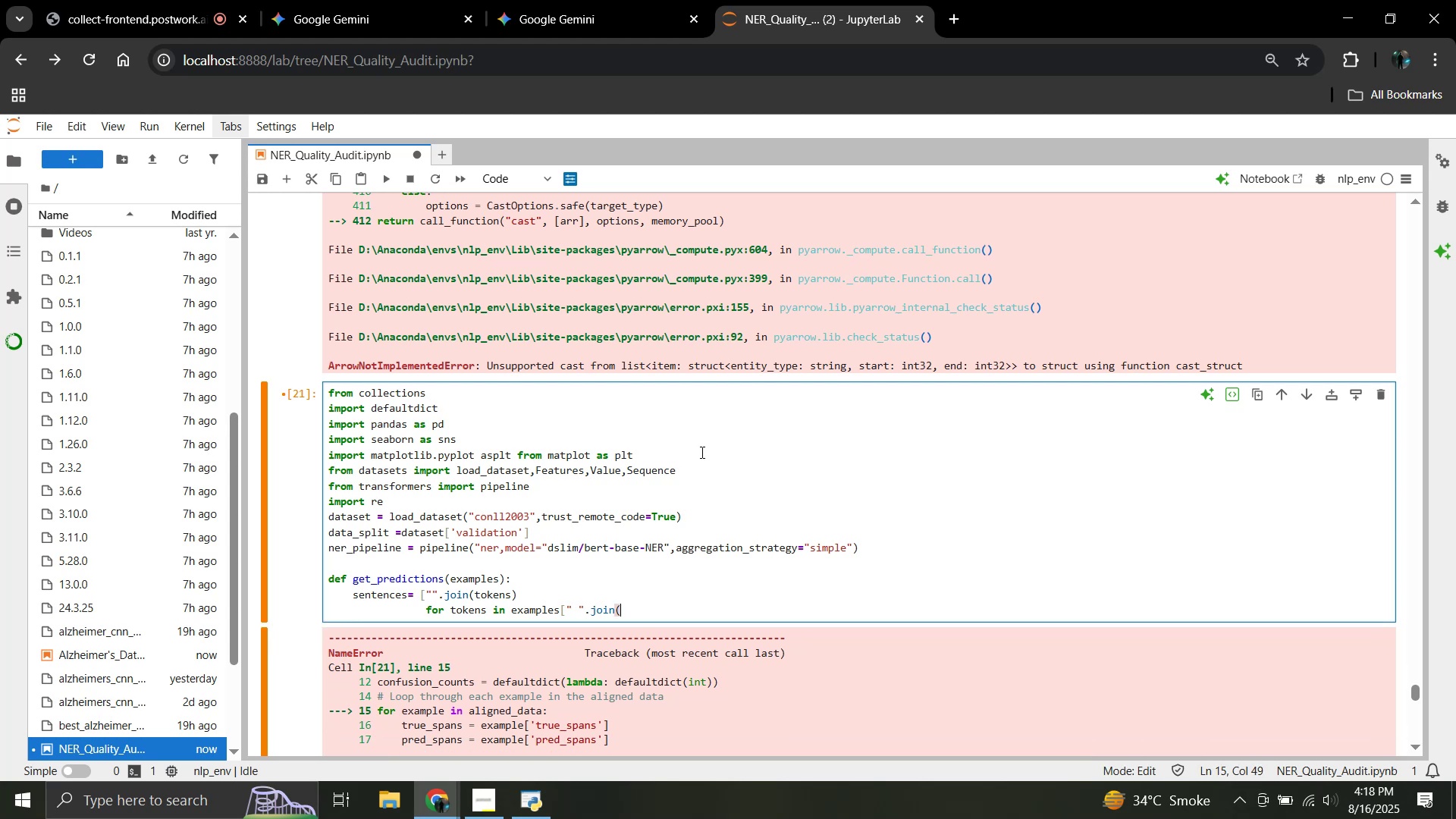 
key(Backspace)
 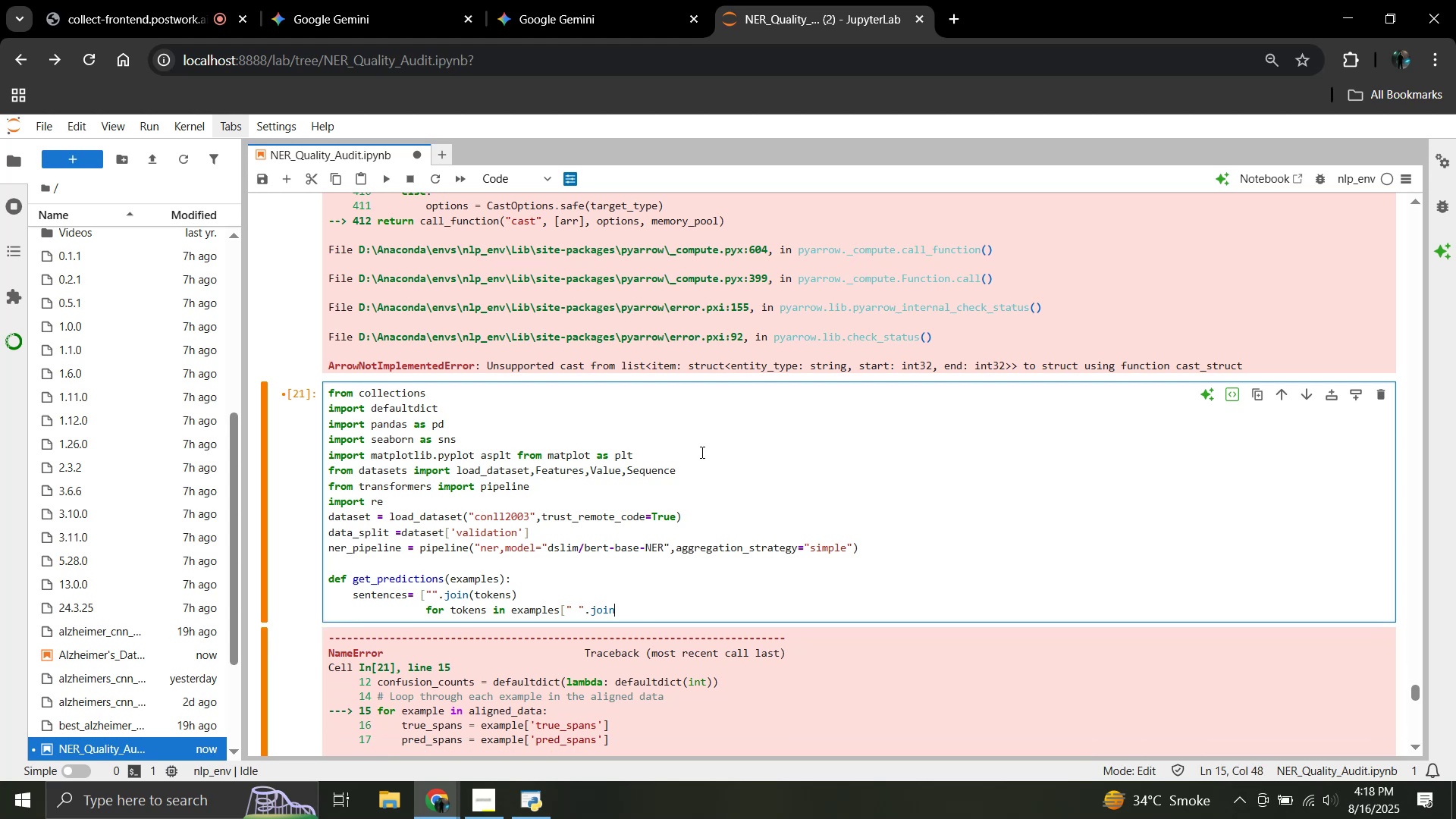 
key(Backspace)
 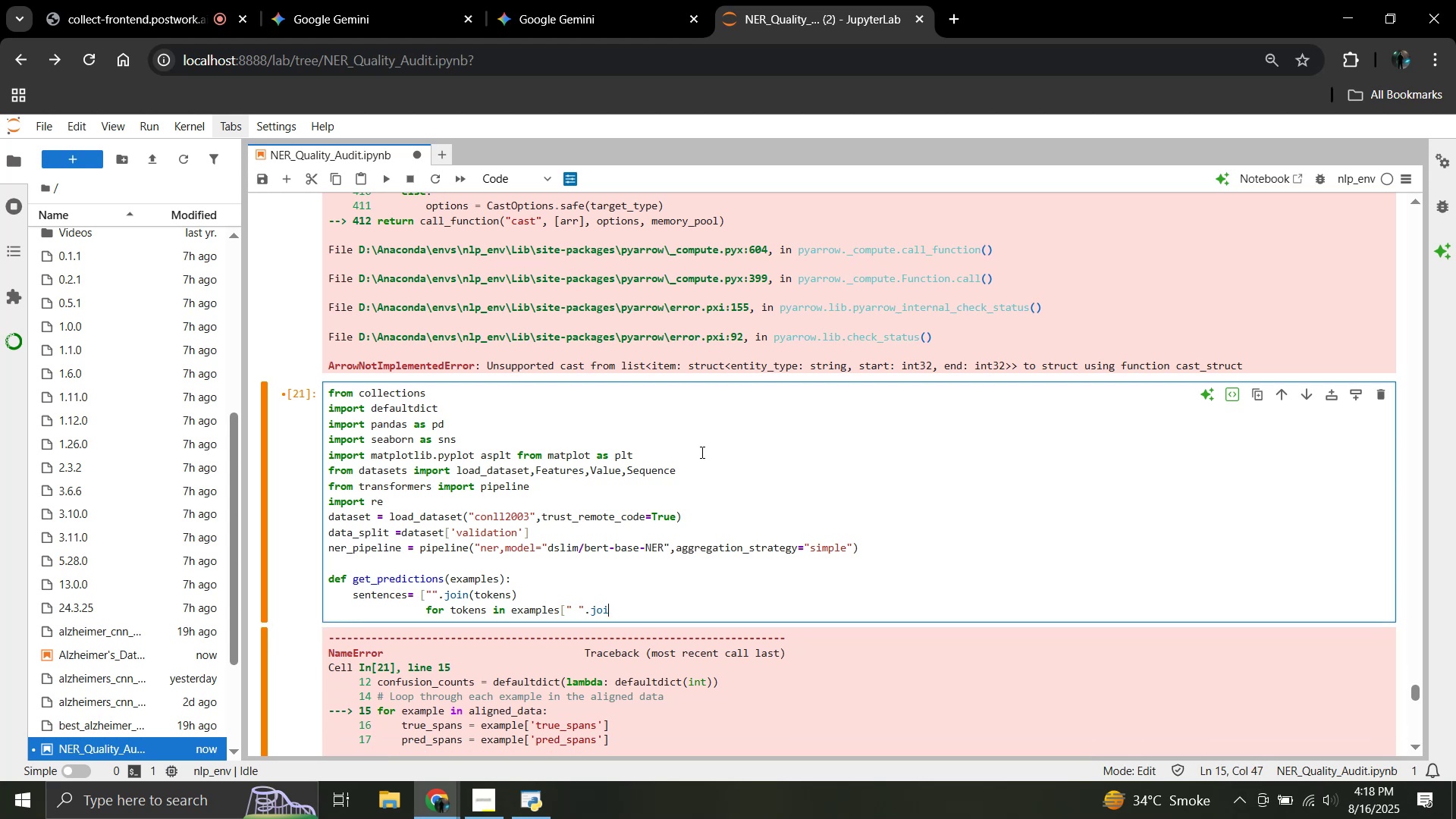 
key(Backspace)
 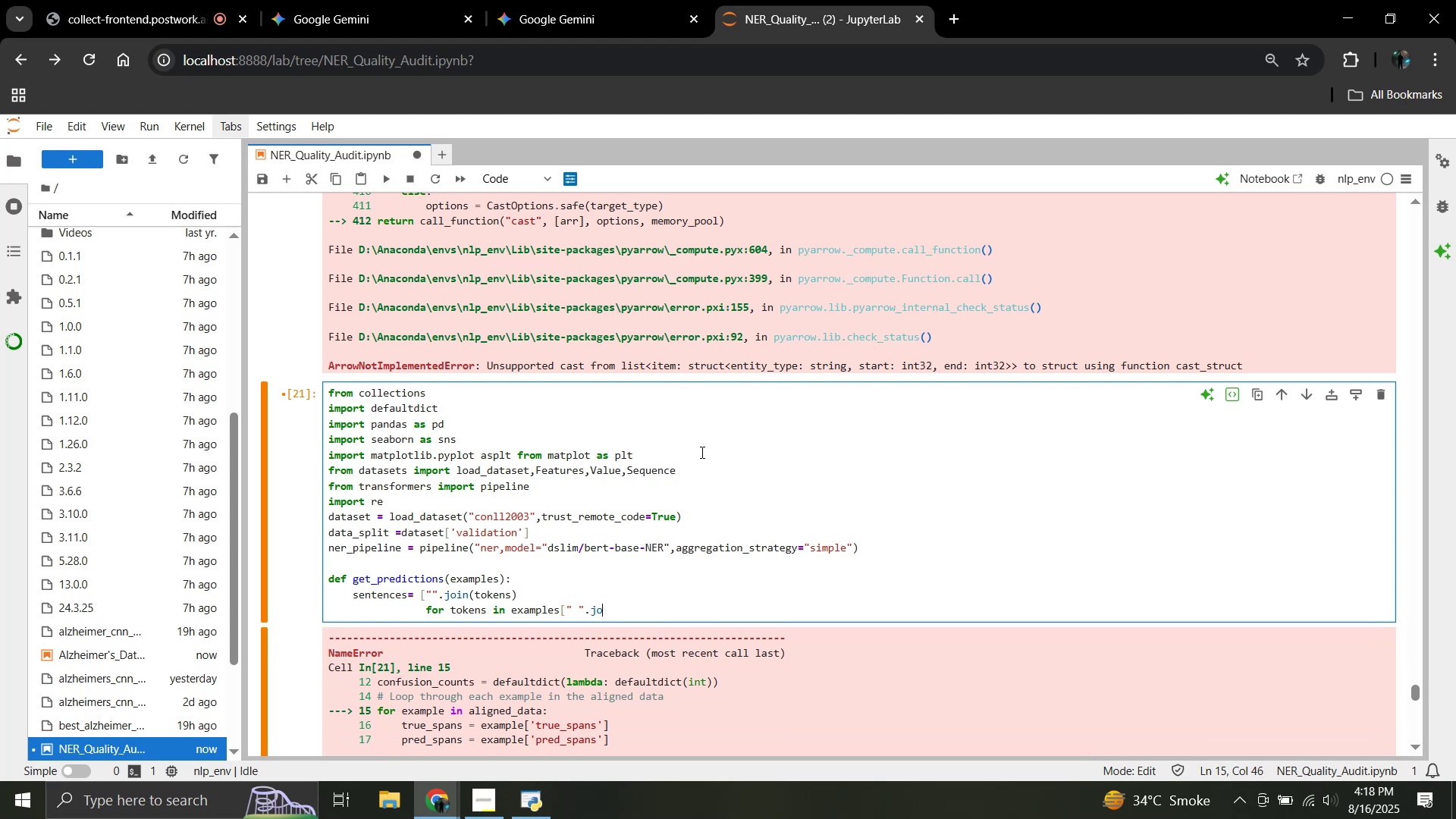 
key(Backspace)
 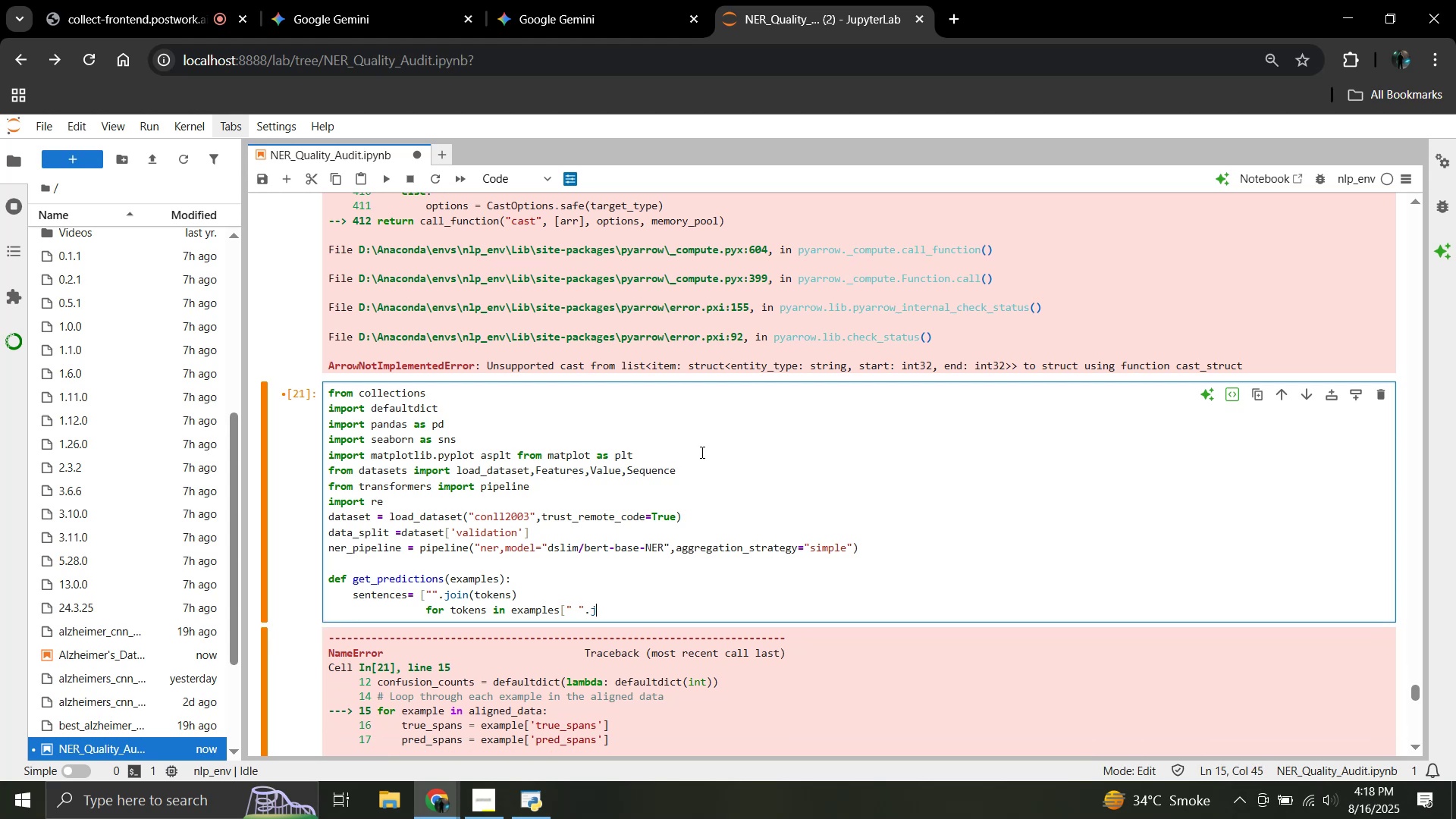 
key(Backspace)
 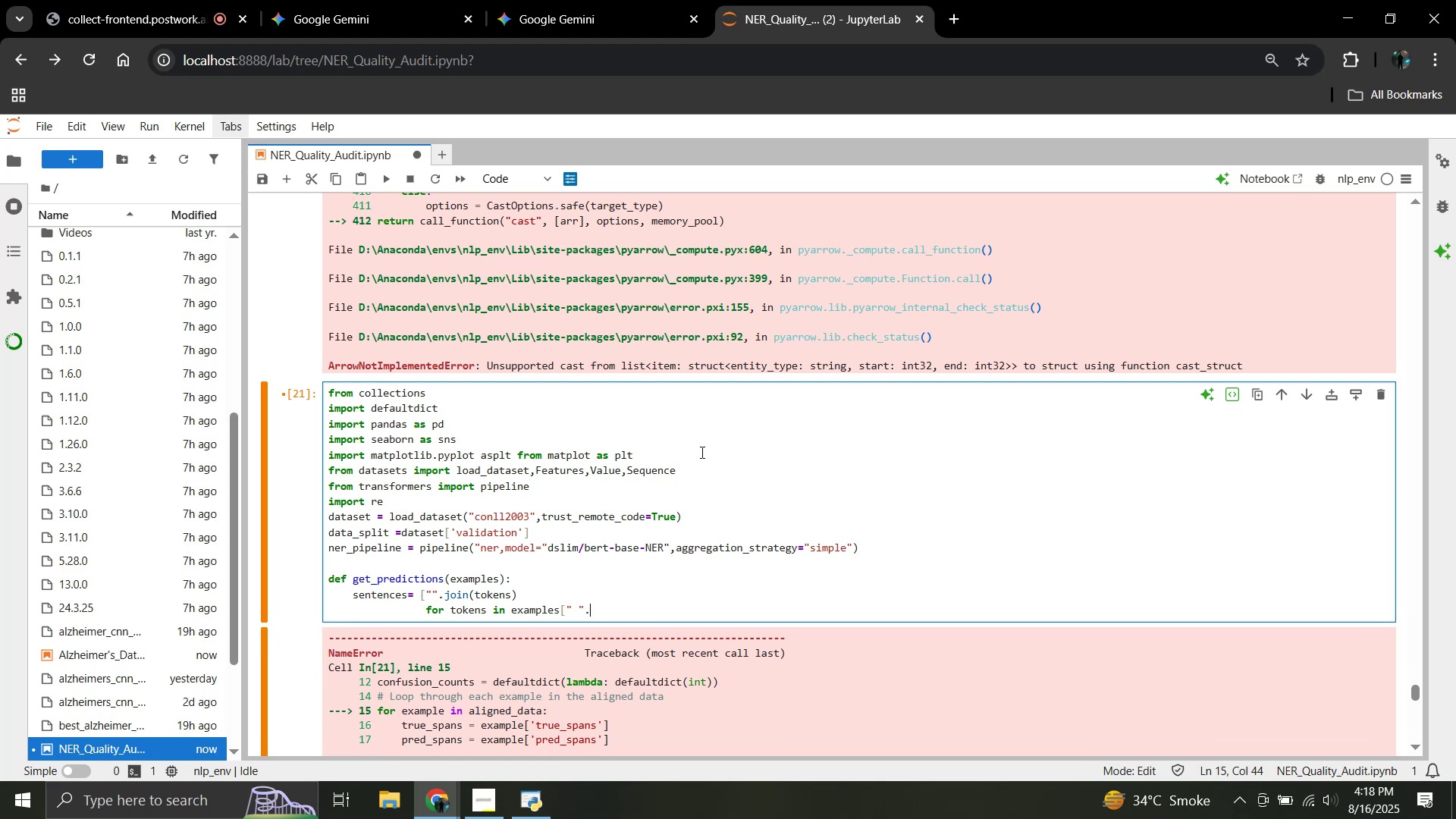 
key(Backspace)
 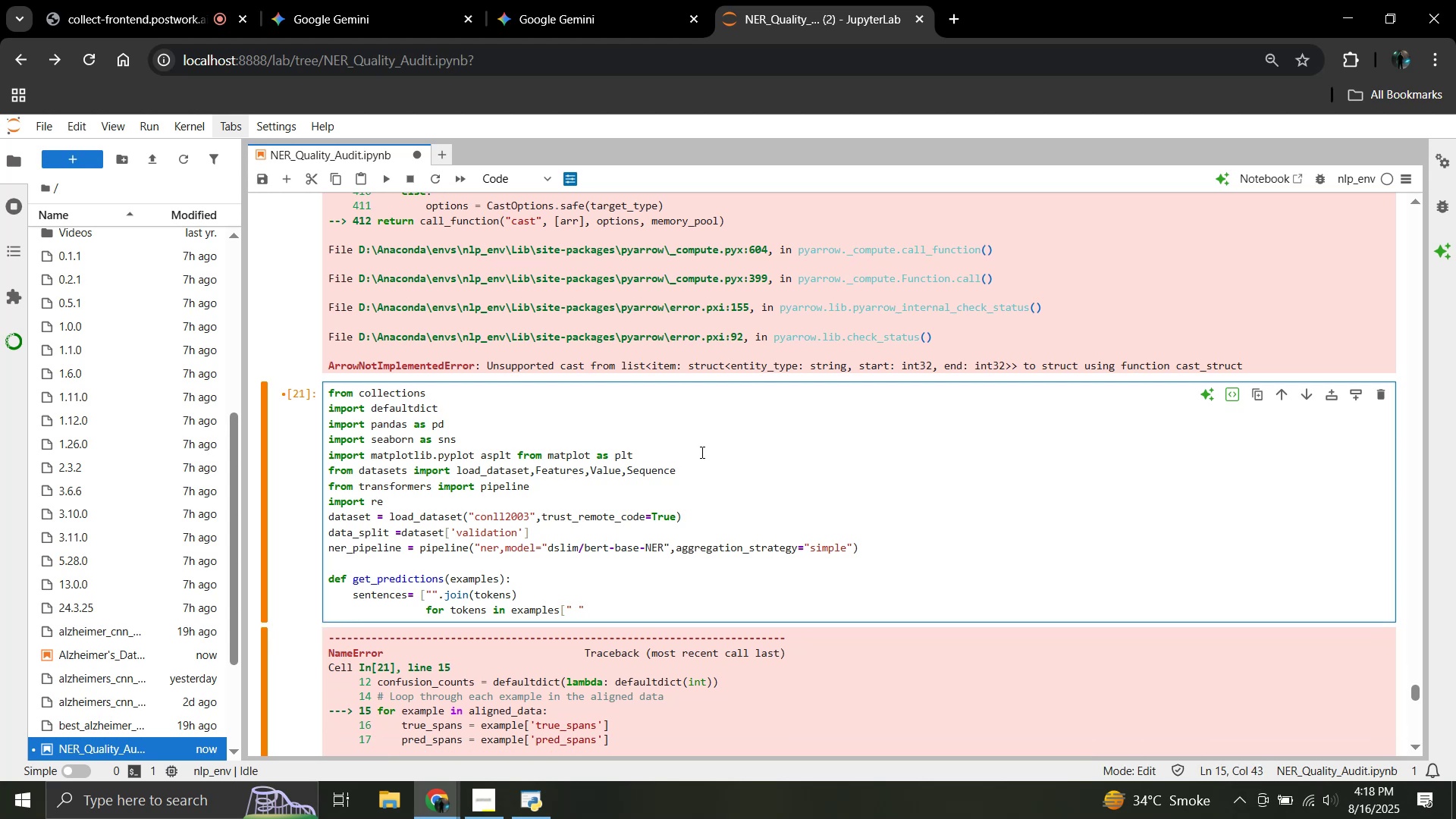 
key(BracketRight)
 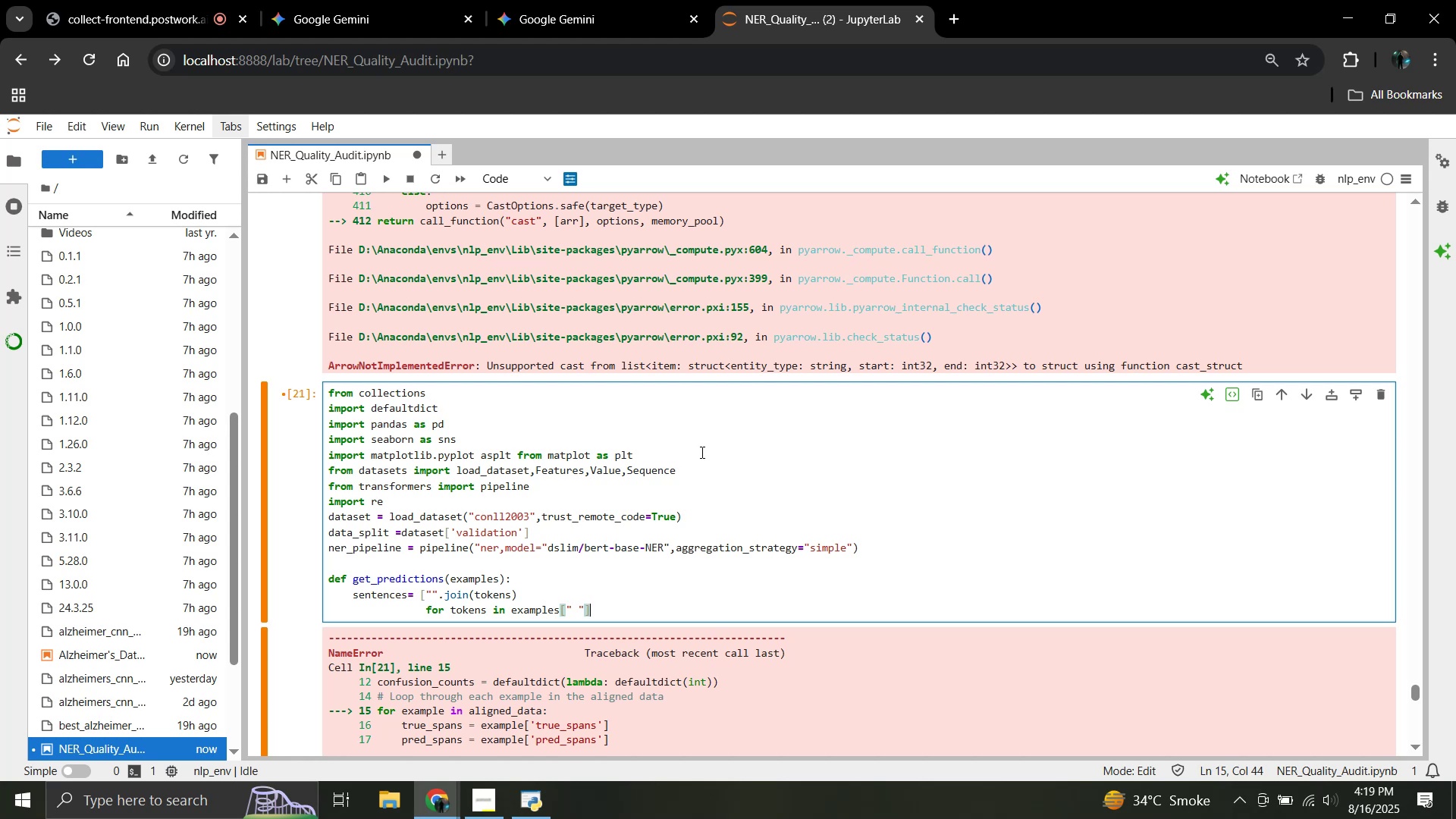 
wait(16.38)
 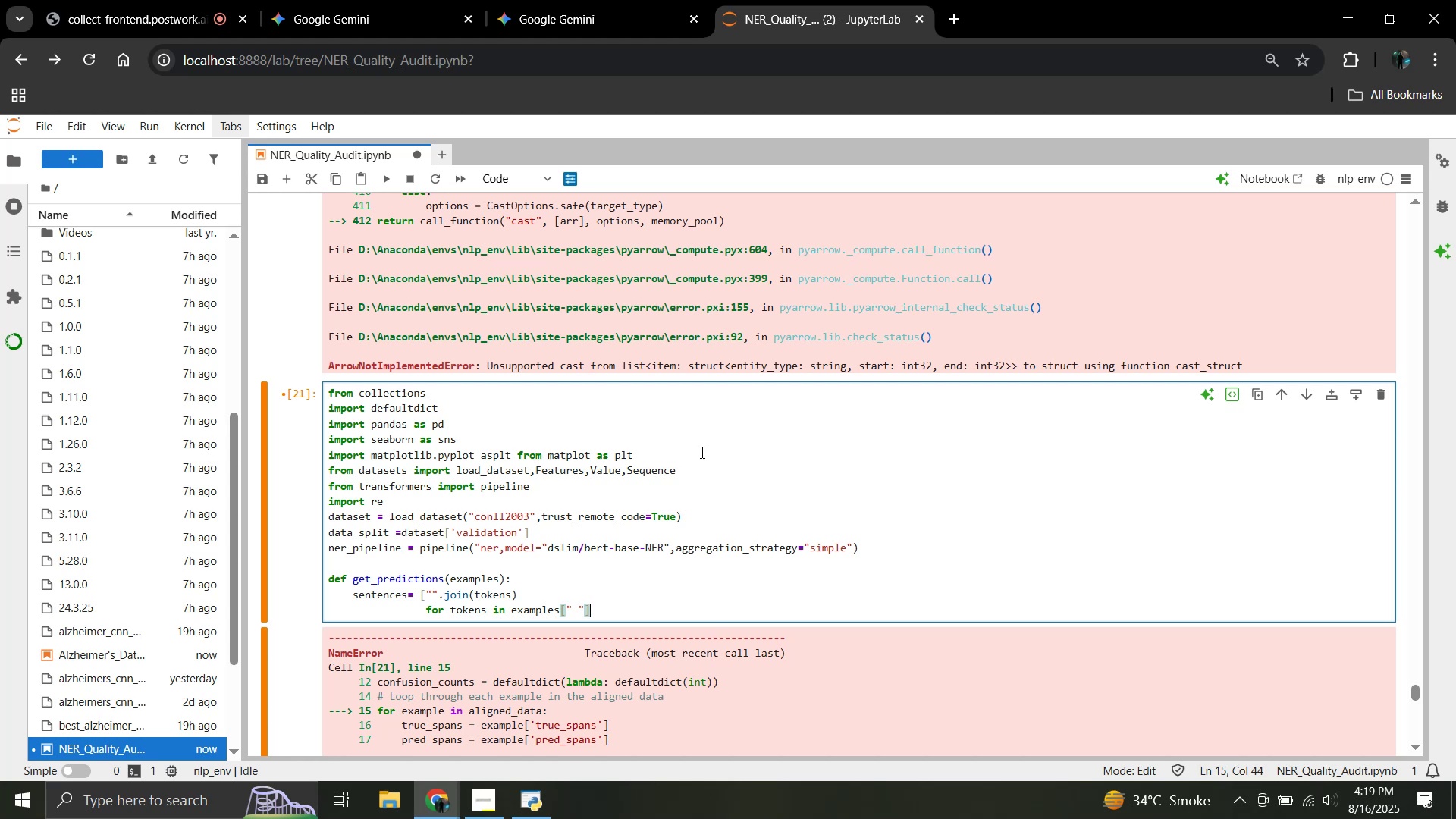 
key(Backspace)
 